 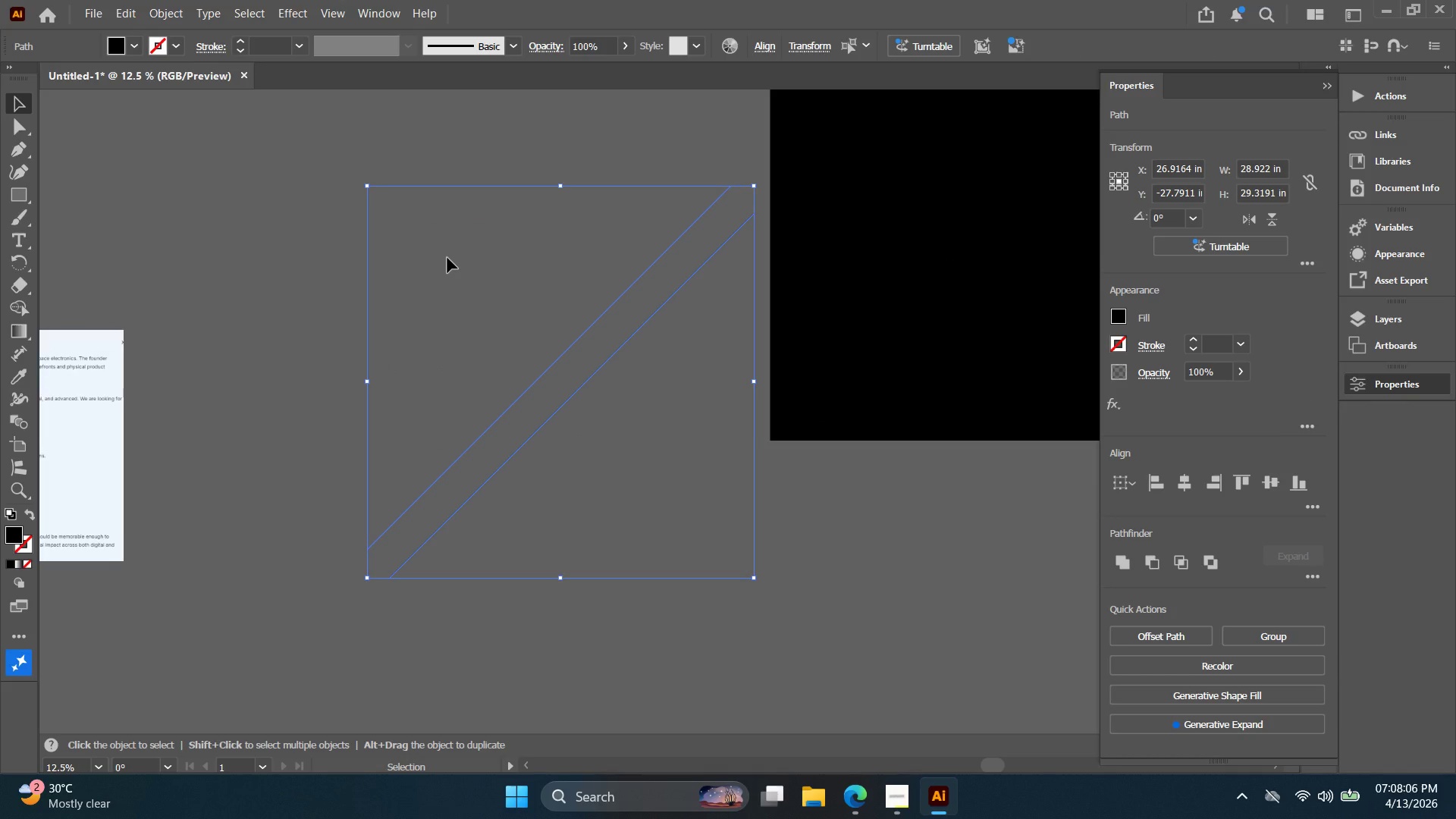 
hold_key(key=Space, duration=0.36)
 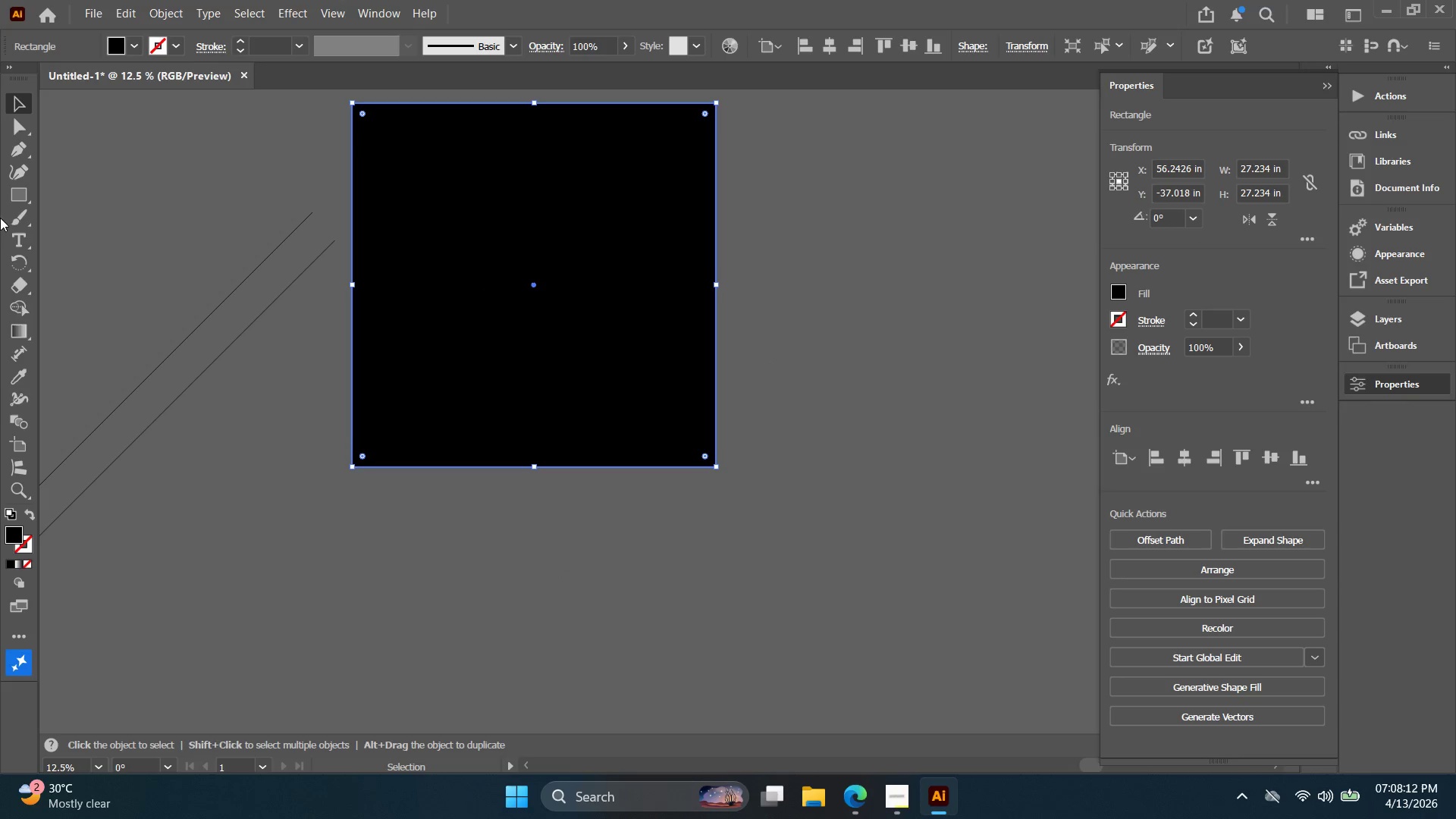 
left_click_drag(start_coordinate=[1056, 342], to_coordinate=[637, 368])
 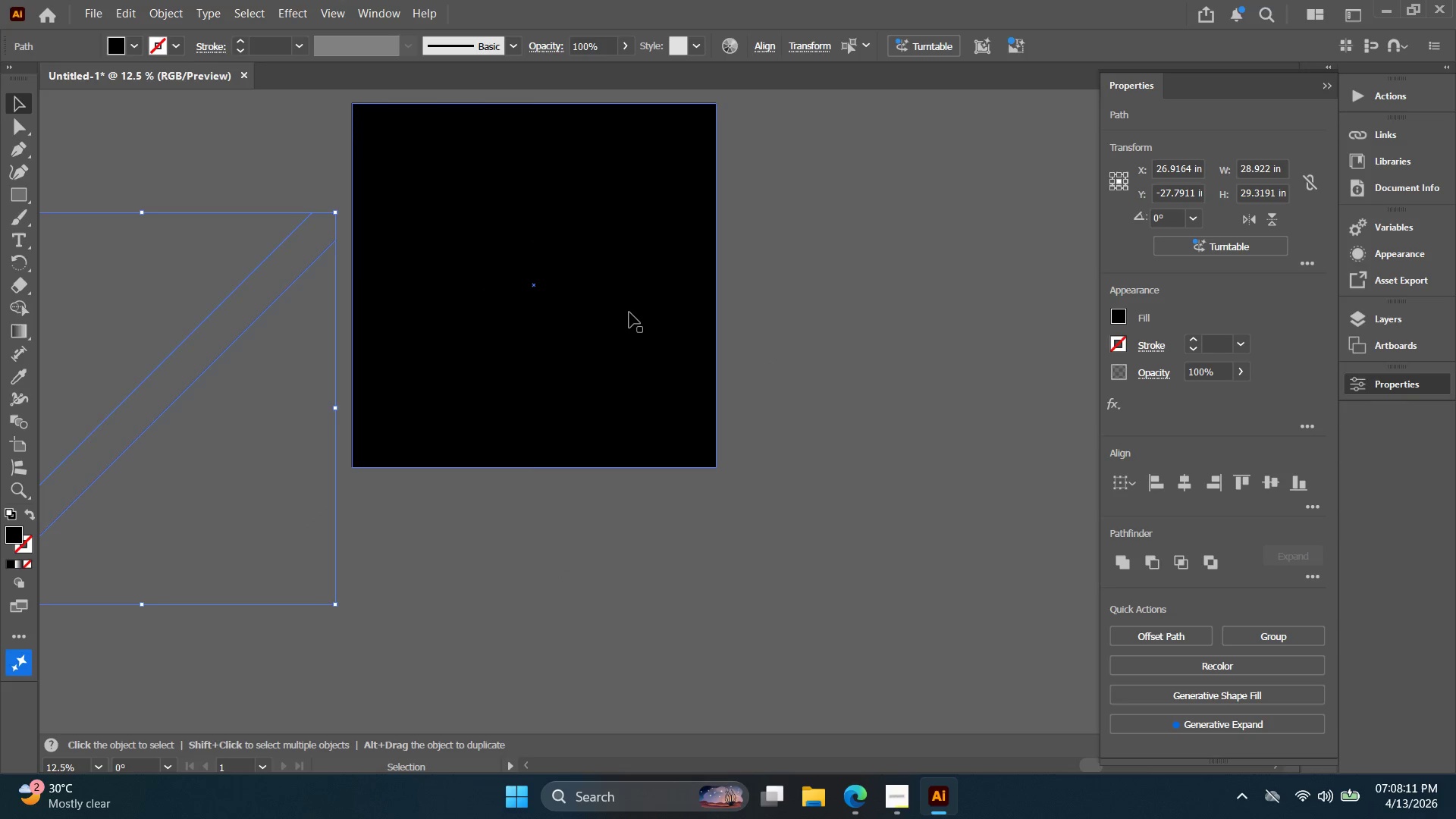 
double_click([629, 312])
 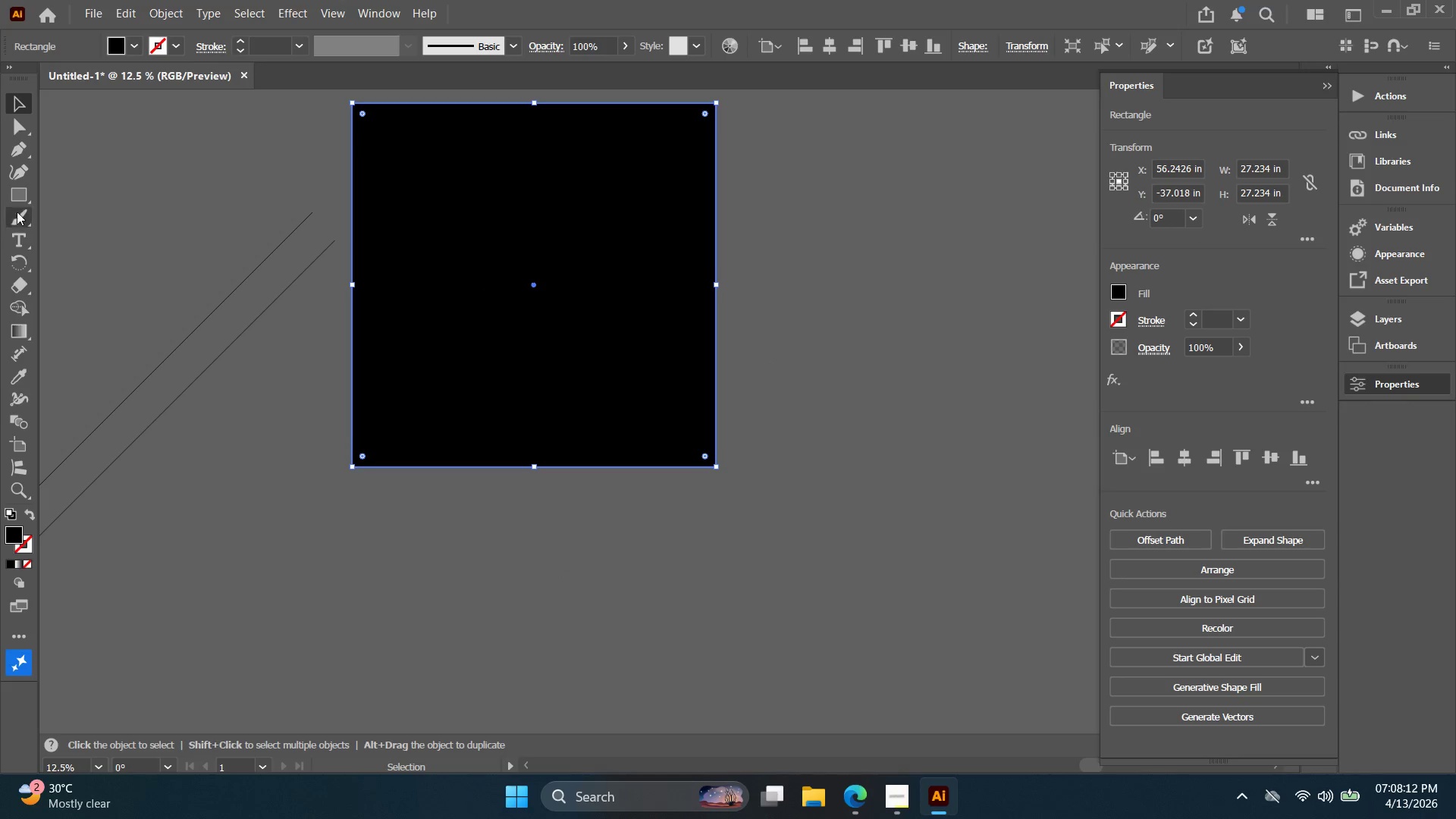 
left_click([17, 198])
 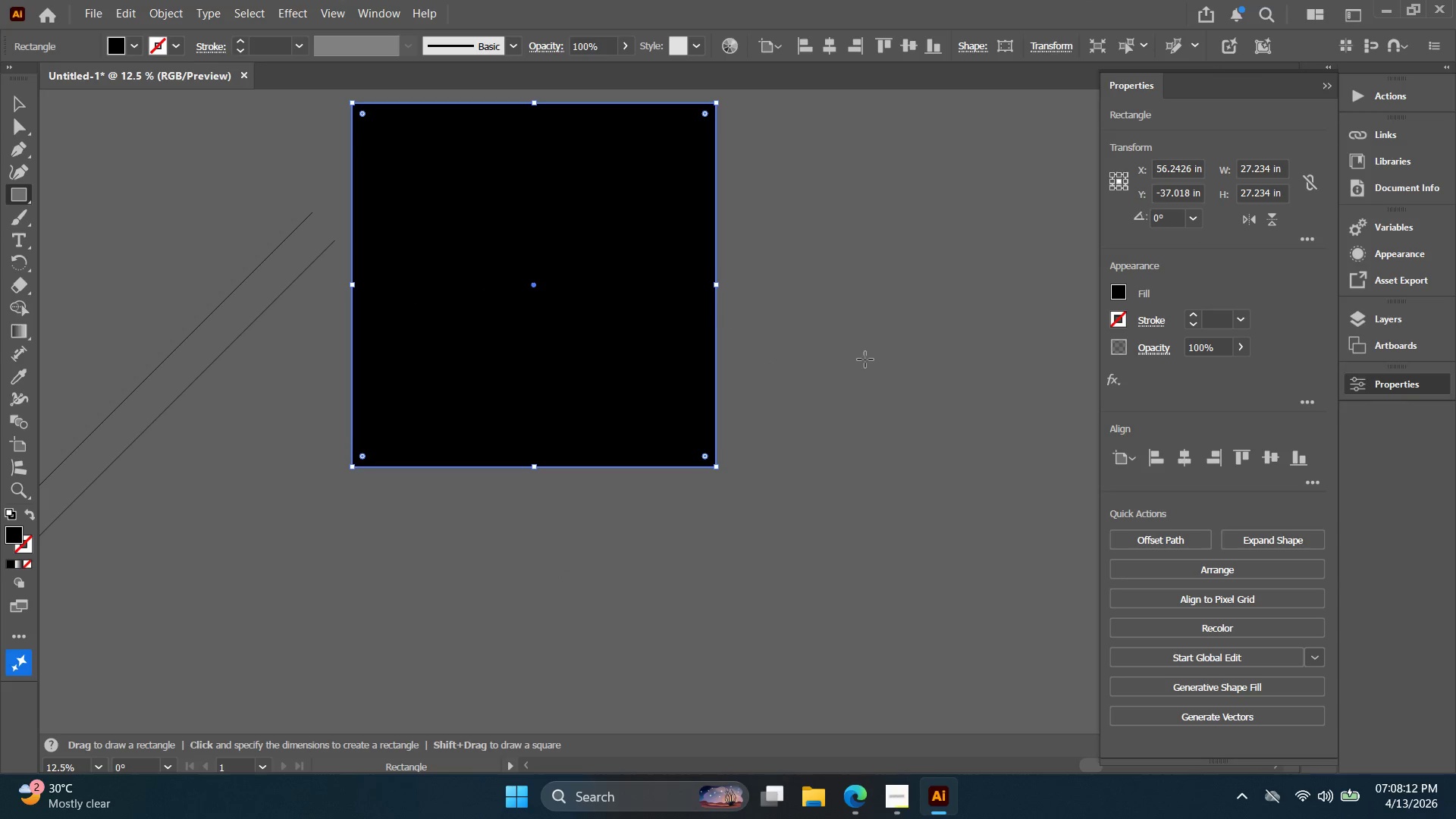 
left_click([871, 361])
 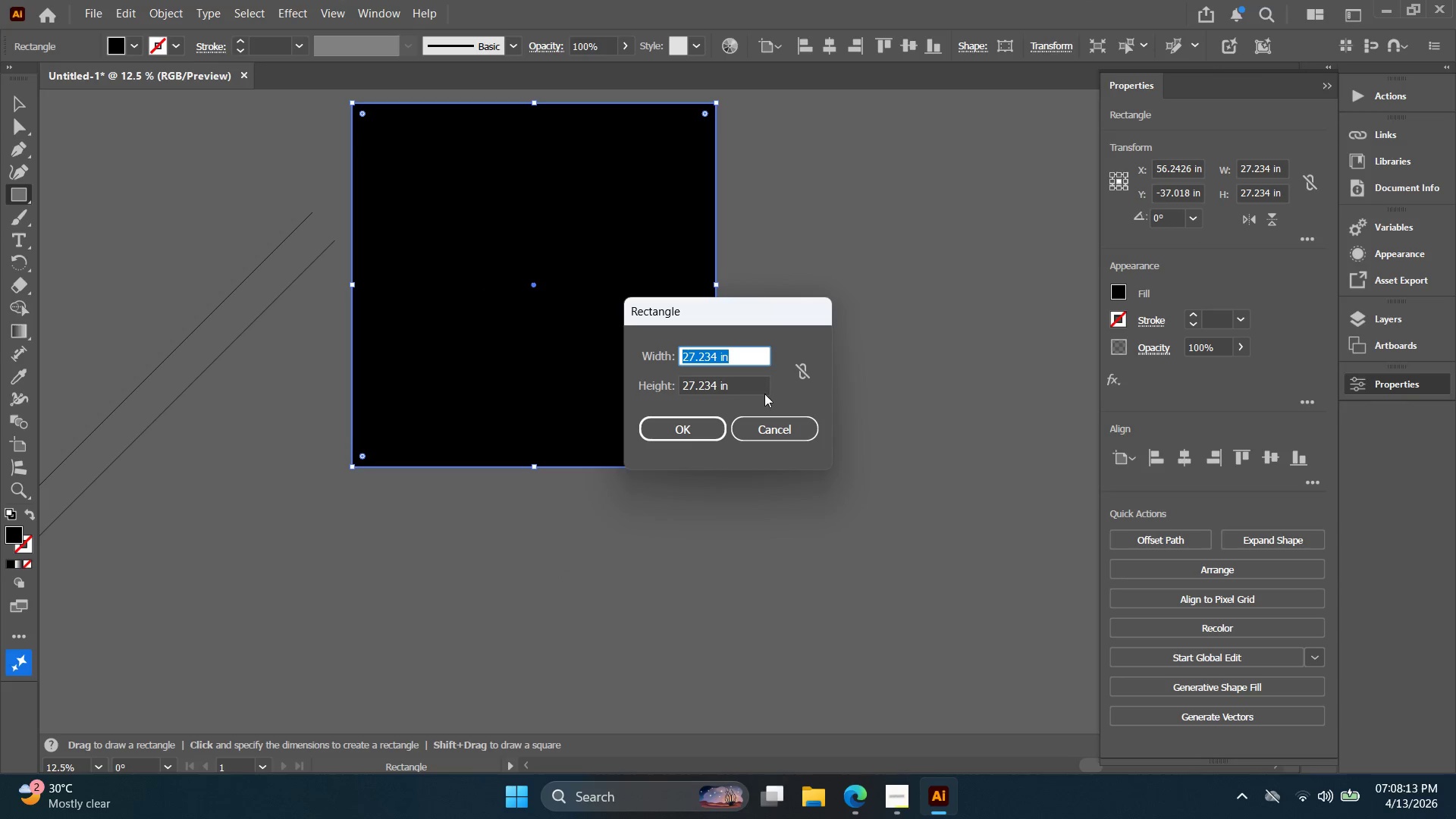 
left_click([799, 372])
 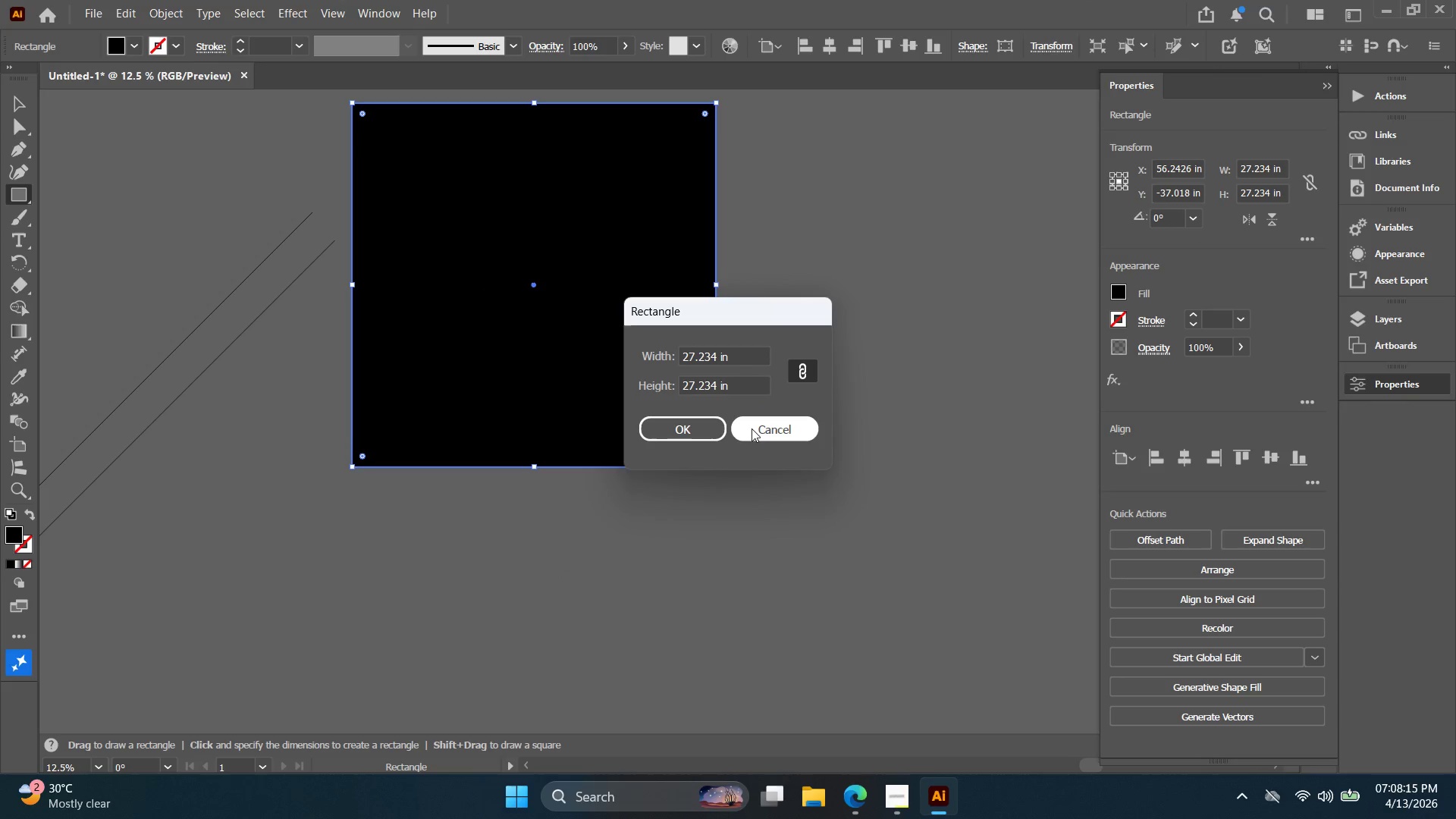 
left_click([752, 428])
 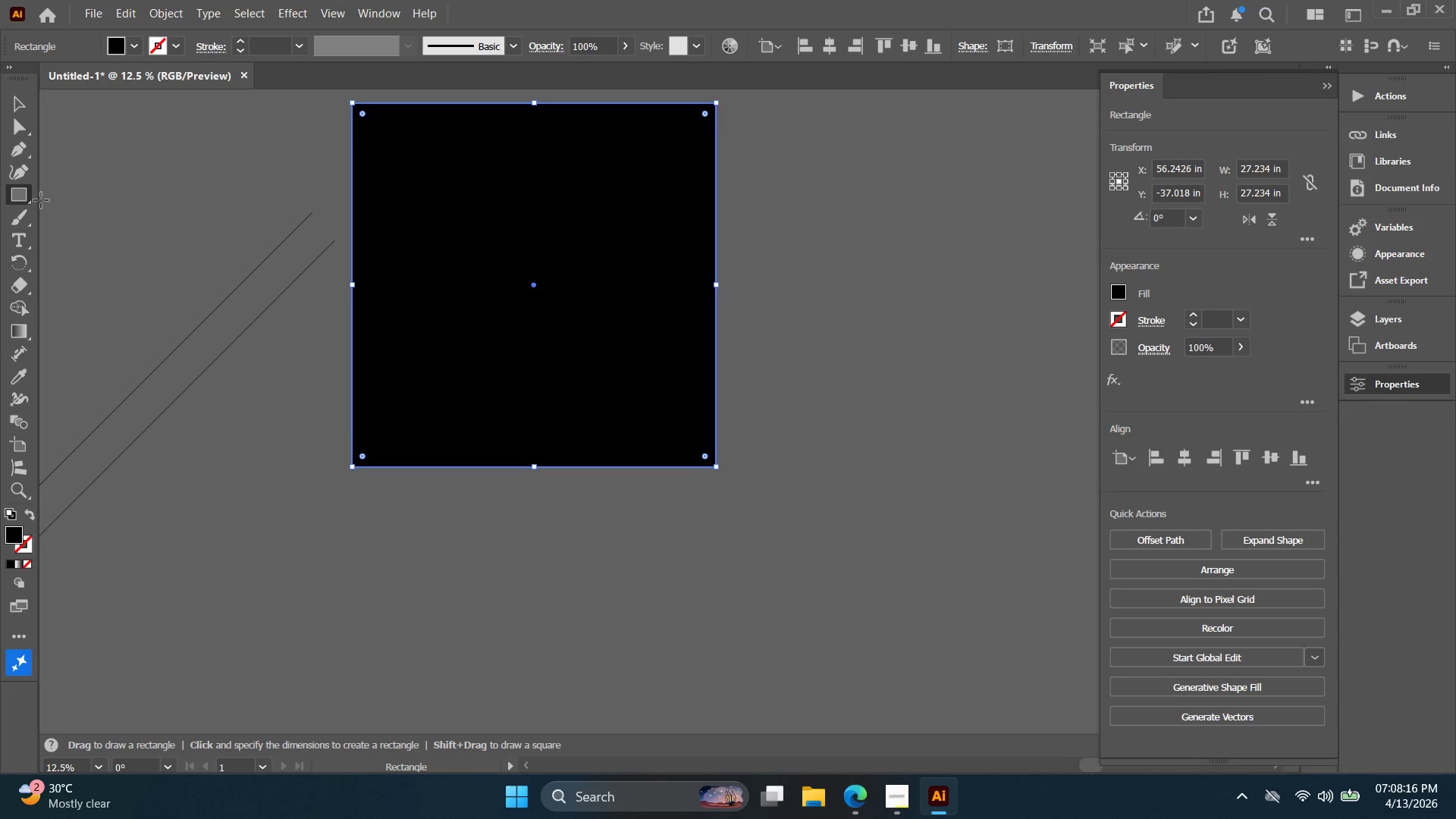 
right_click([17, 193])
 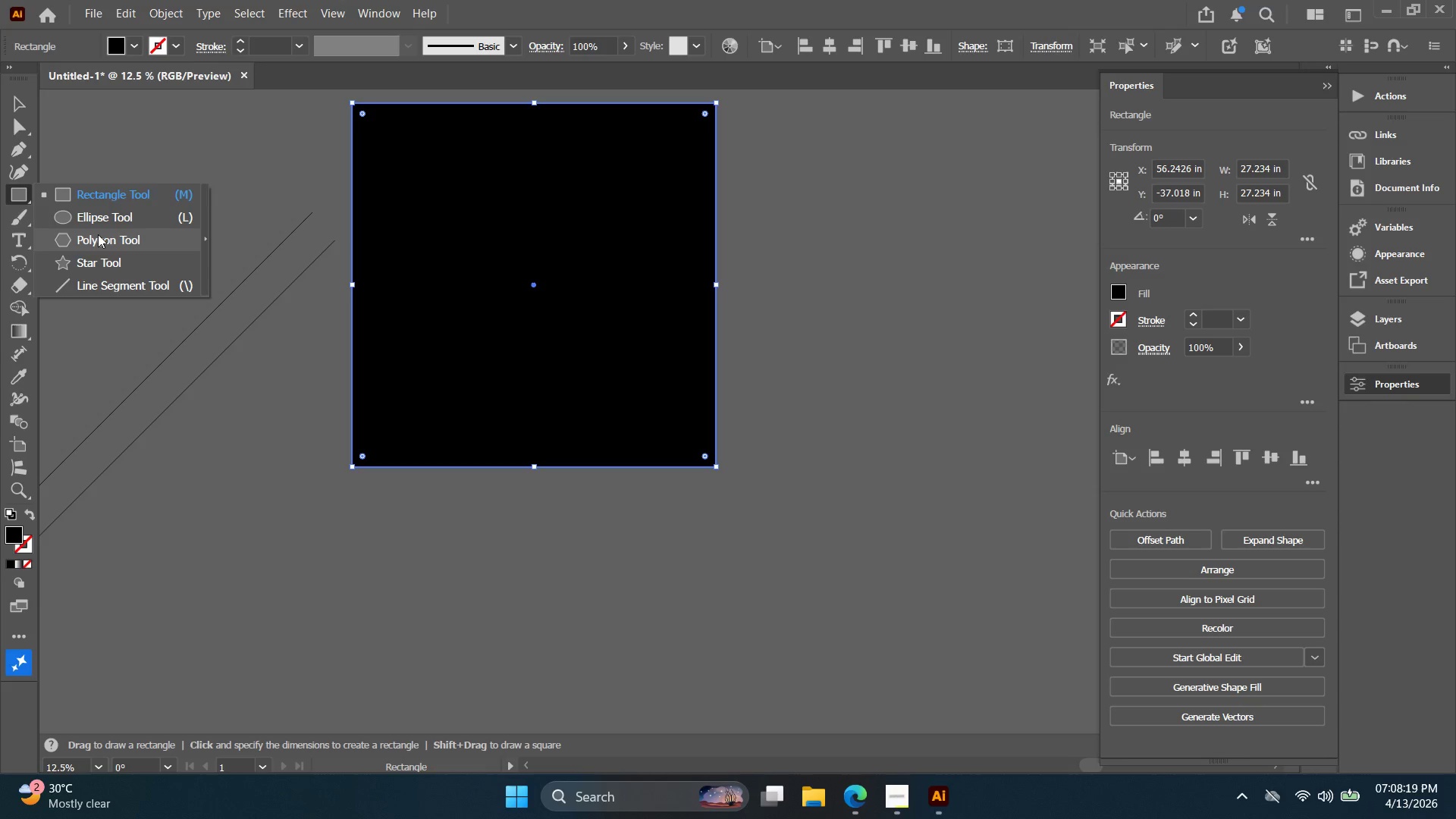 
left_click([802, 330])
 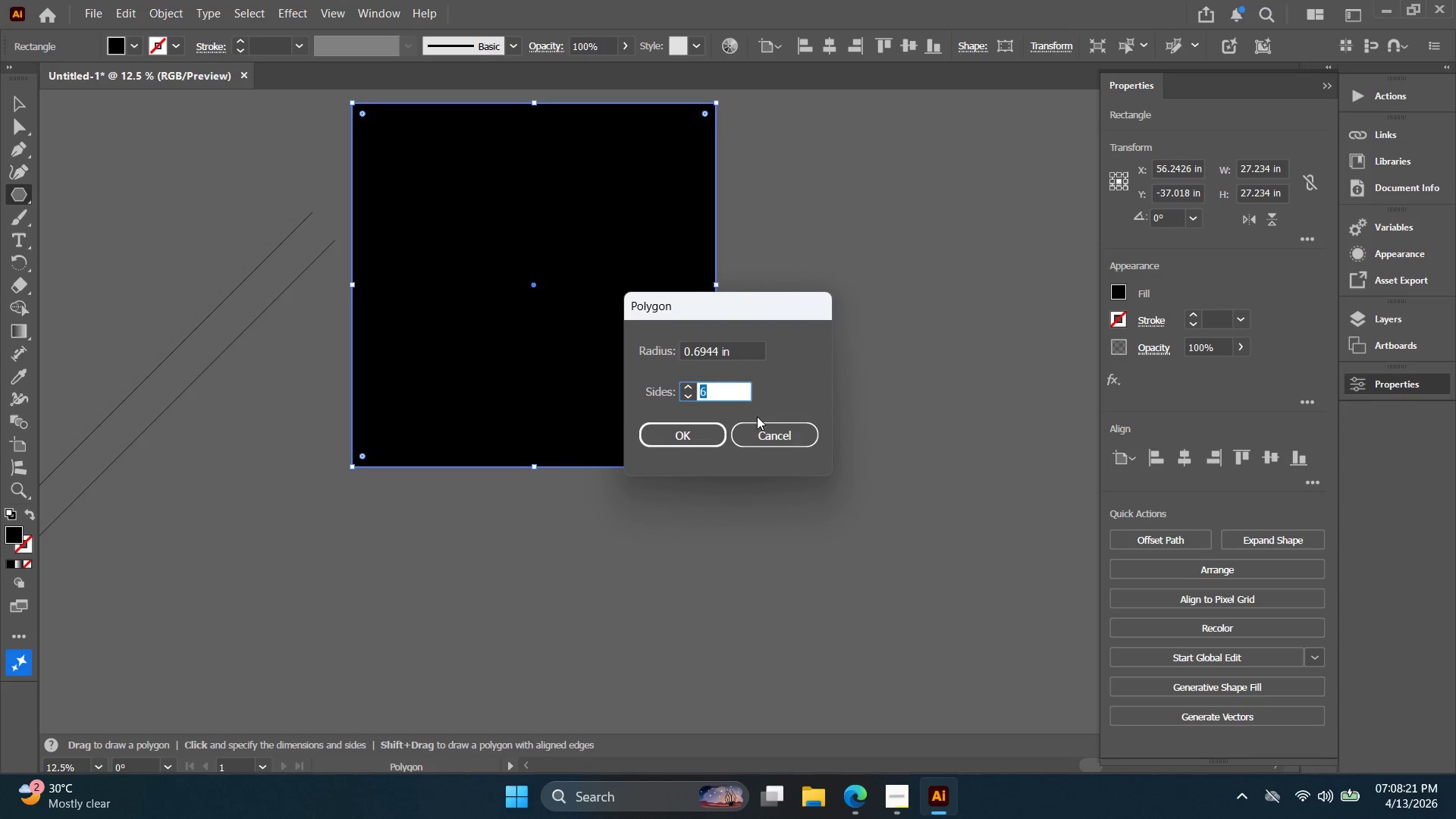 
left_click([695, 434])
 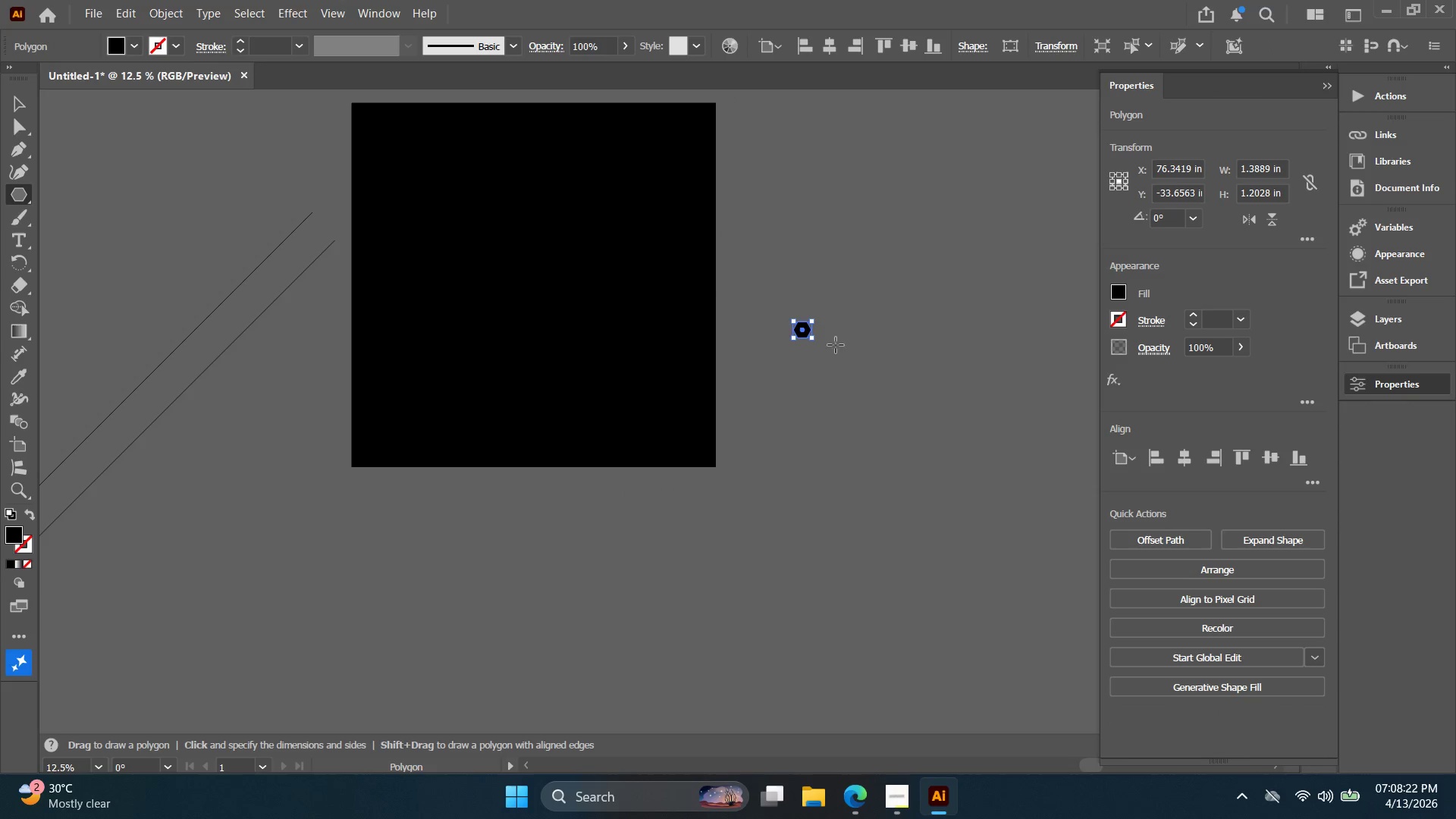 
hold_key(key=ShiftLeft, duration=4.45)
hold_key(key=AltLeft, duration=4.41)
left_click_drag(start_coordinate=[814, 340], to_coordinate=[883, 382])
 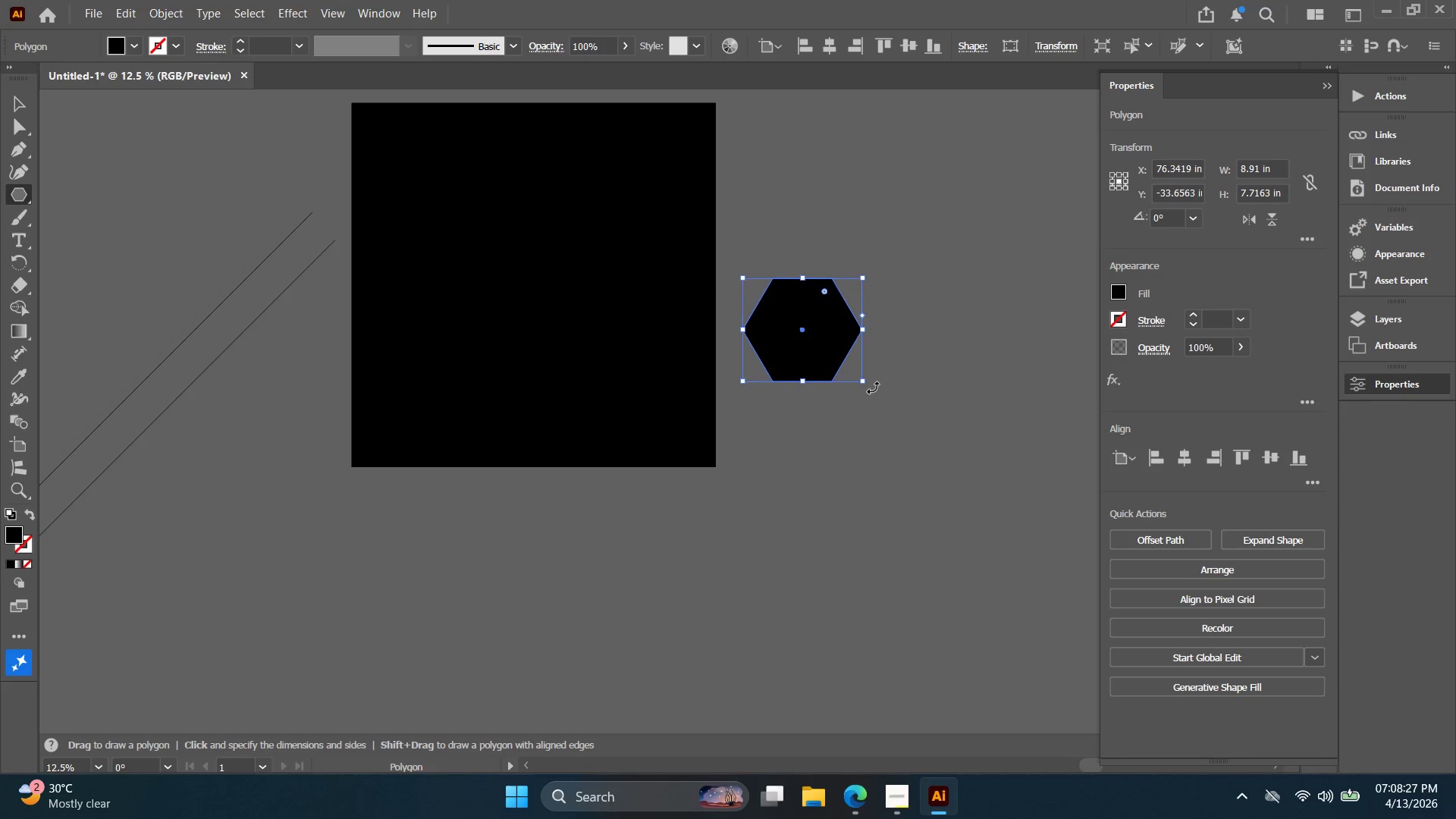 
hold_key(key=ShiftLeft, duration=14.09)
hold_key(key=AltLeft, duration=14.12)
left_click_drag(start_coordinate=[873, 386], to_coordinate=[941, 359])
 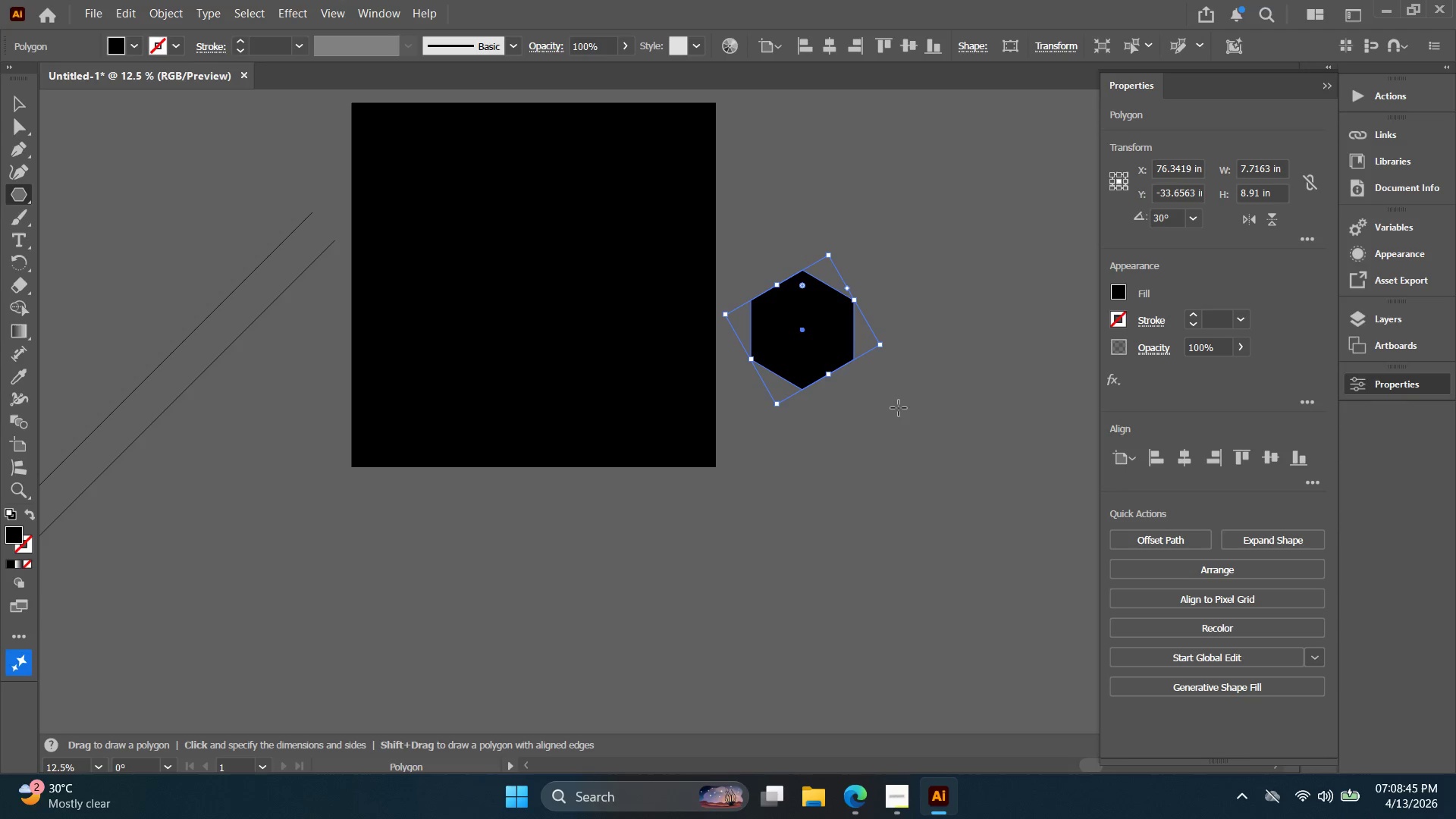 
key(V)
 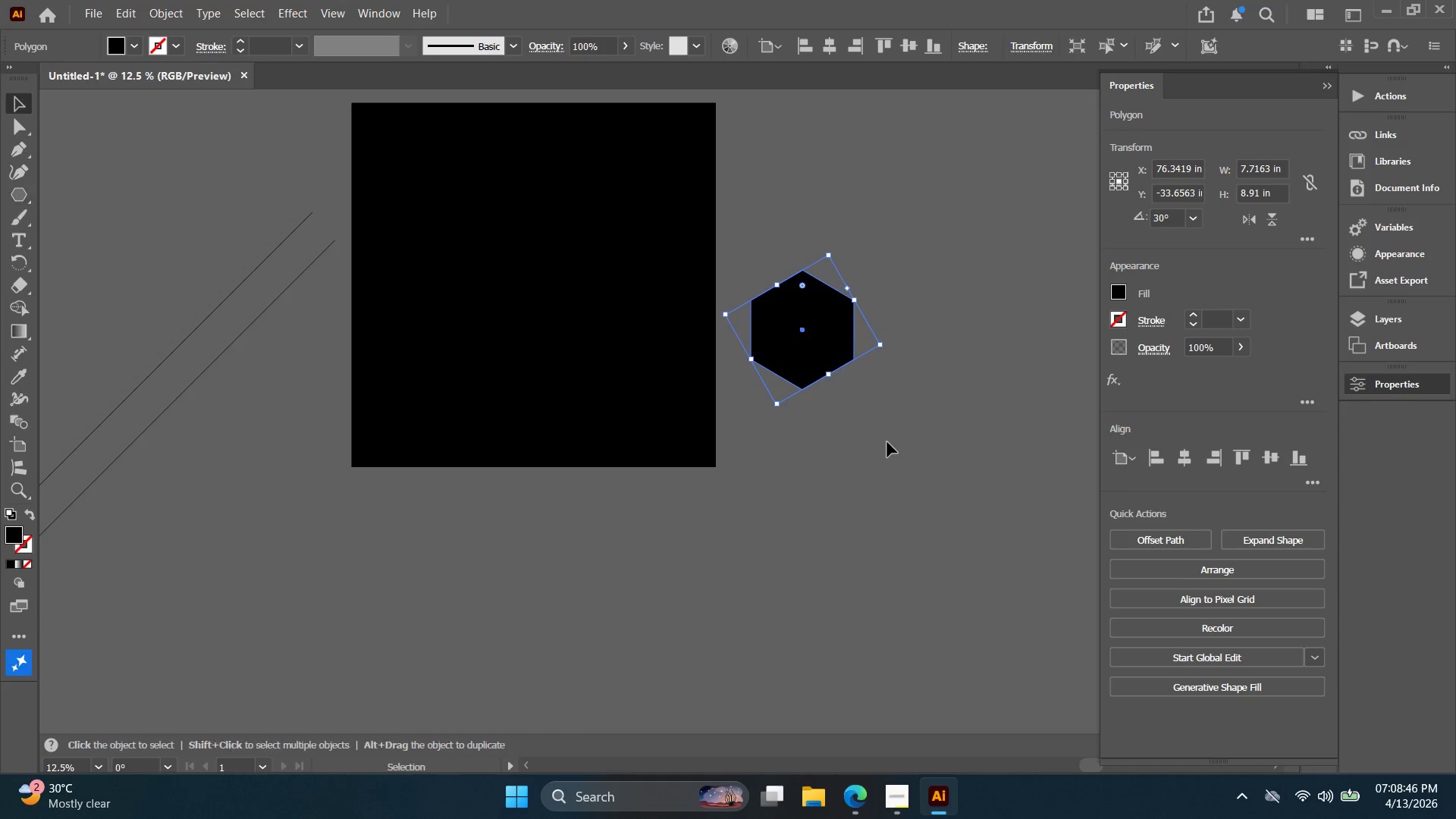 
left_click([887, 442])
 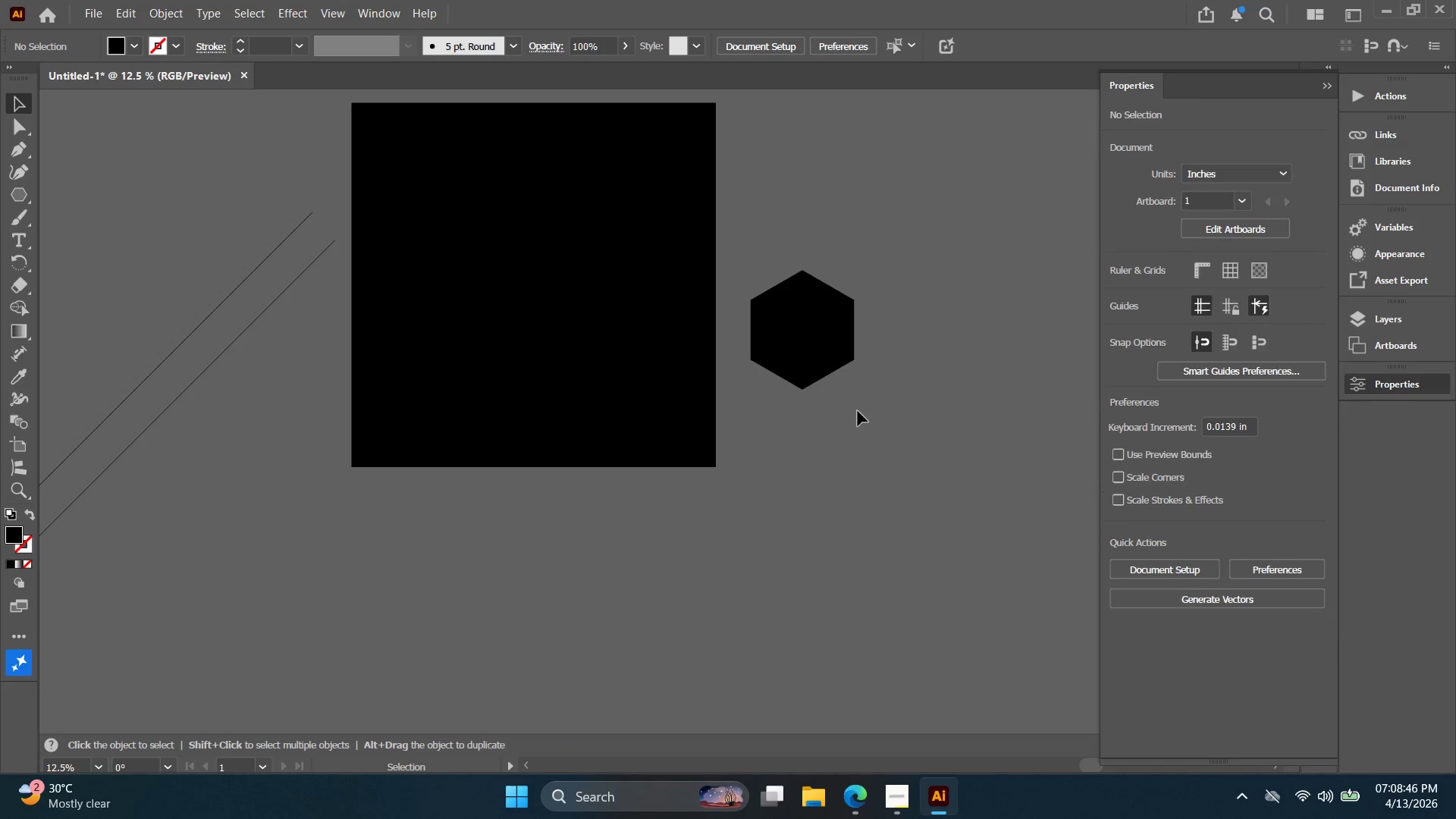 
key(Alt+AltLeft)
 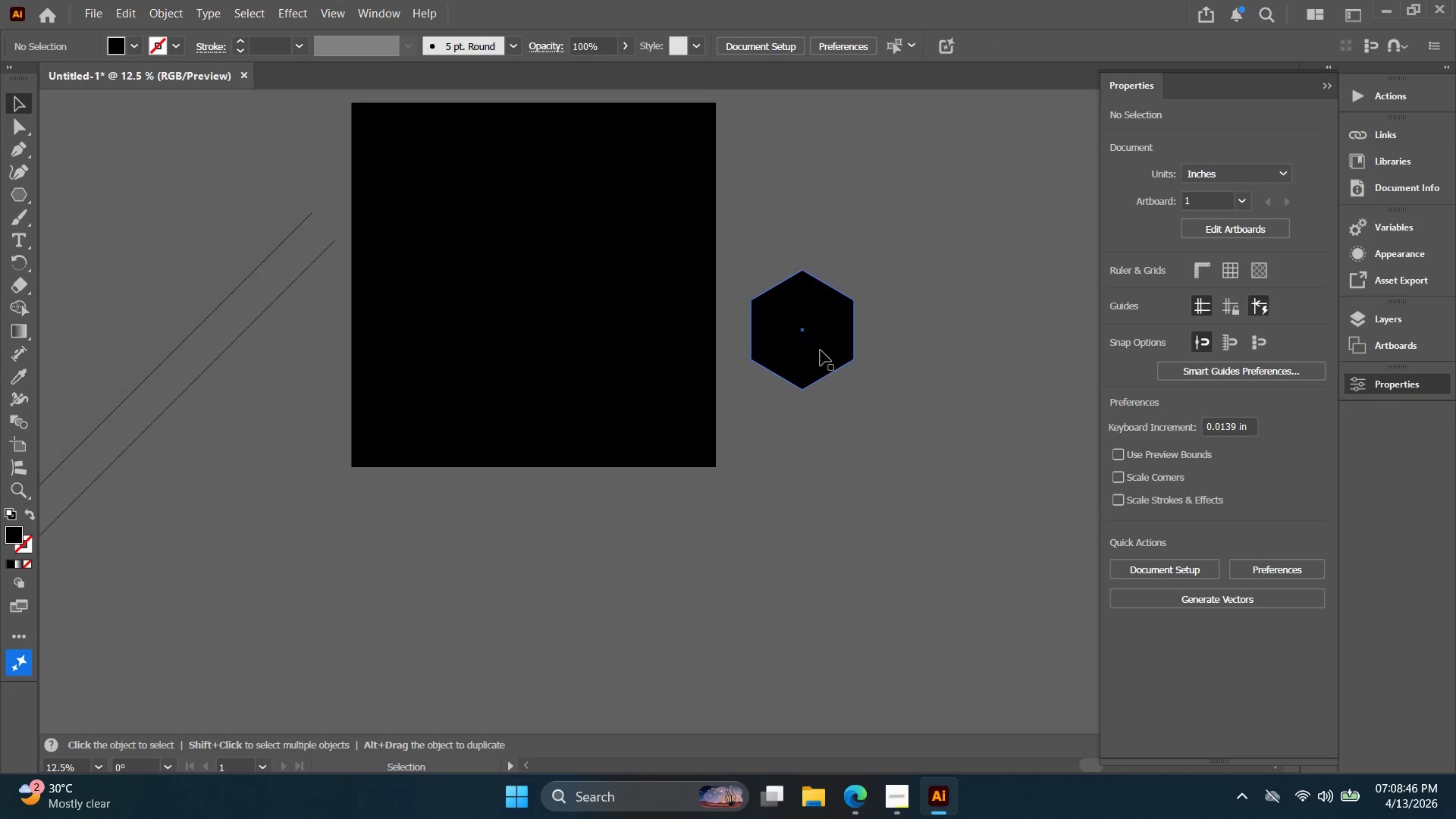 
scroll: coordinate [821, 350], scroll_direction: up, amount: 3.0
 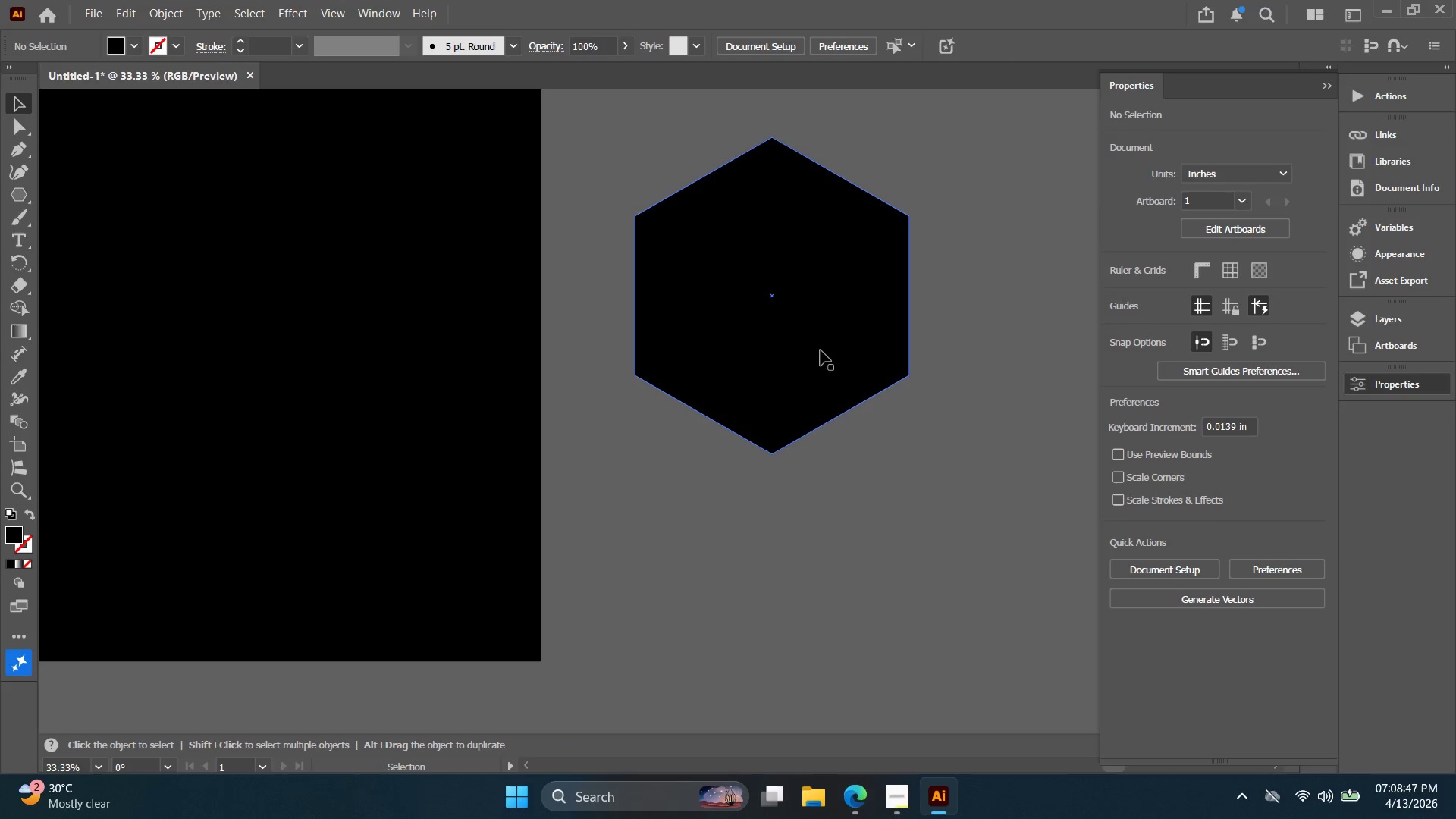 
left_click([818, 349])
 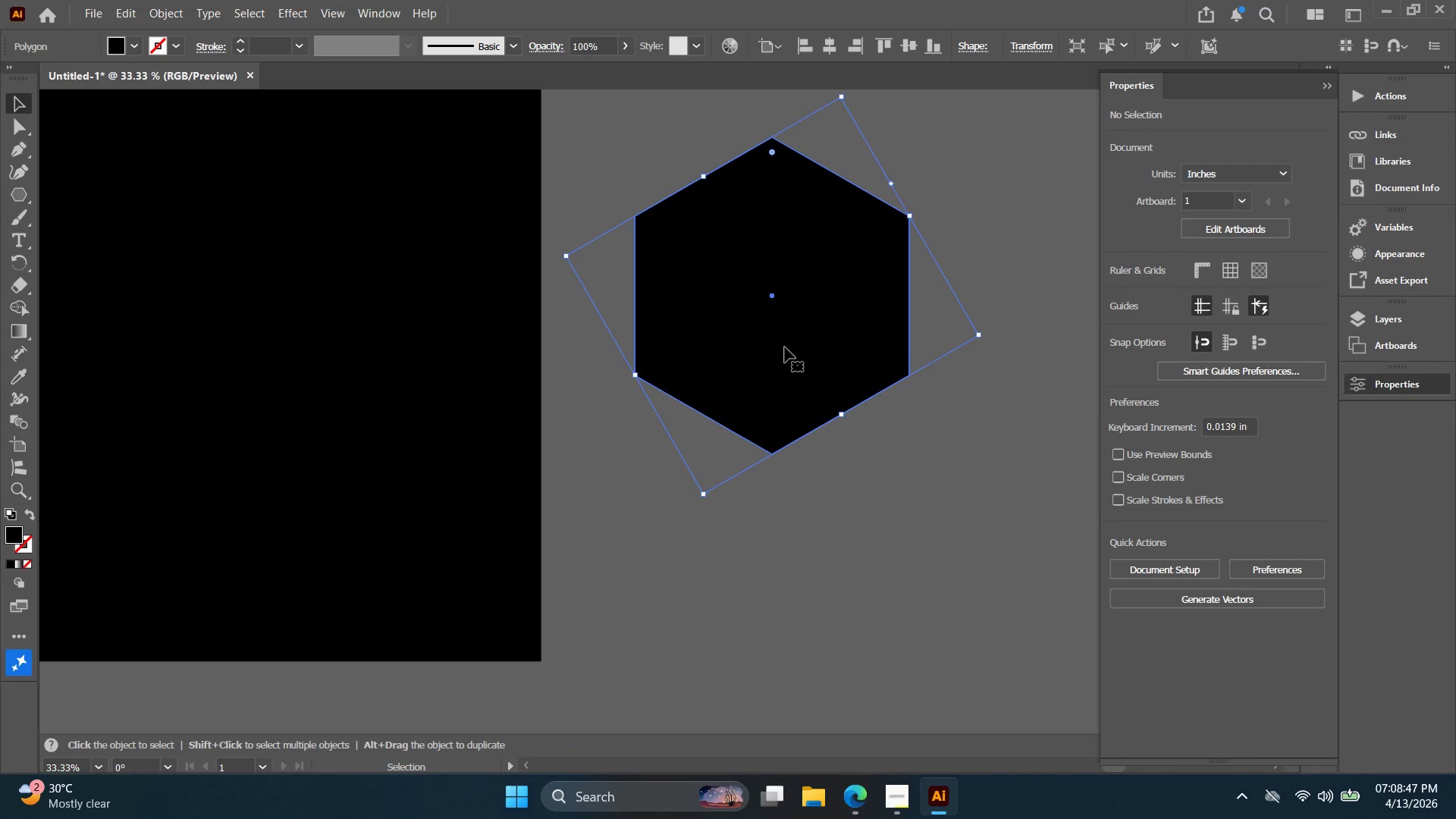 
key(Alt+AltLeft)
 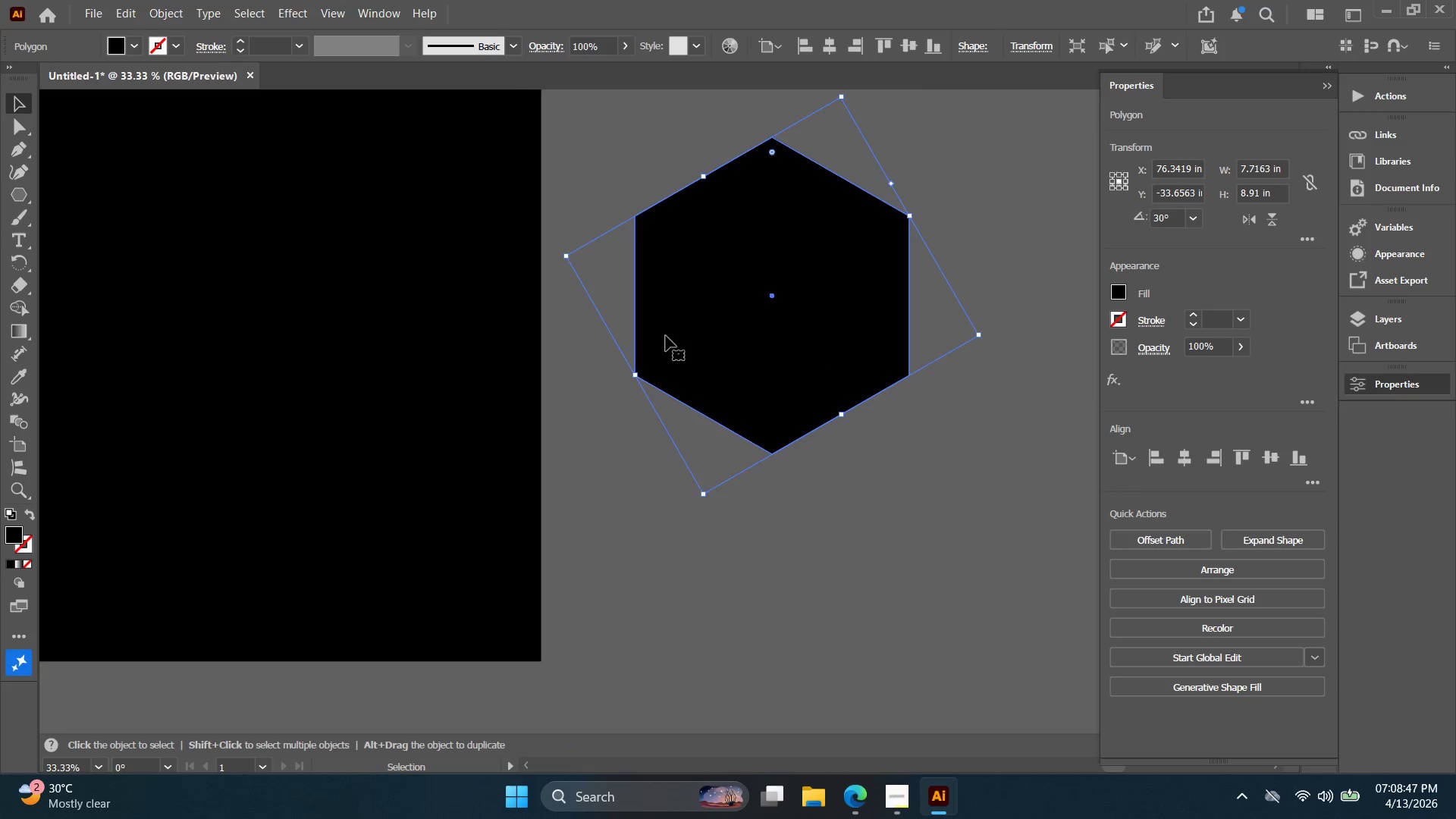 
key(Alt+AltLeft)
 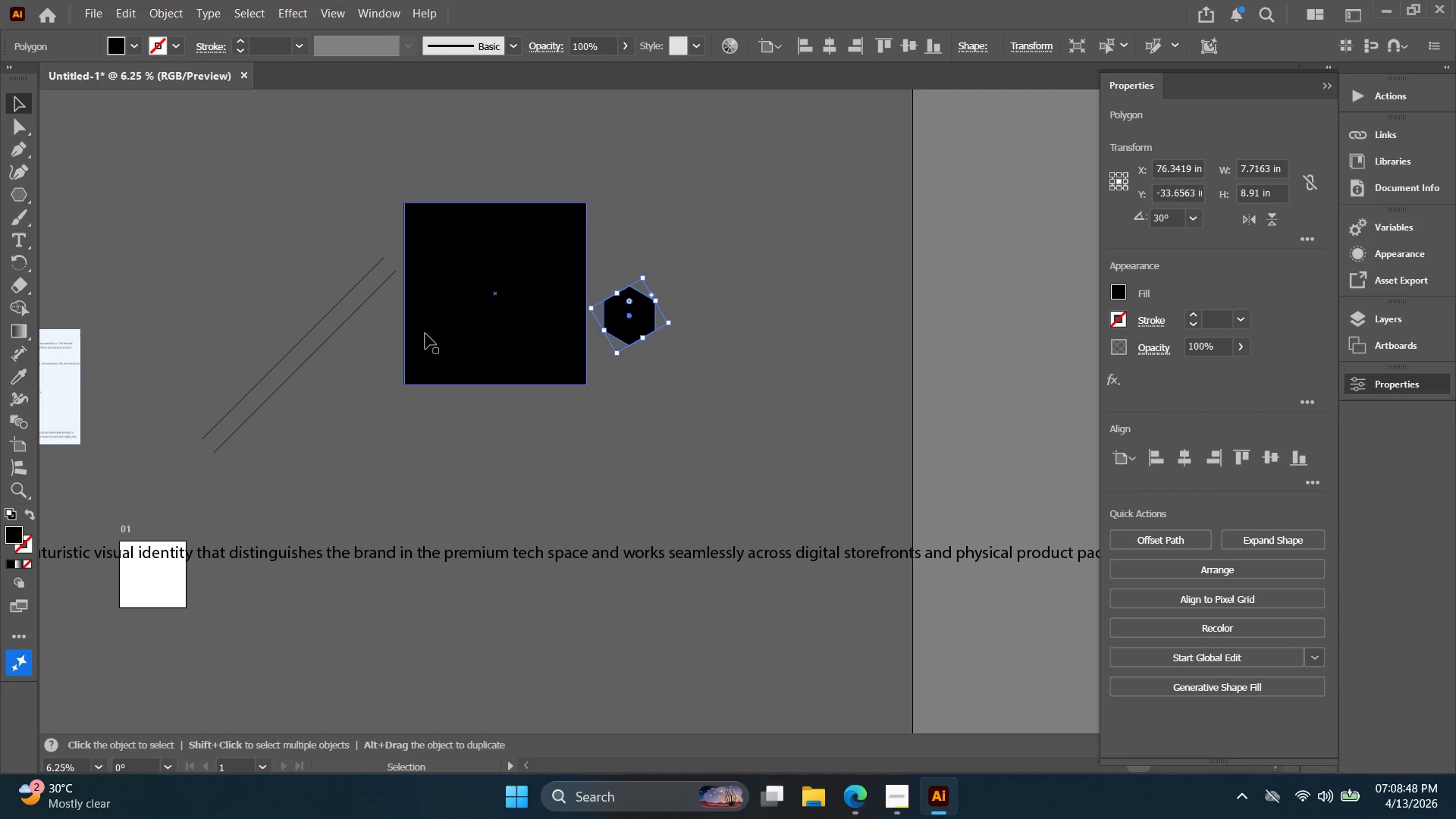 
scroll: coordinate [553, 313], scroll_direction: down, amount: 5.0
 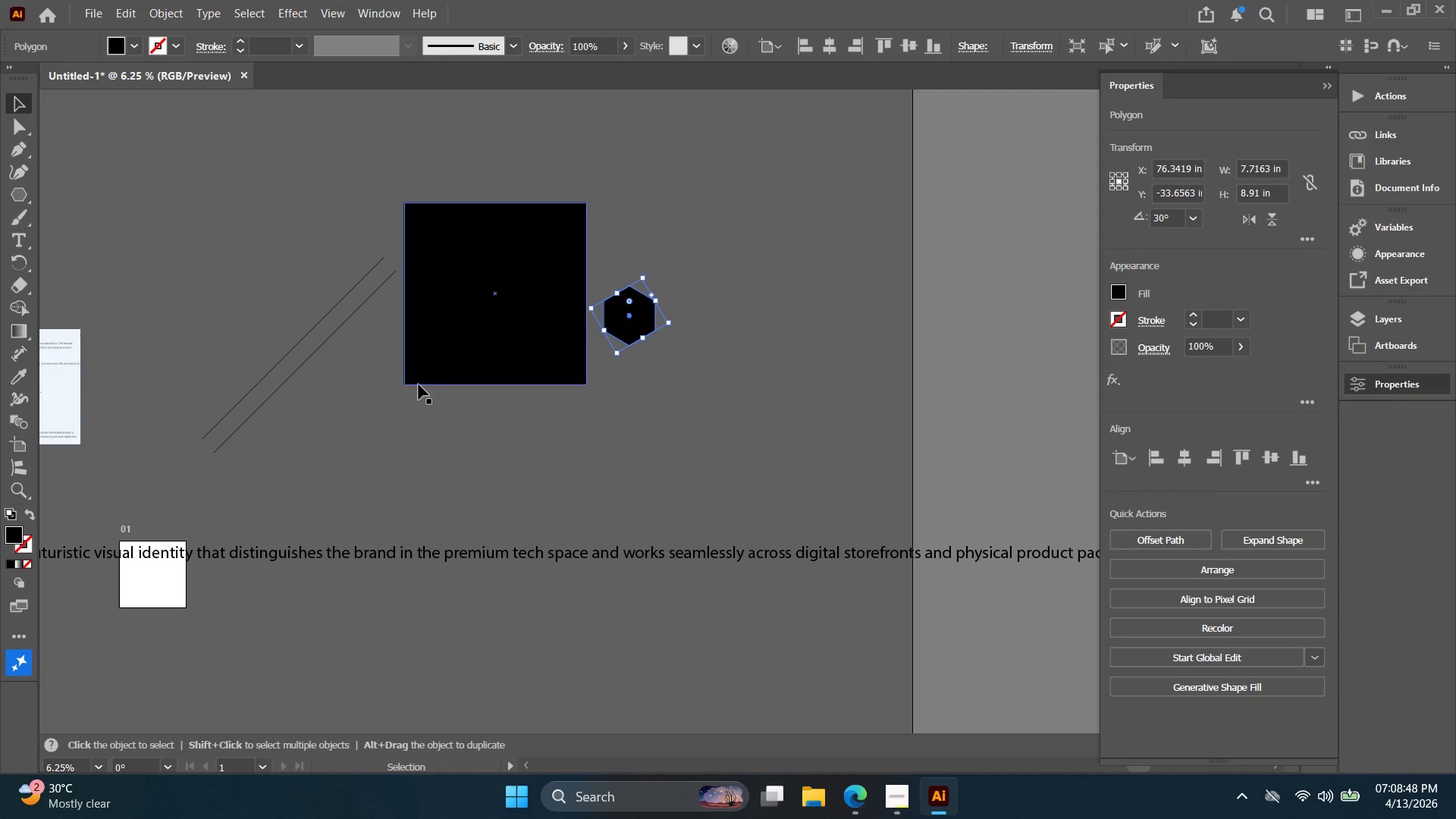 
left_click([421, 396])
 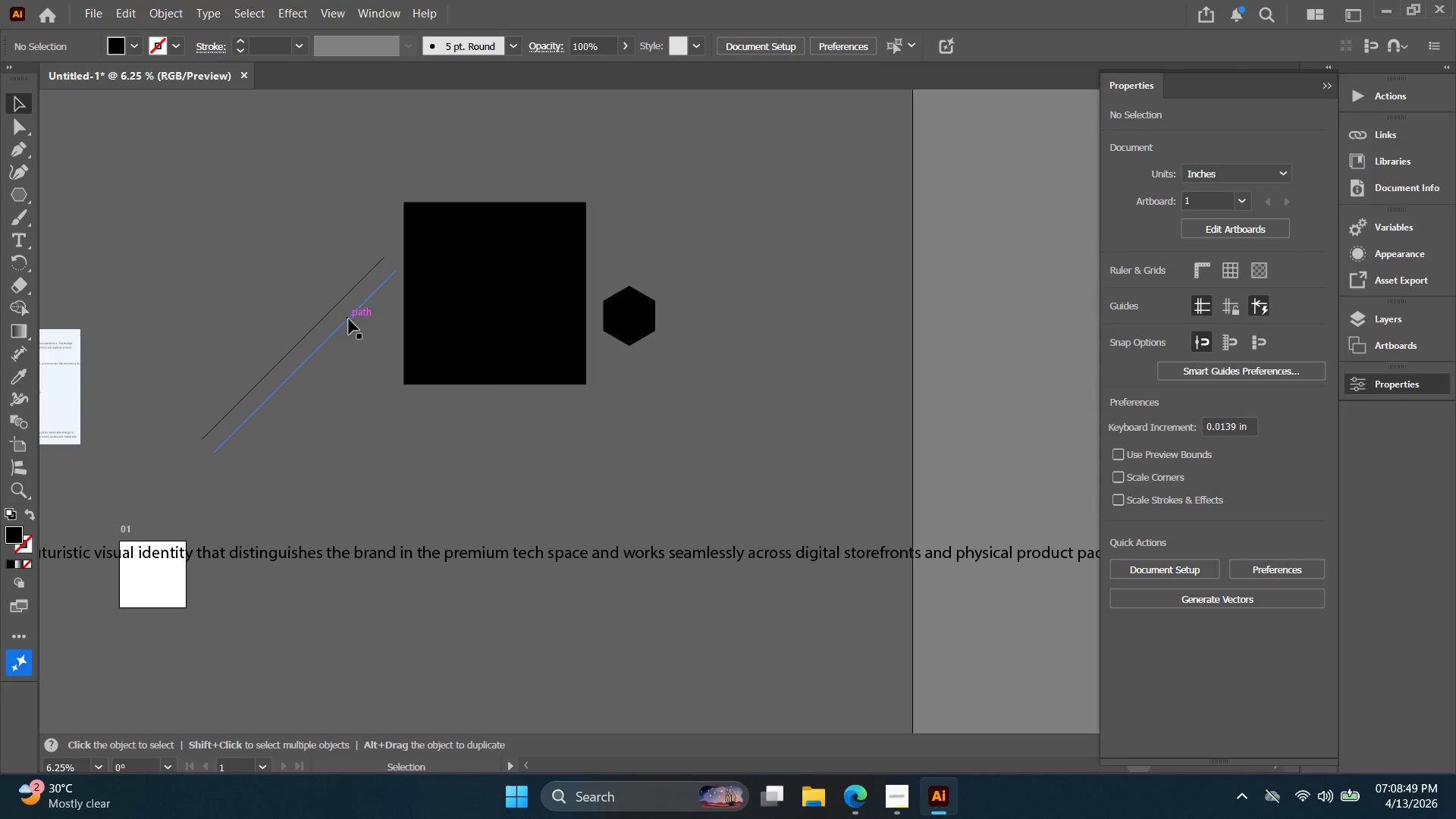 
left_click_drag(start_coordinate=[349, 319], to_coordinate=[680, 268])
 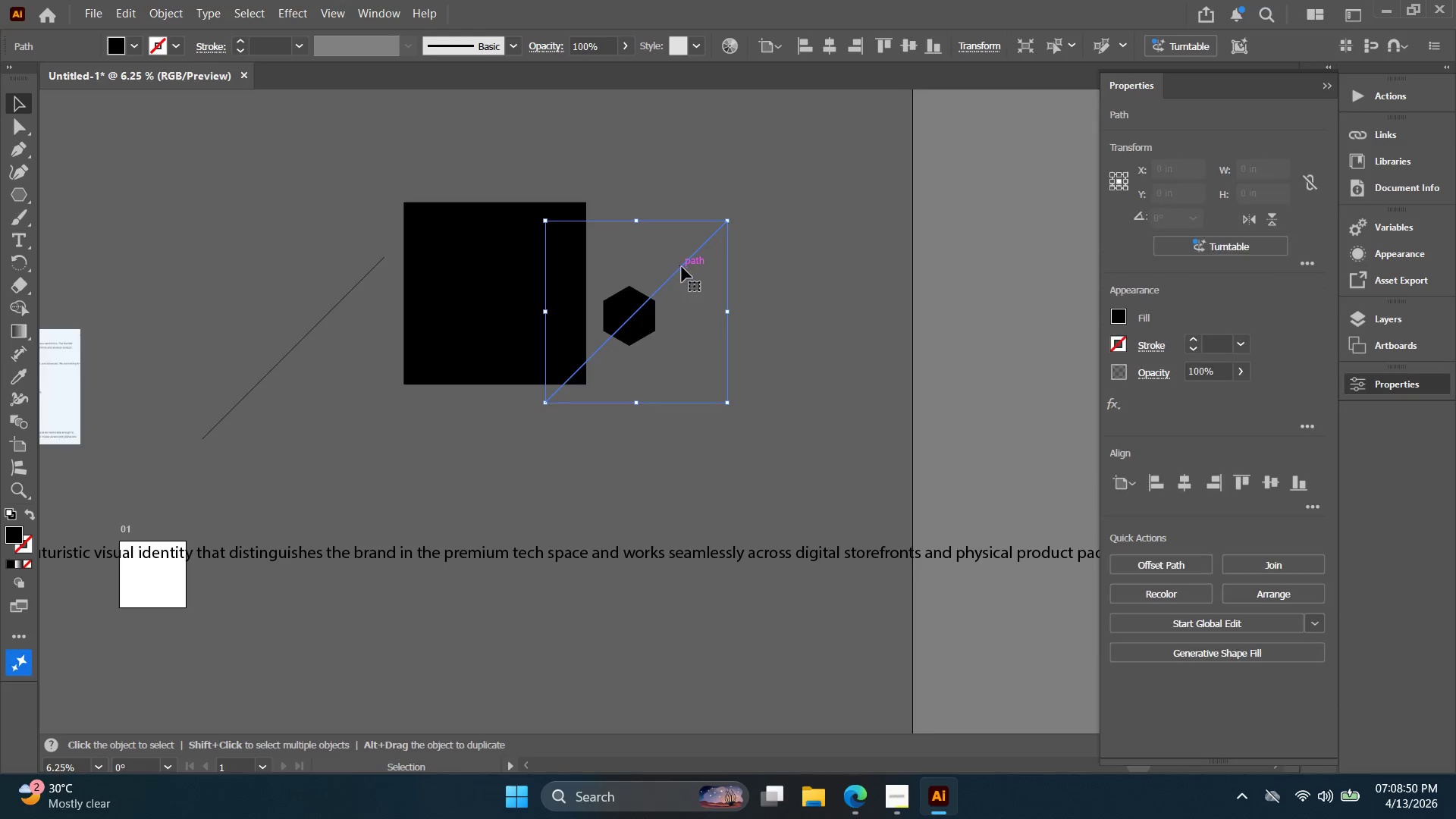 
key(Alt+AltLeft)
 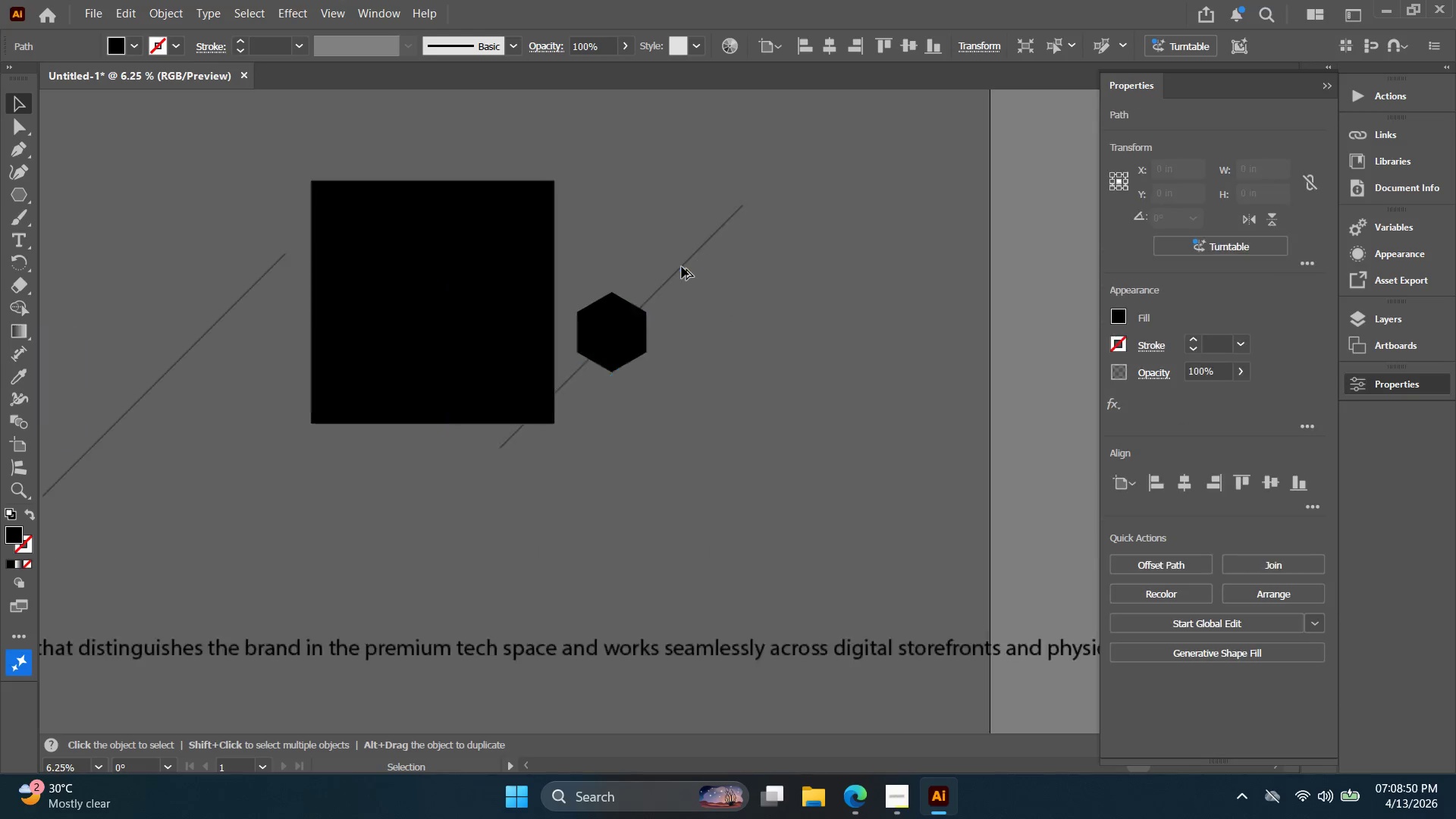 
scroll: coordinate [682, 267], scroll_direction: up, amount: 3.0
 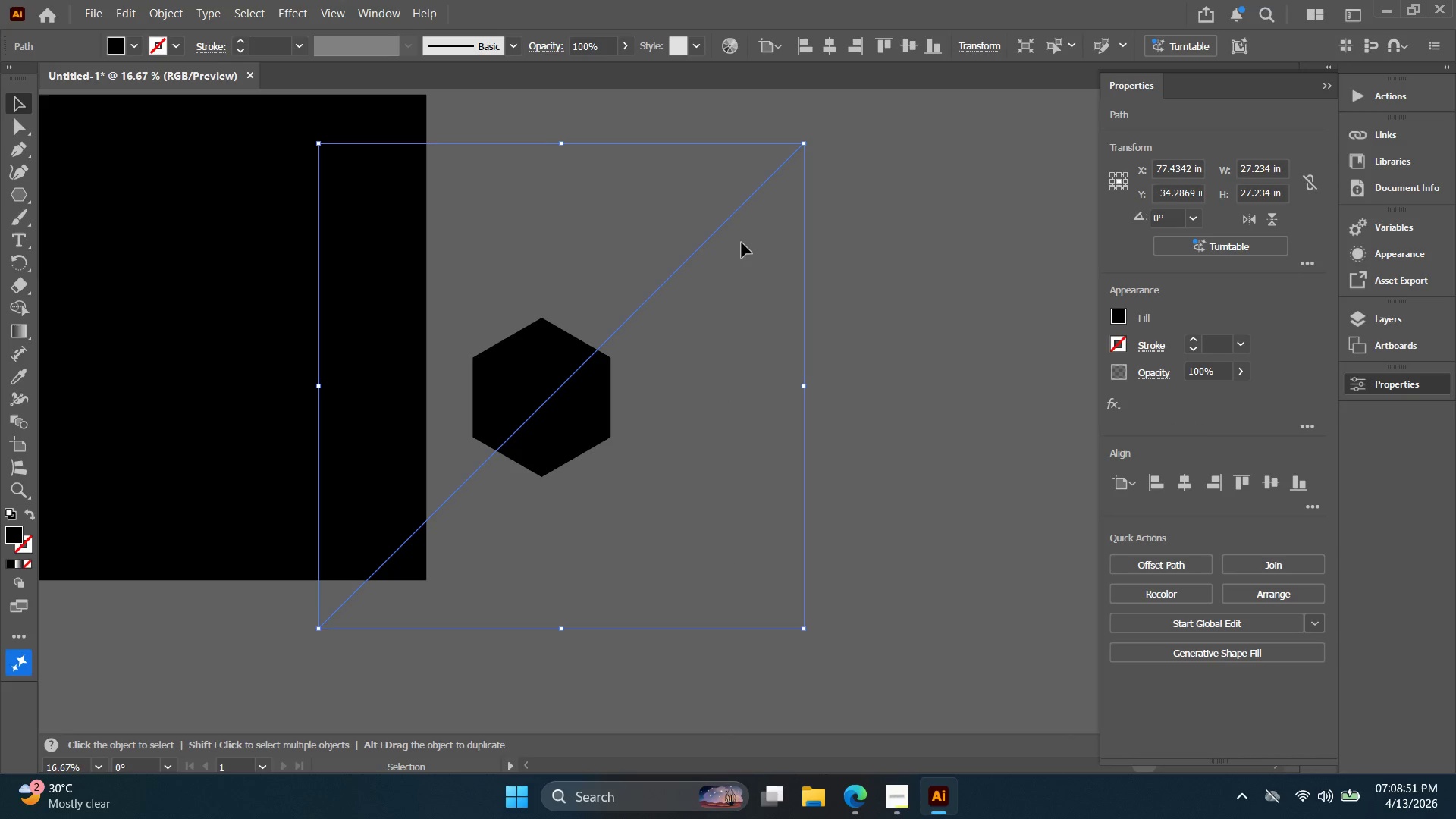 
key(Alt+AltLeft)
 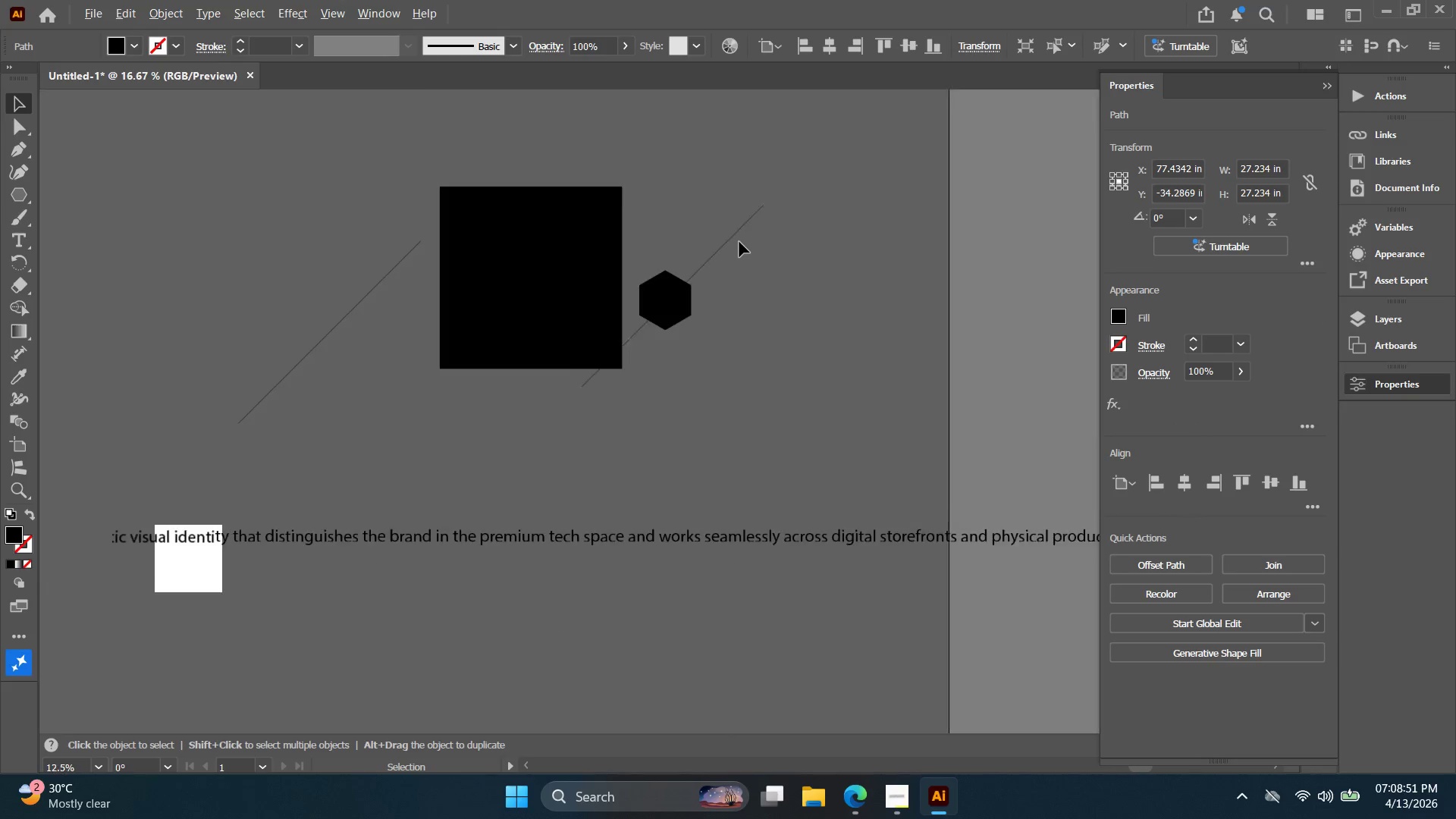 
scroll: coordinate [739, 242], scroll_direction: down, amount: 3.0
 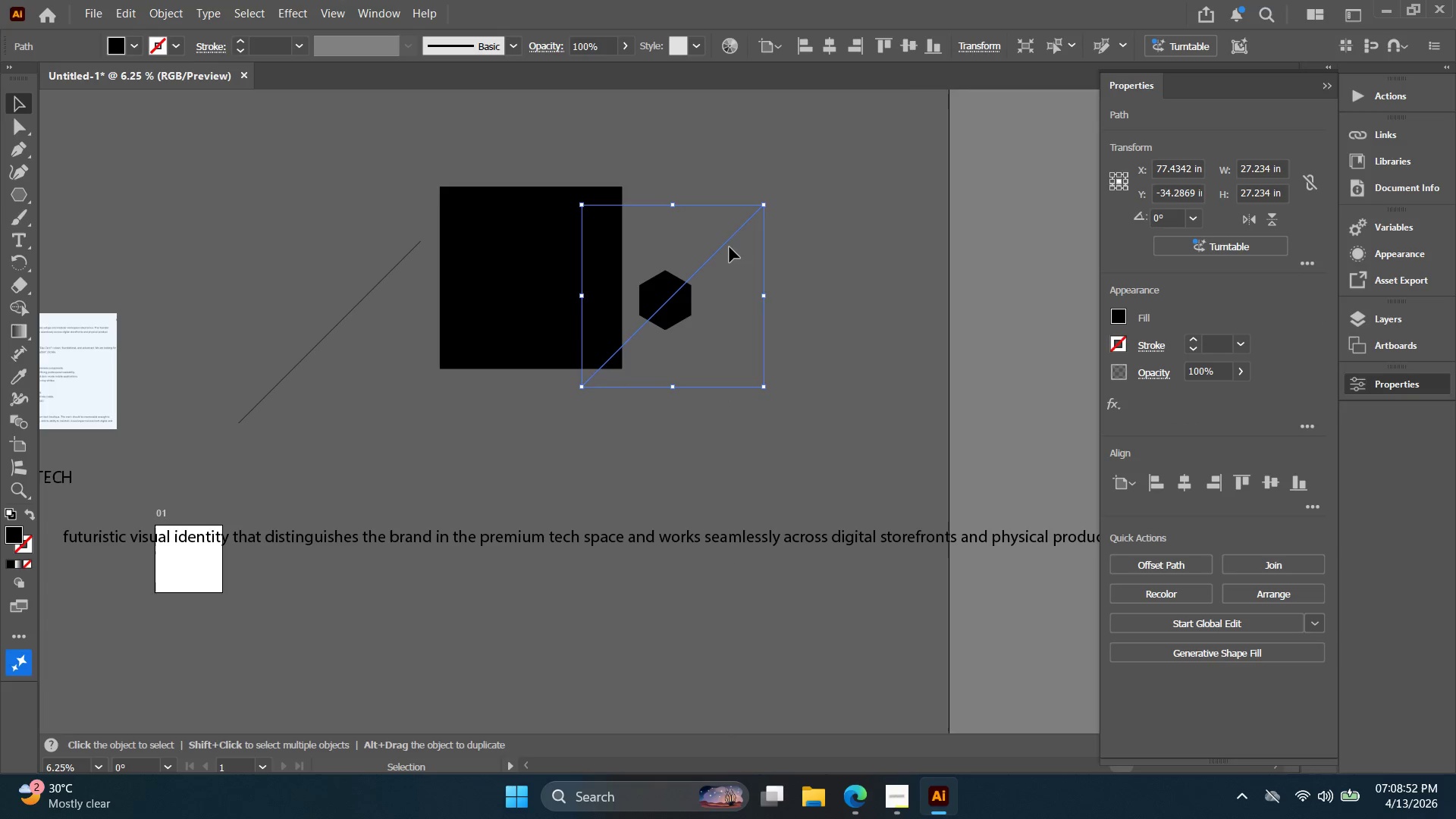 
left_click_drag(start_coordinate=[729, 243], to_coordinate=[207, 176])
 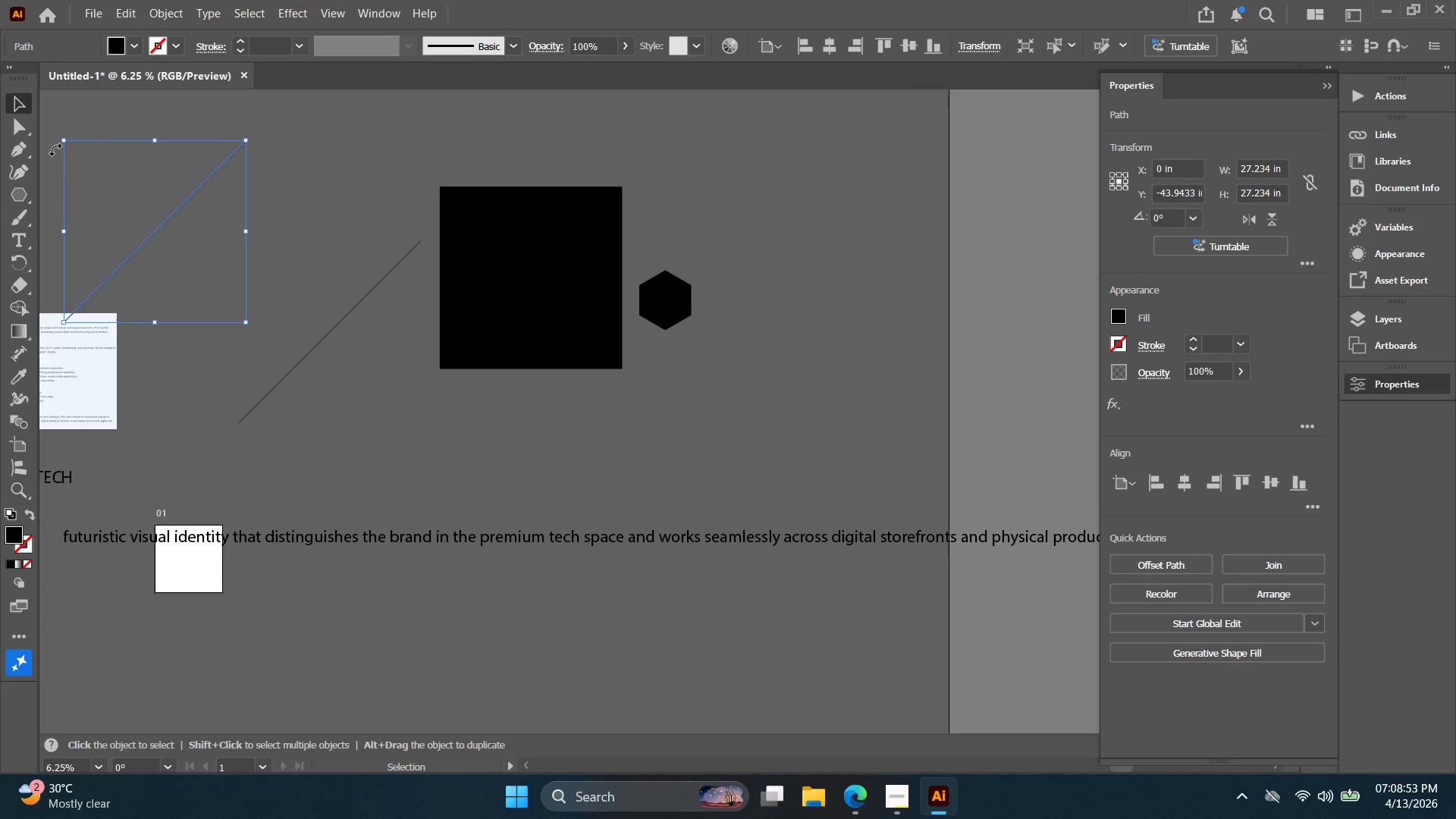 
left_click([32, 149])
 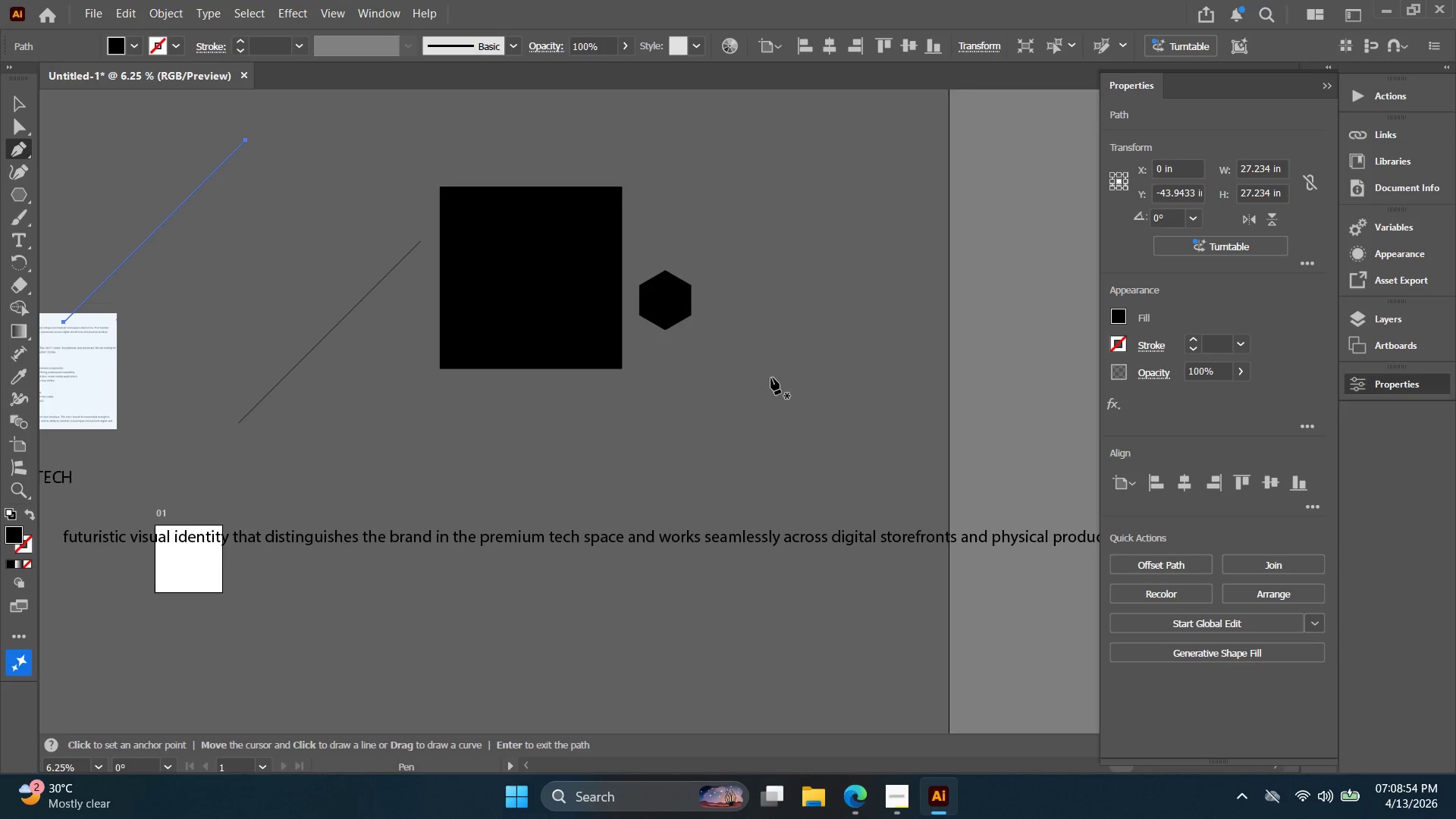 
hold_key(key=ShiftLeft, duration=2.16)
left_click([667, 237])
 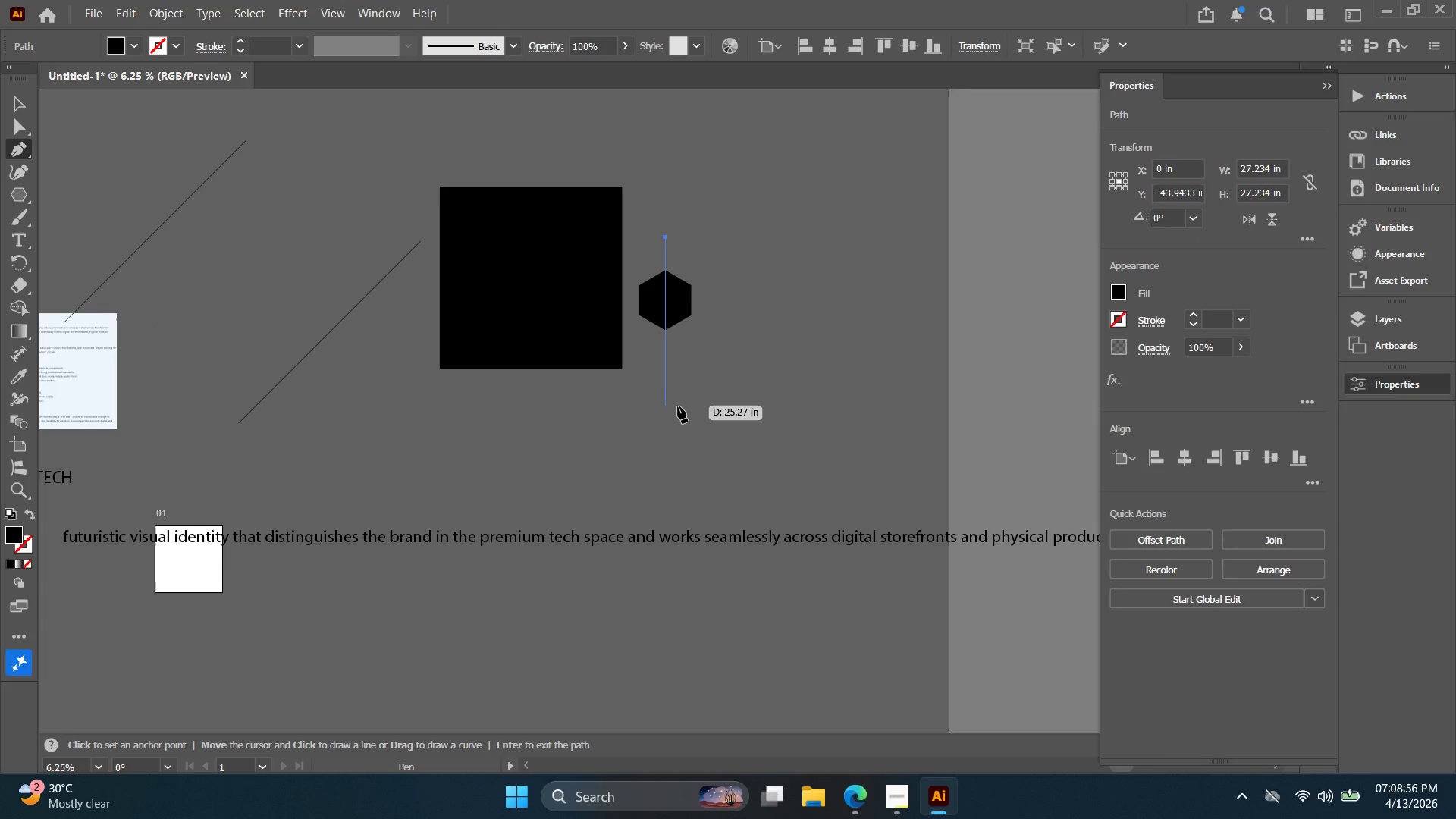 
left_click([672, 407])
 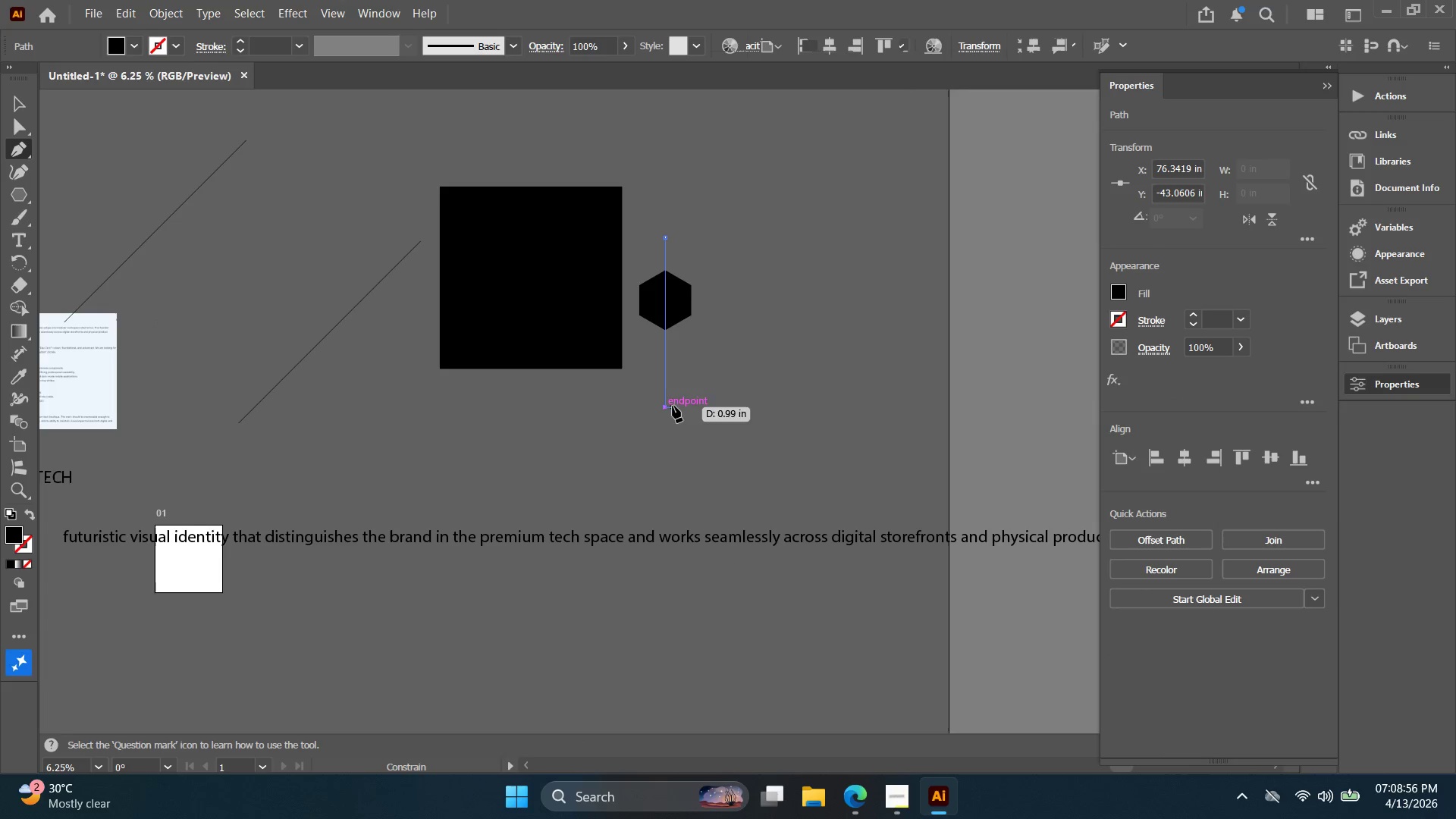 
key(V)
 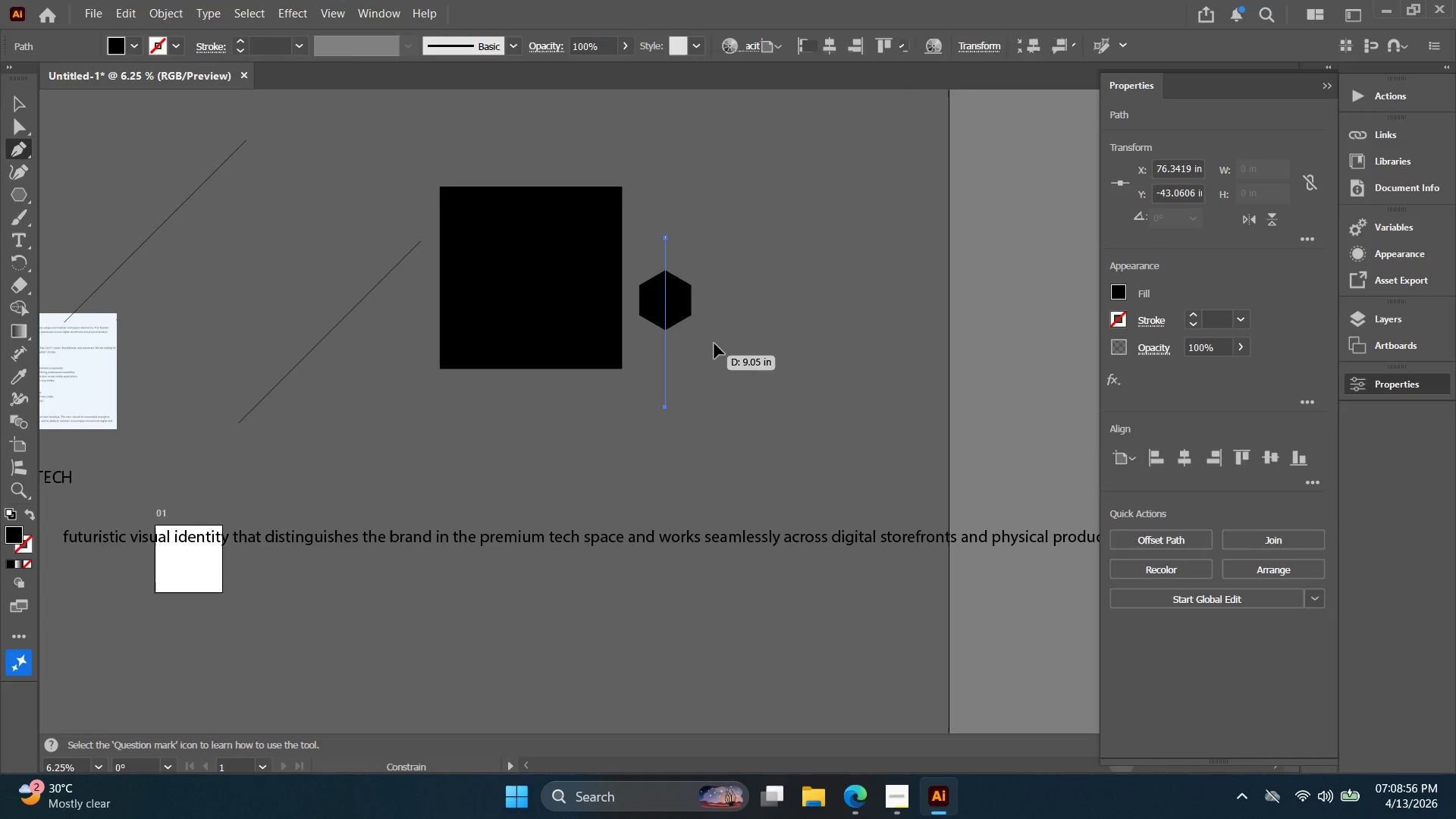 
double_click([733, 333])
 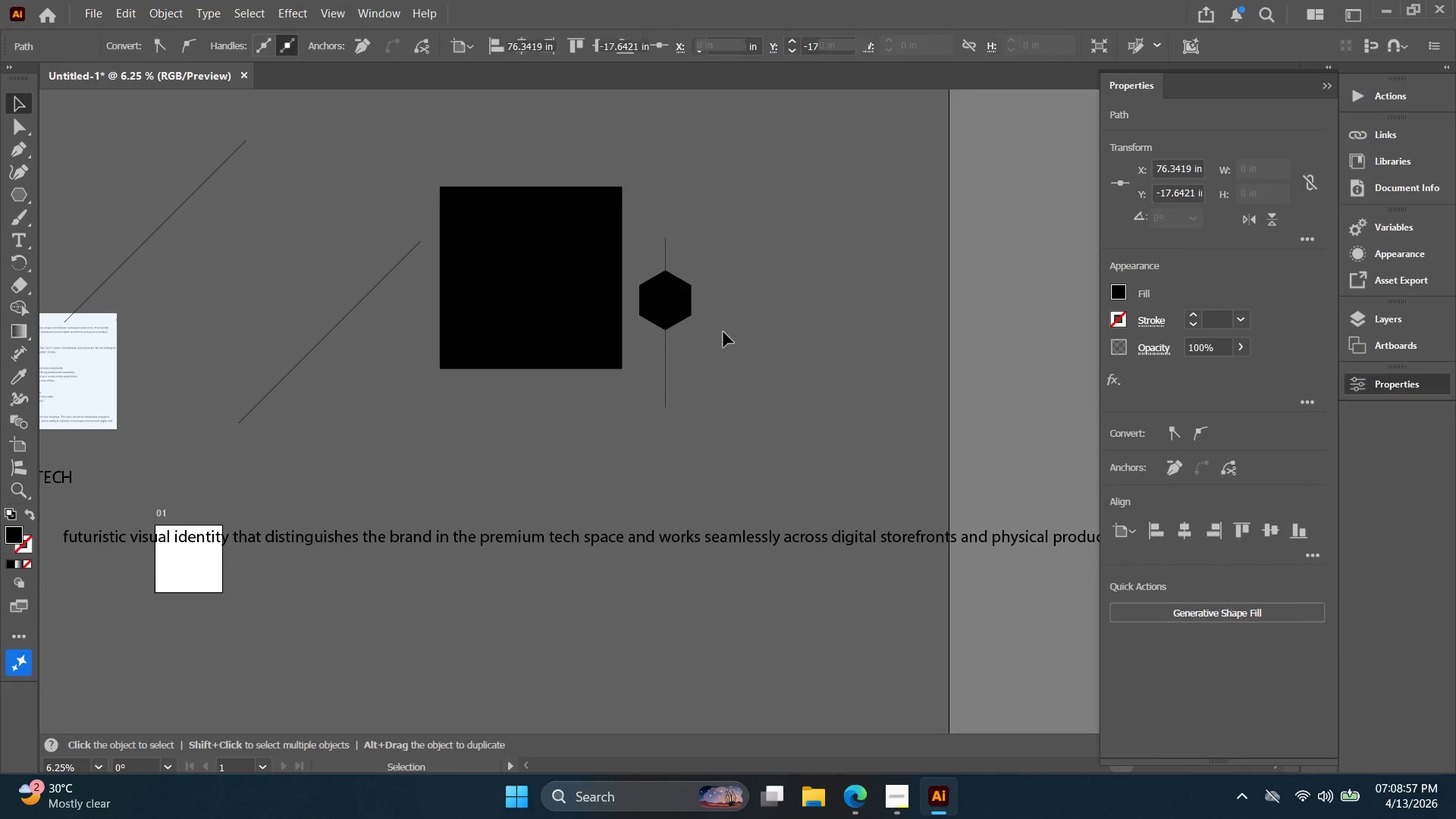 
key(Alt+AltLeft)
 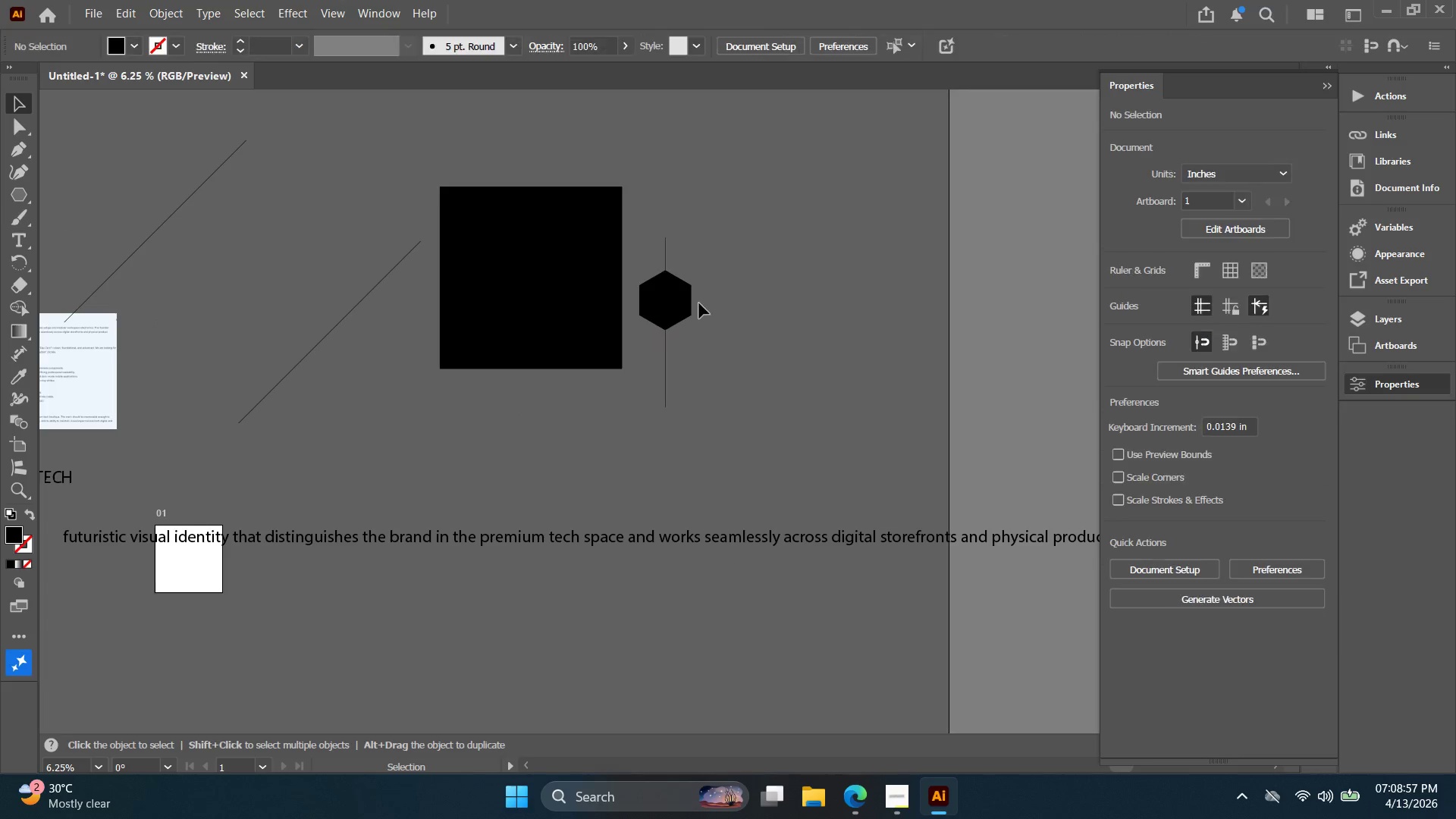 
hold_key(key=Space, duration=0.31)
 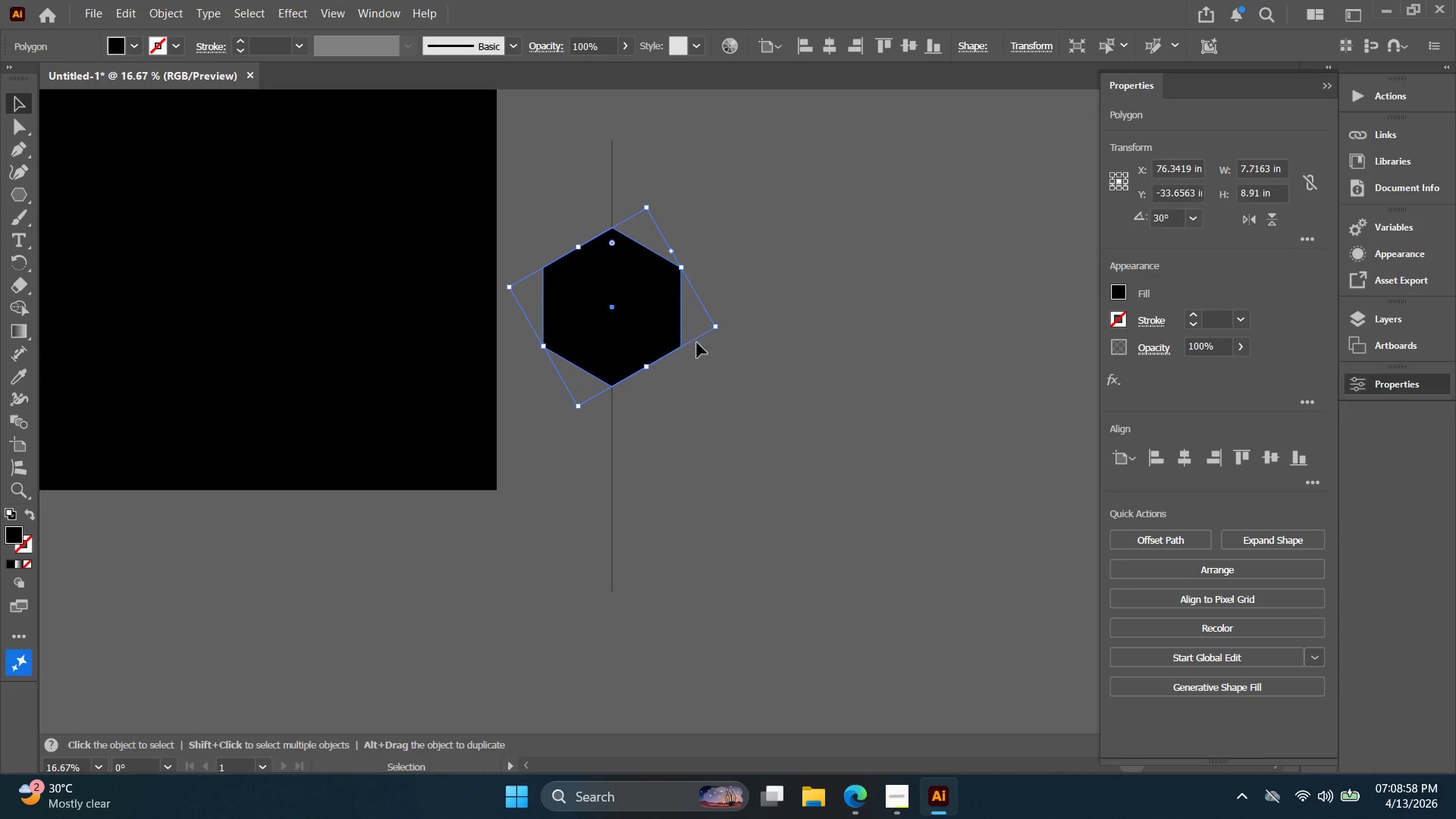 
left_click_drag(start_coordinate=[730, 363], to_coordinate=[734, 364])
 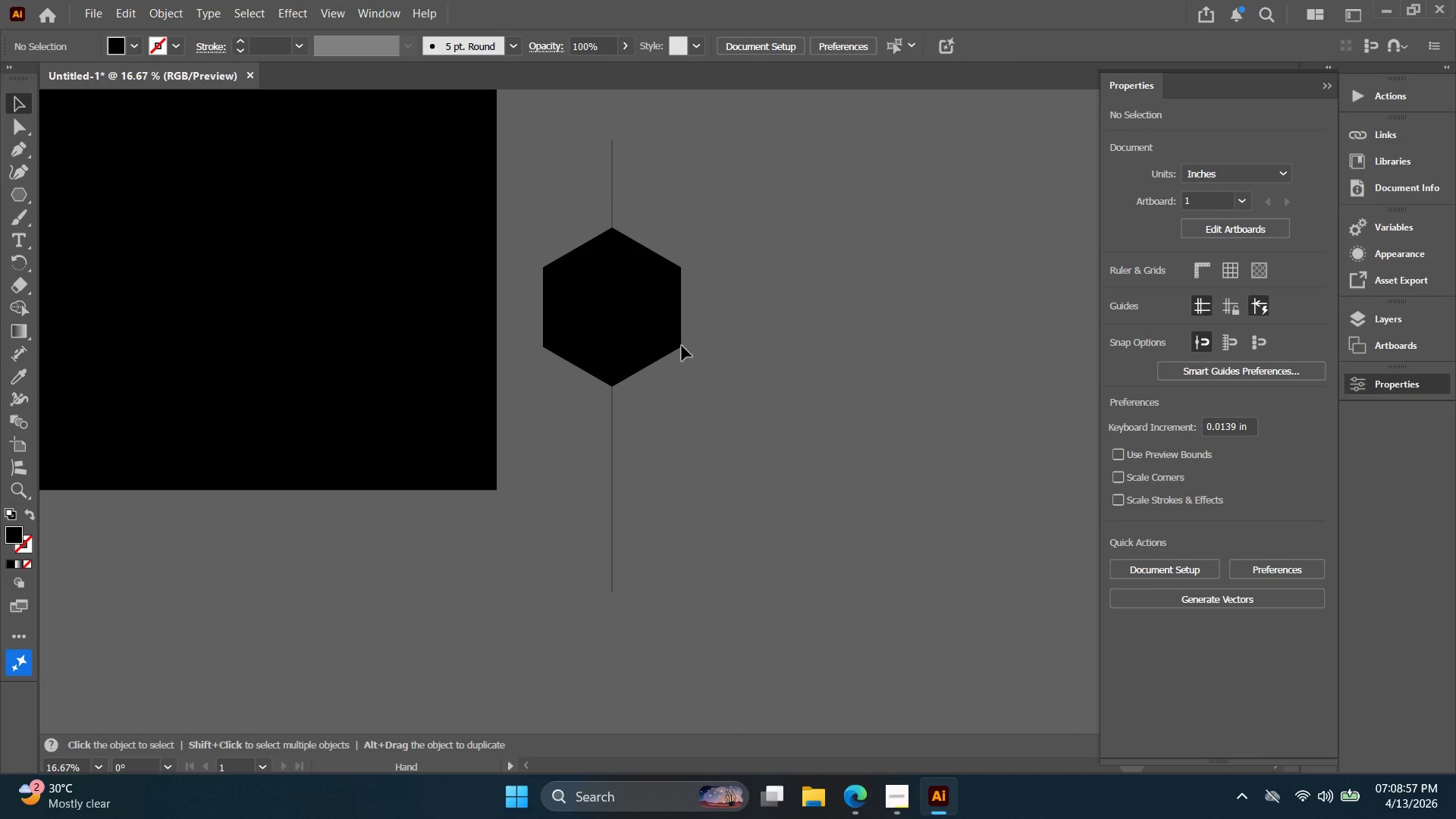 
scroll: coordinate [698, 297], scroll_direction: up, amount: 3.0
 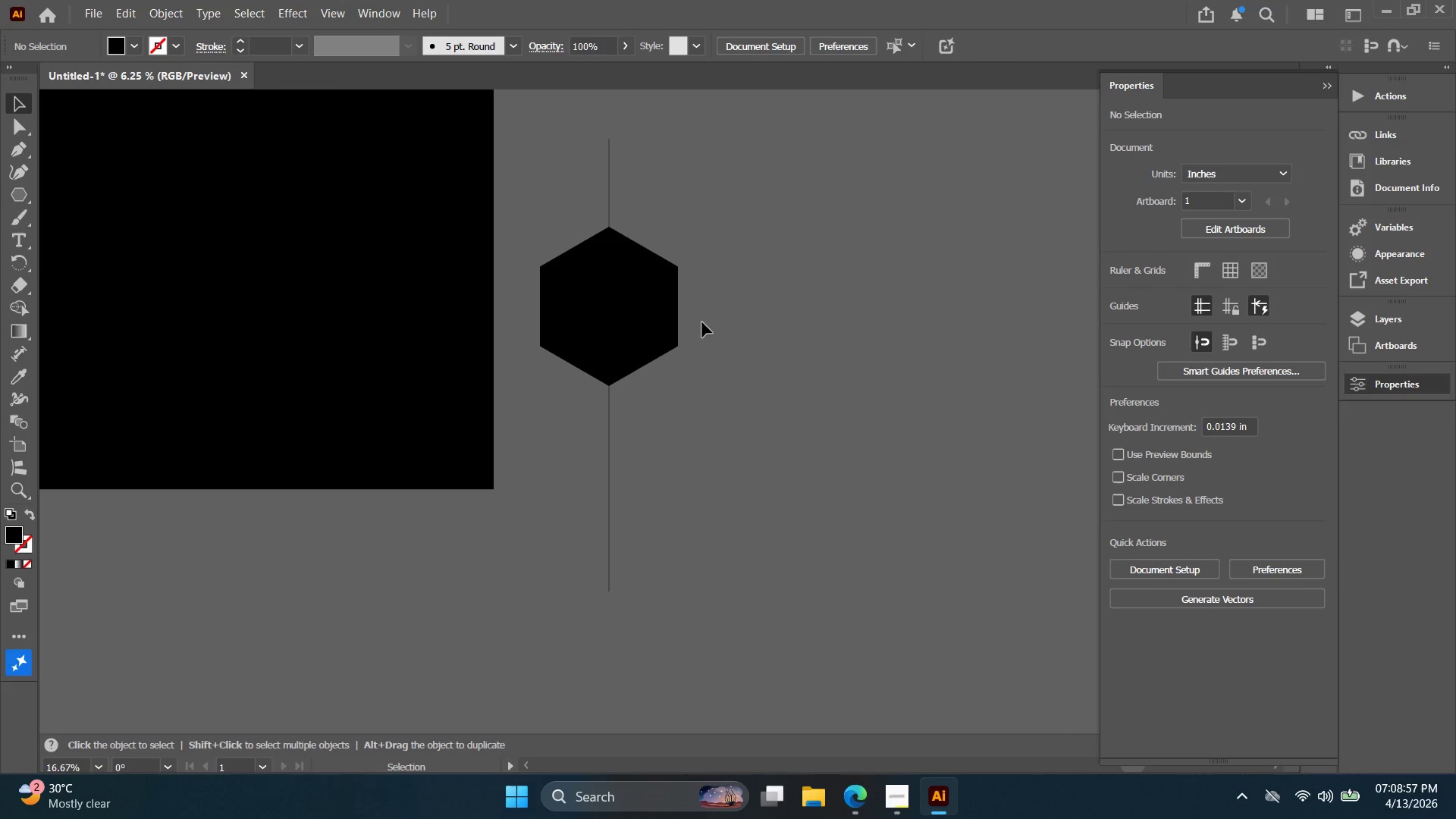 
double_click([666, 327])
 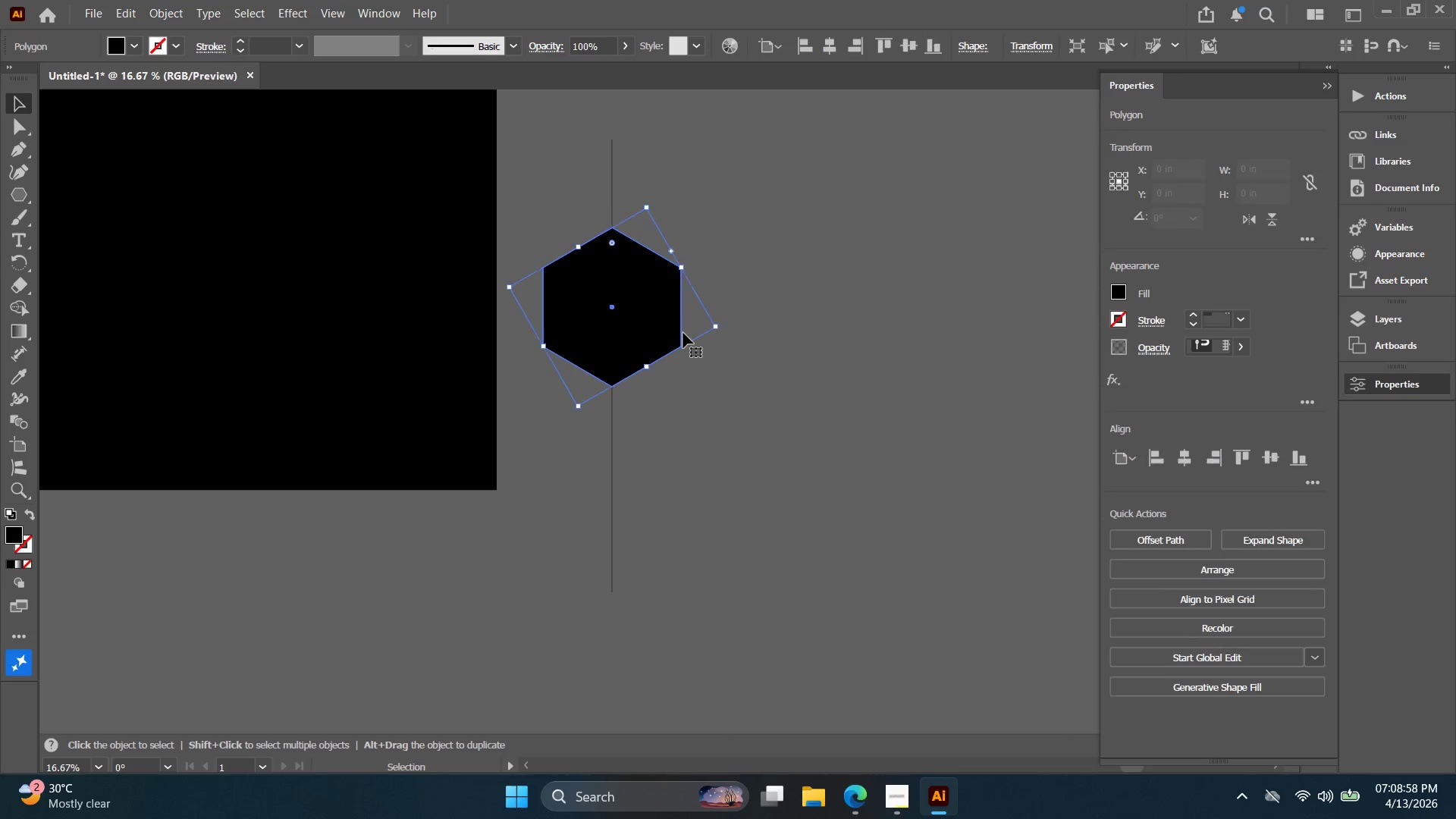 
hold_key(key=ShiftLeft, duration=2.16)
hold_key(key=AltLeft, duration=2.11)
left_click_drag(start_coordinate=[717, 328], to_coordinate=[821, 372])
 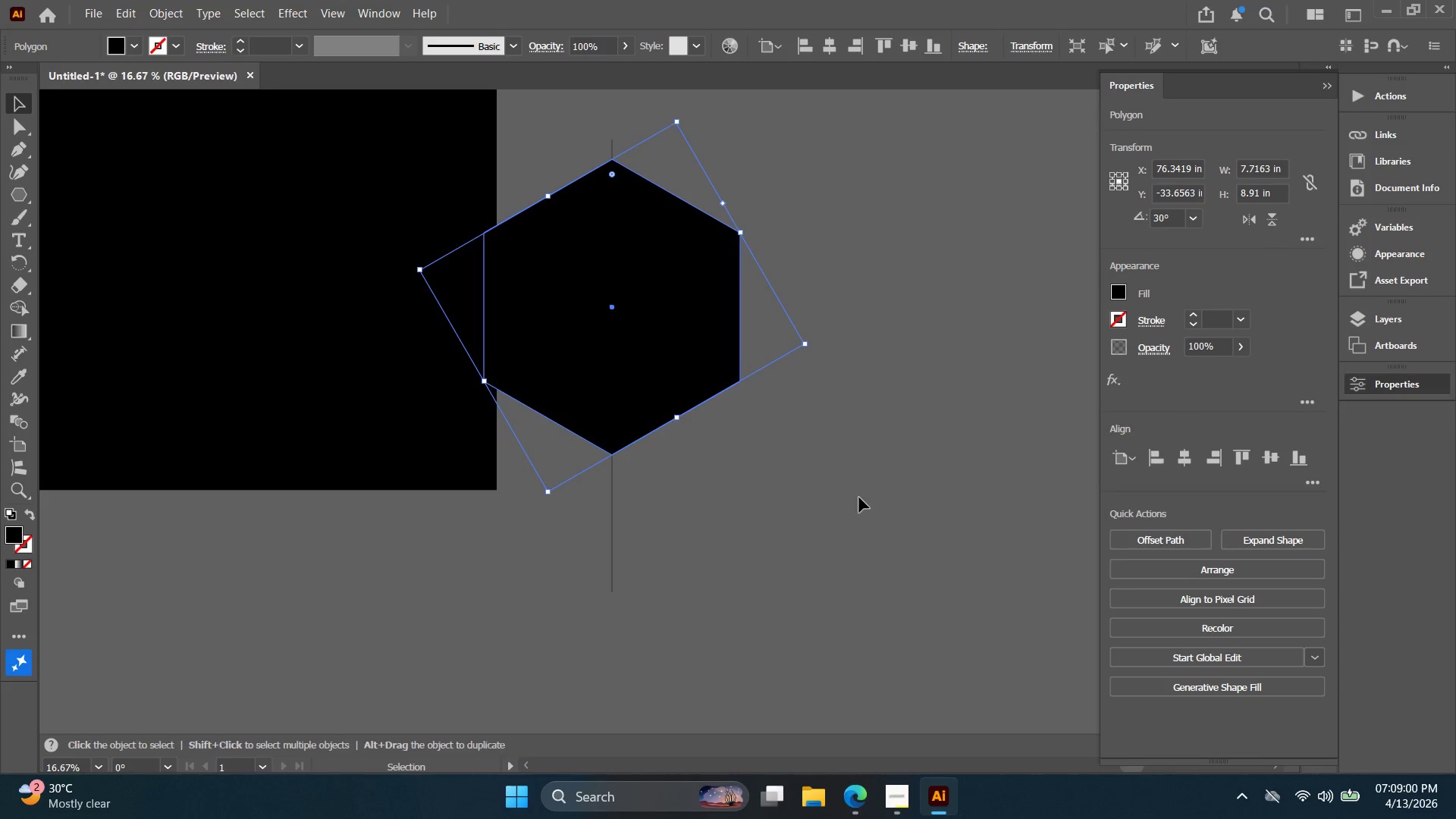 
left_click_drag(start_coordinate=[870, 539], to_coordinate=[515, 267])
 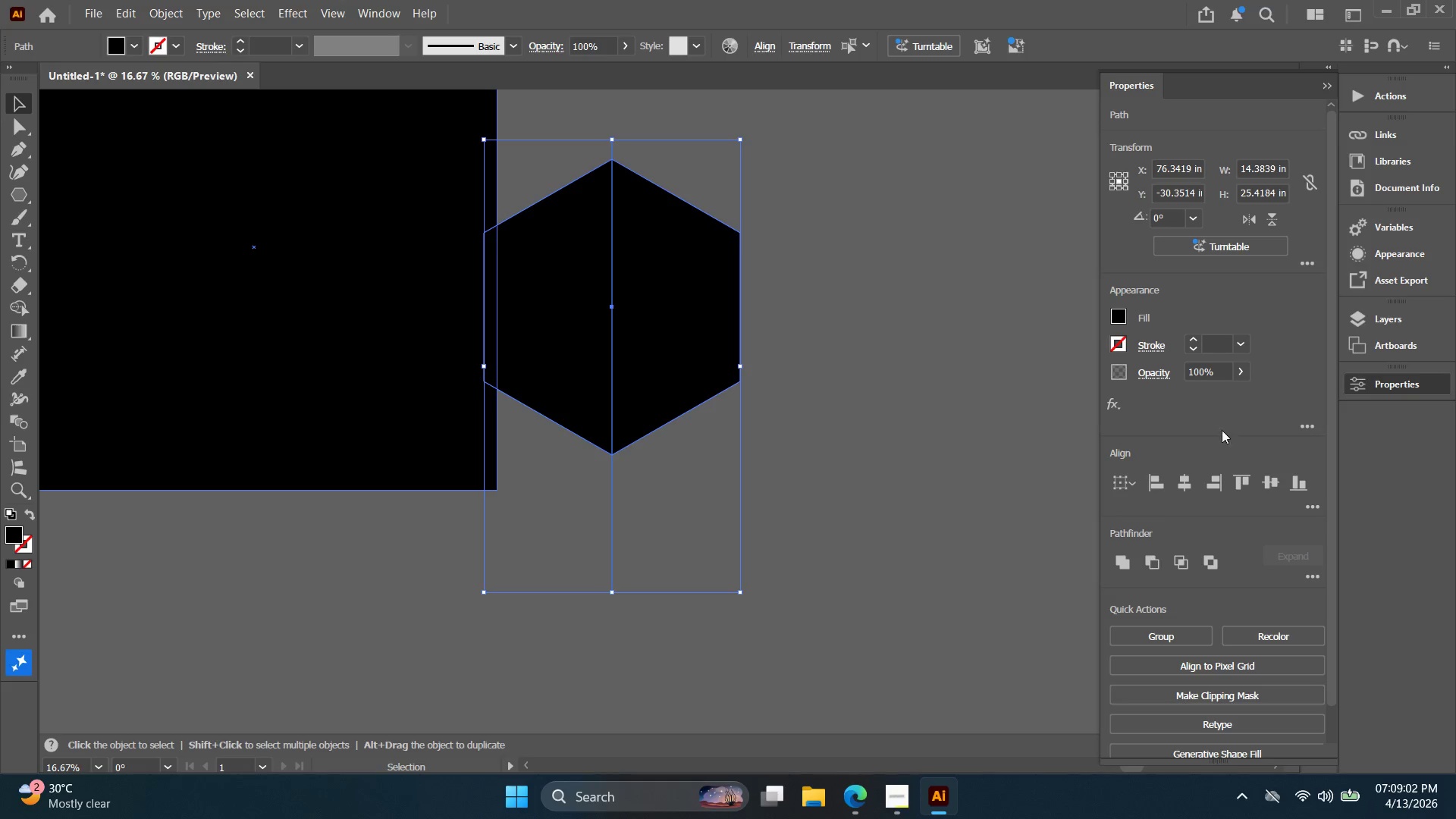 
left_click([1175, 481])
 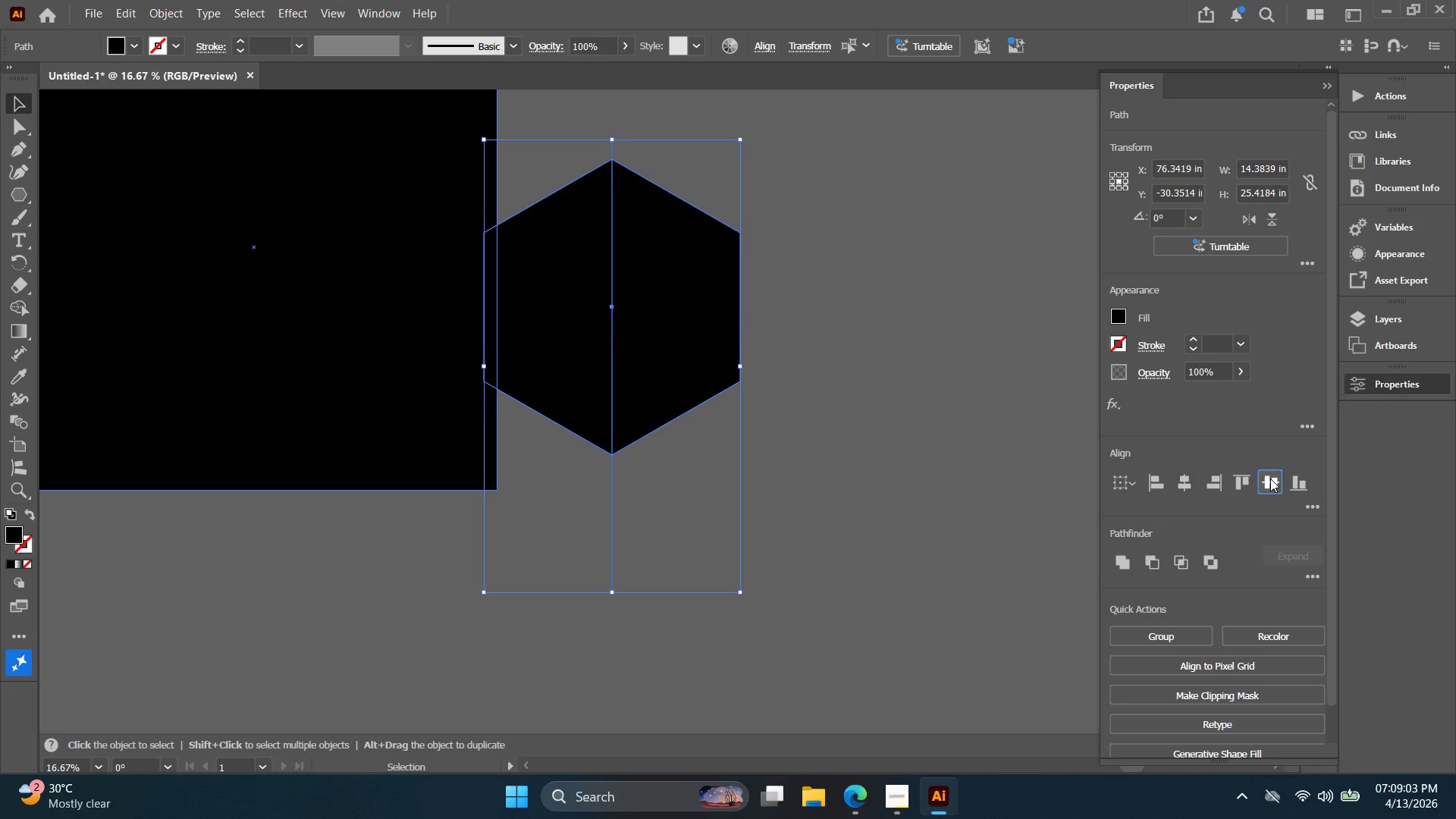 
double_click([864, 353])
 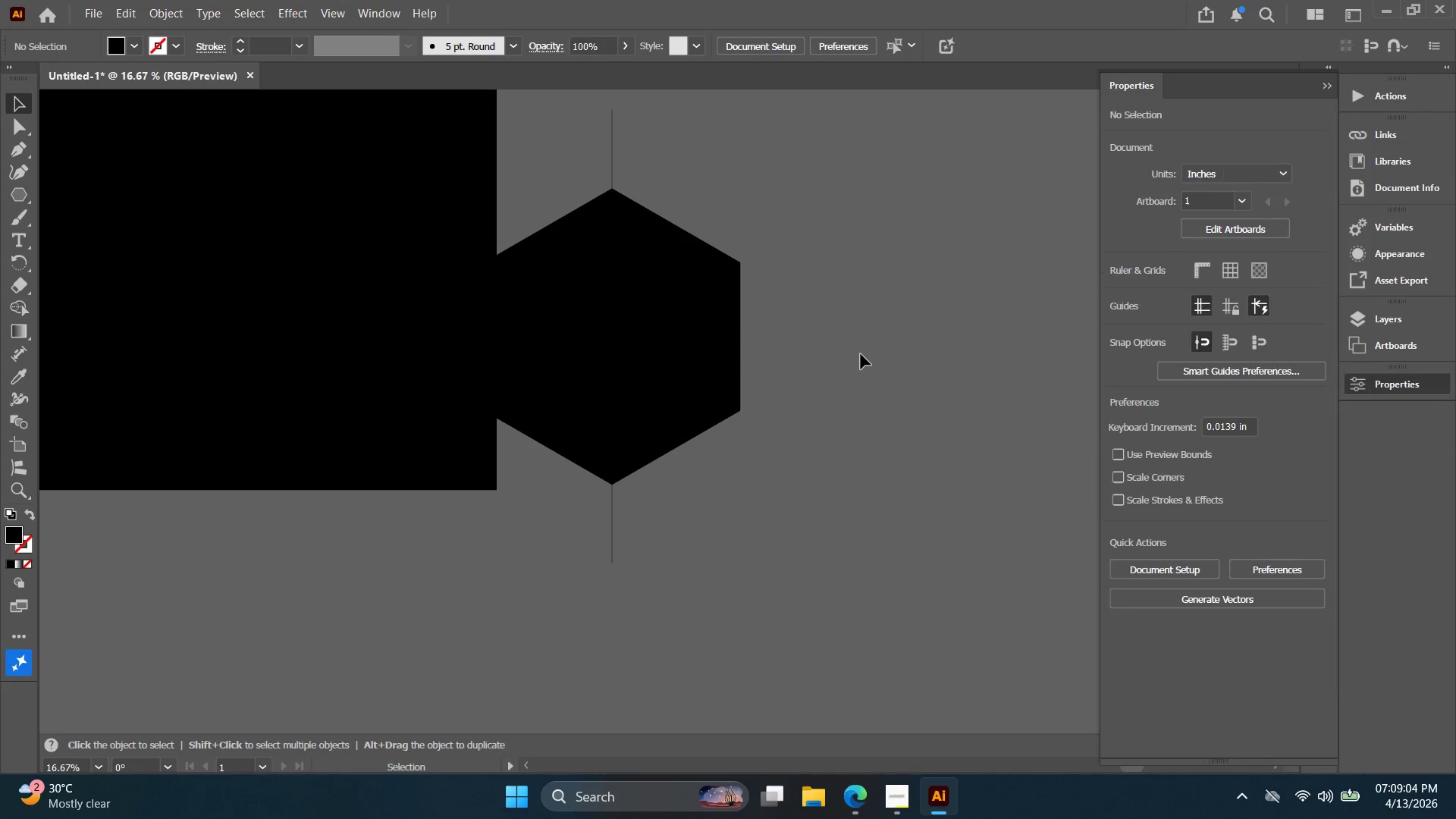 
hold_key(key=Space, duration=0.39)
 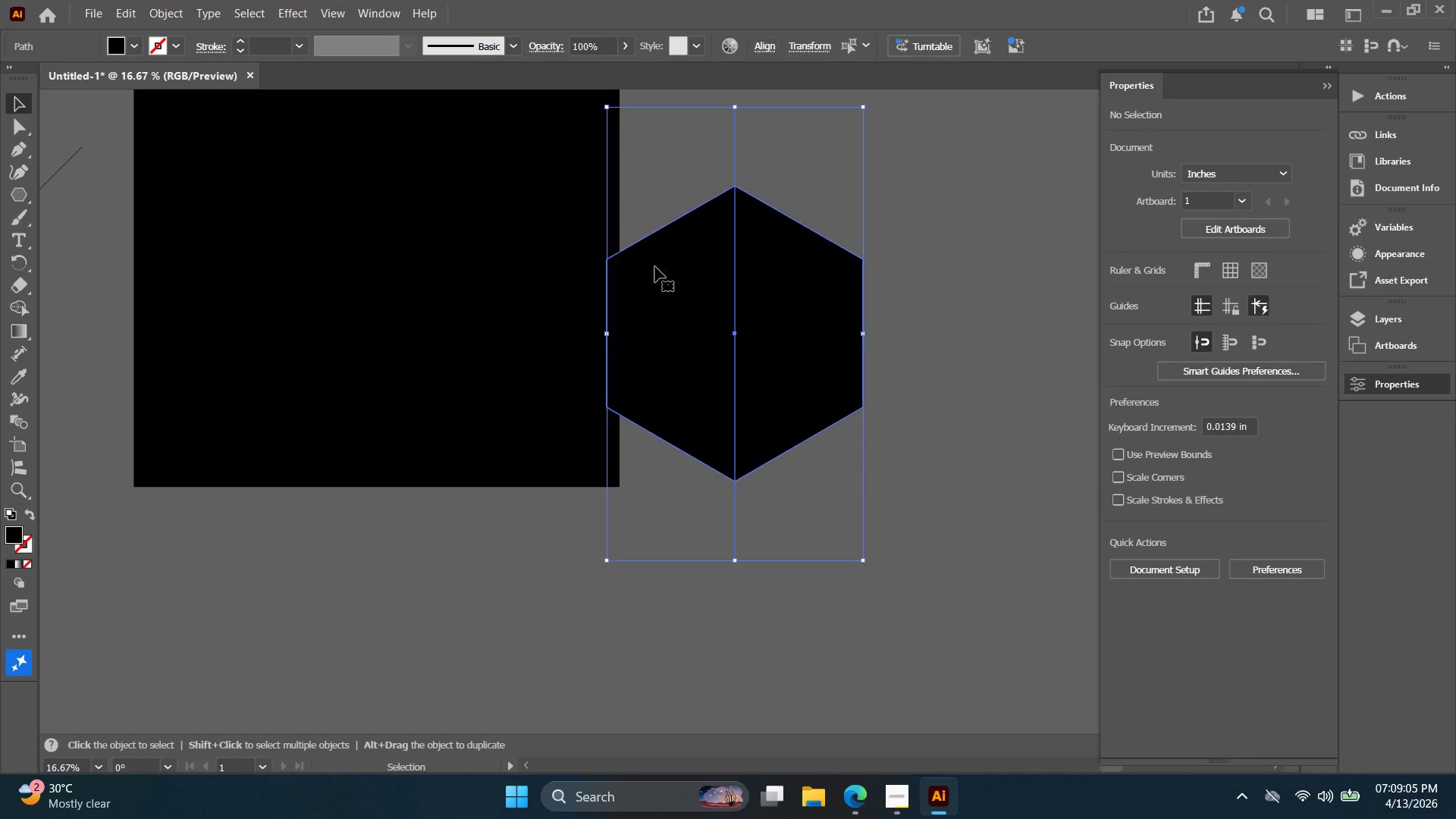 
left_click_drag(start_coordinate=[846, 344], to_coordinate=[969, 340])
 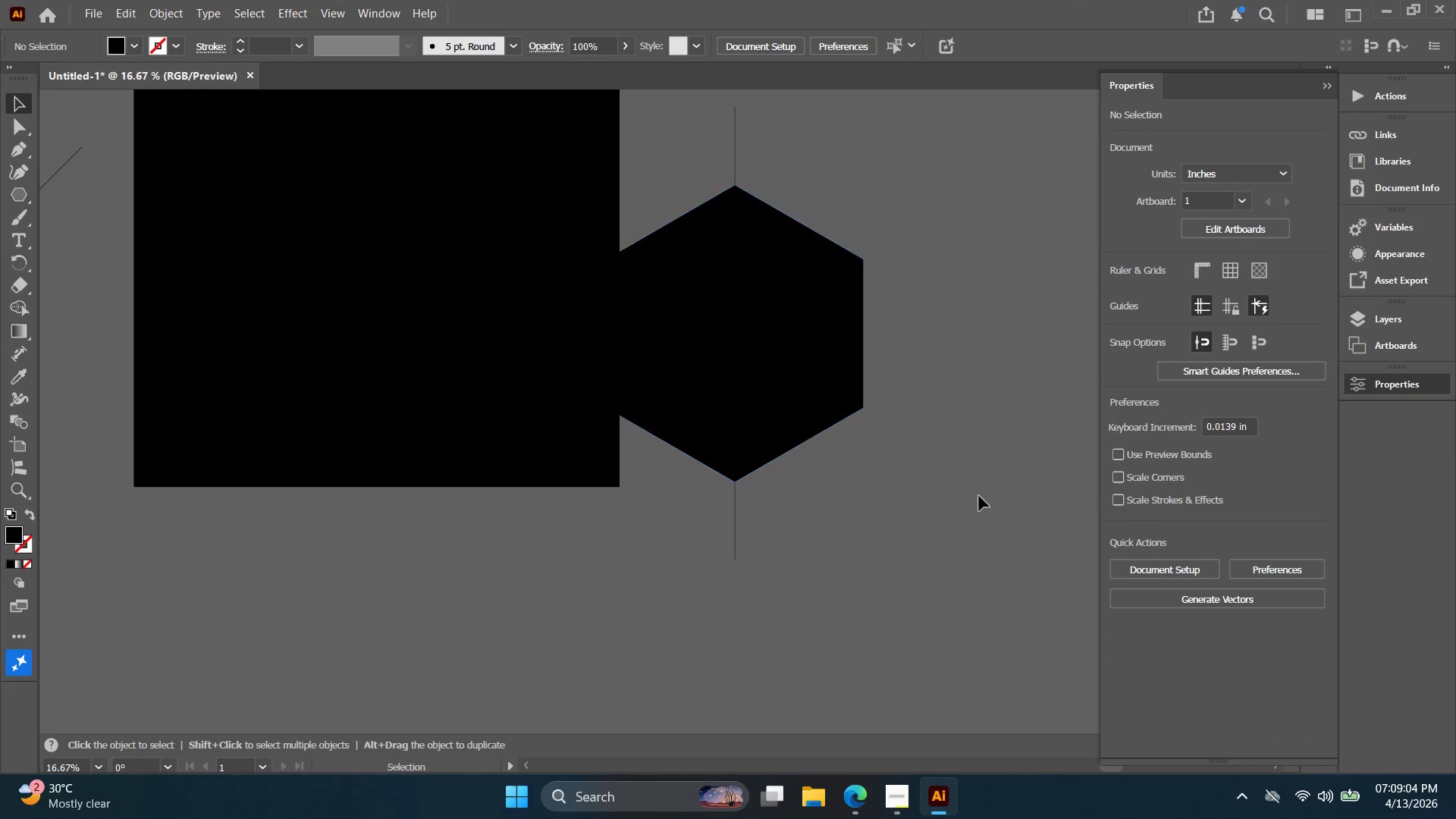 
left_click_drag(start_coordinate=[957, 502], to_coordinate=[655, 261])
 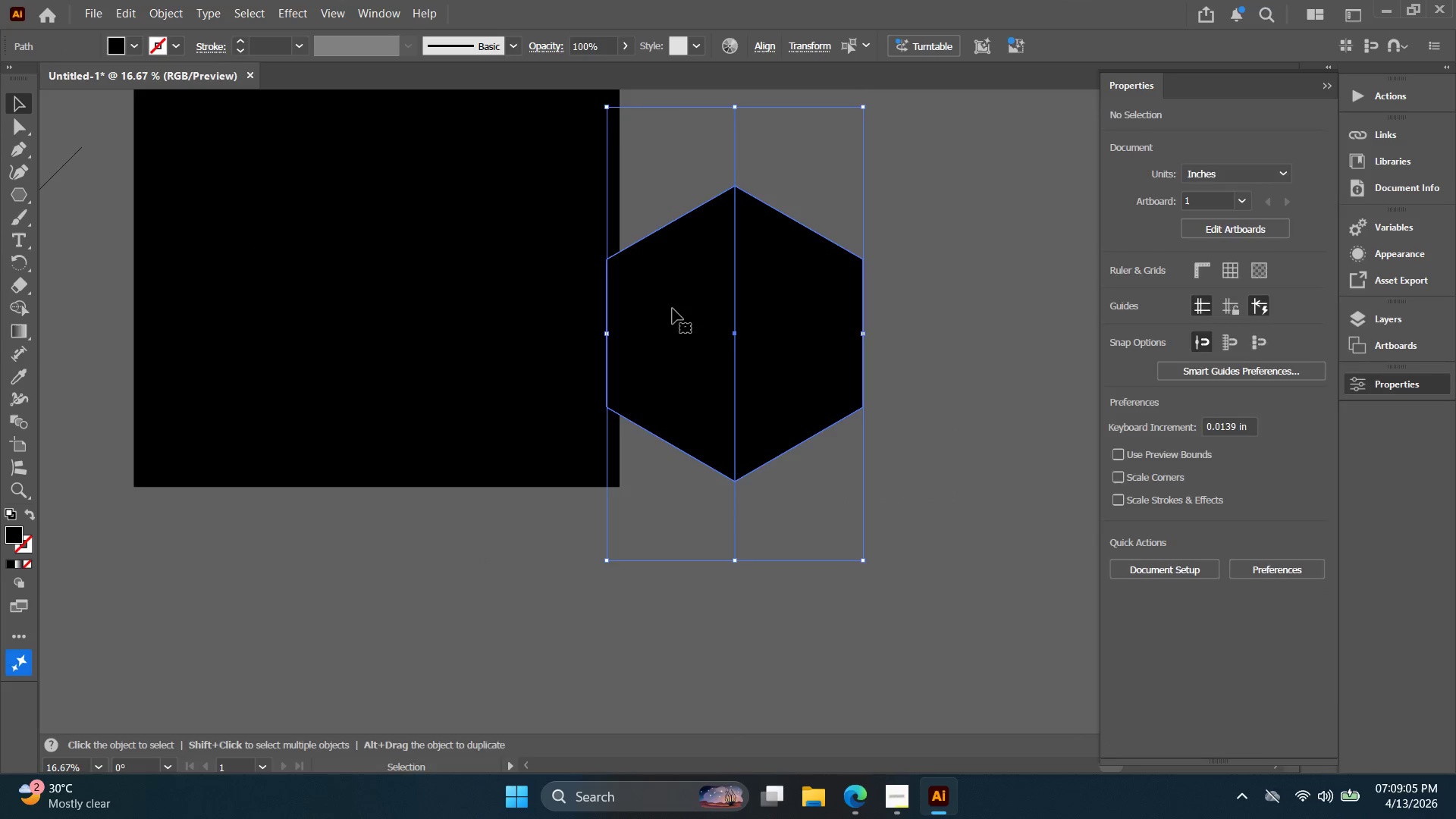 
hold_key(key=Space, duration=0.33)
 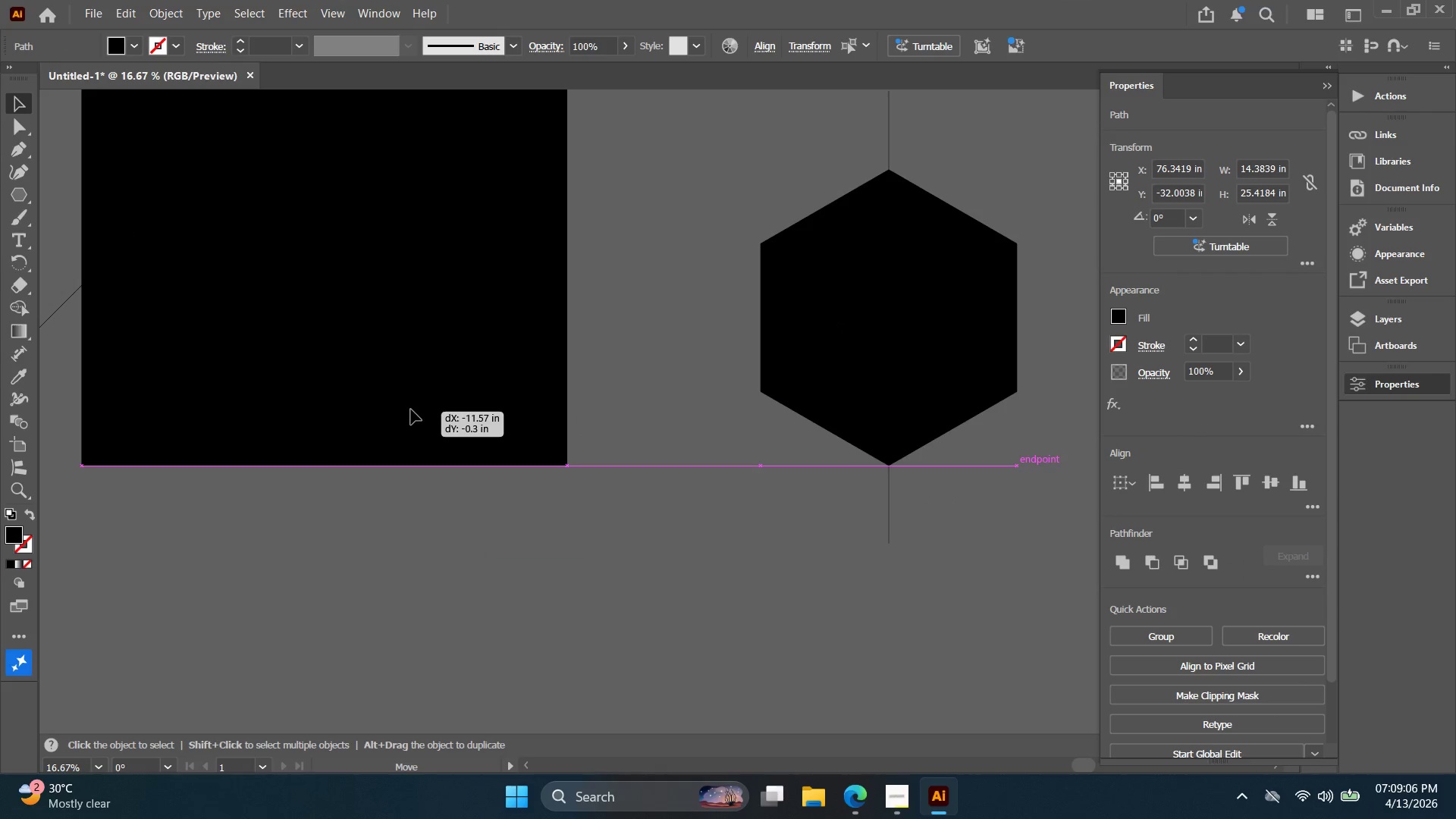 
left_click_drag(start_coordinate=[687, 338], to_coordinate=[841, 322])
 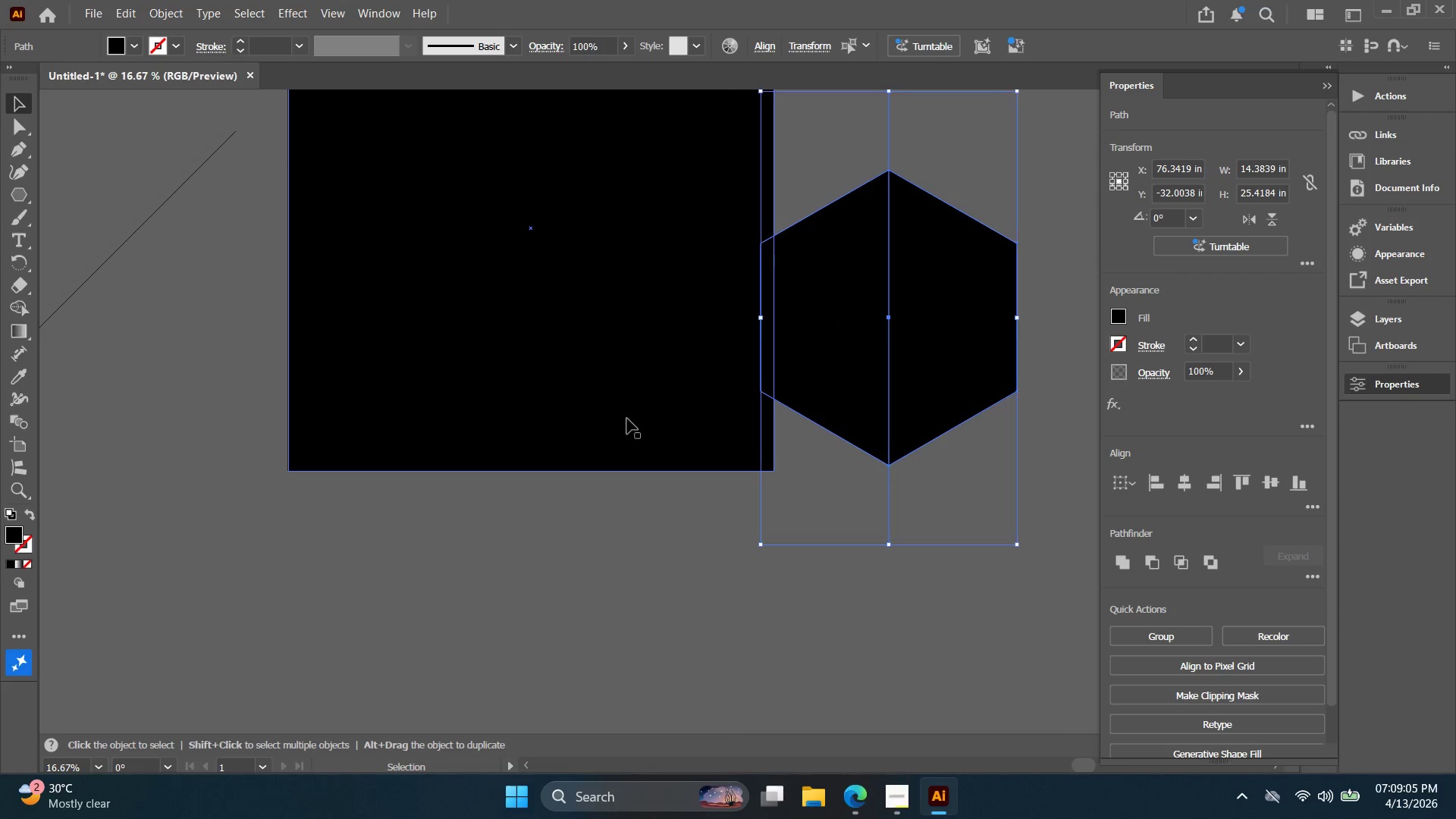 
left_click_drag(start_coordinate=[617, 417], to_coordinate=[412, 409])
 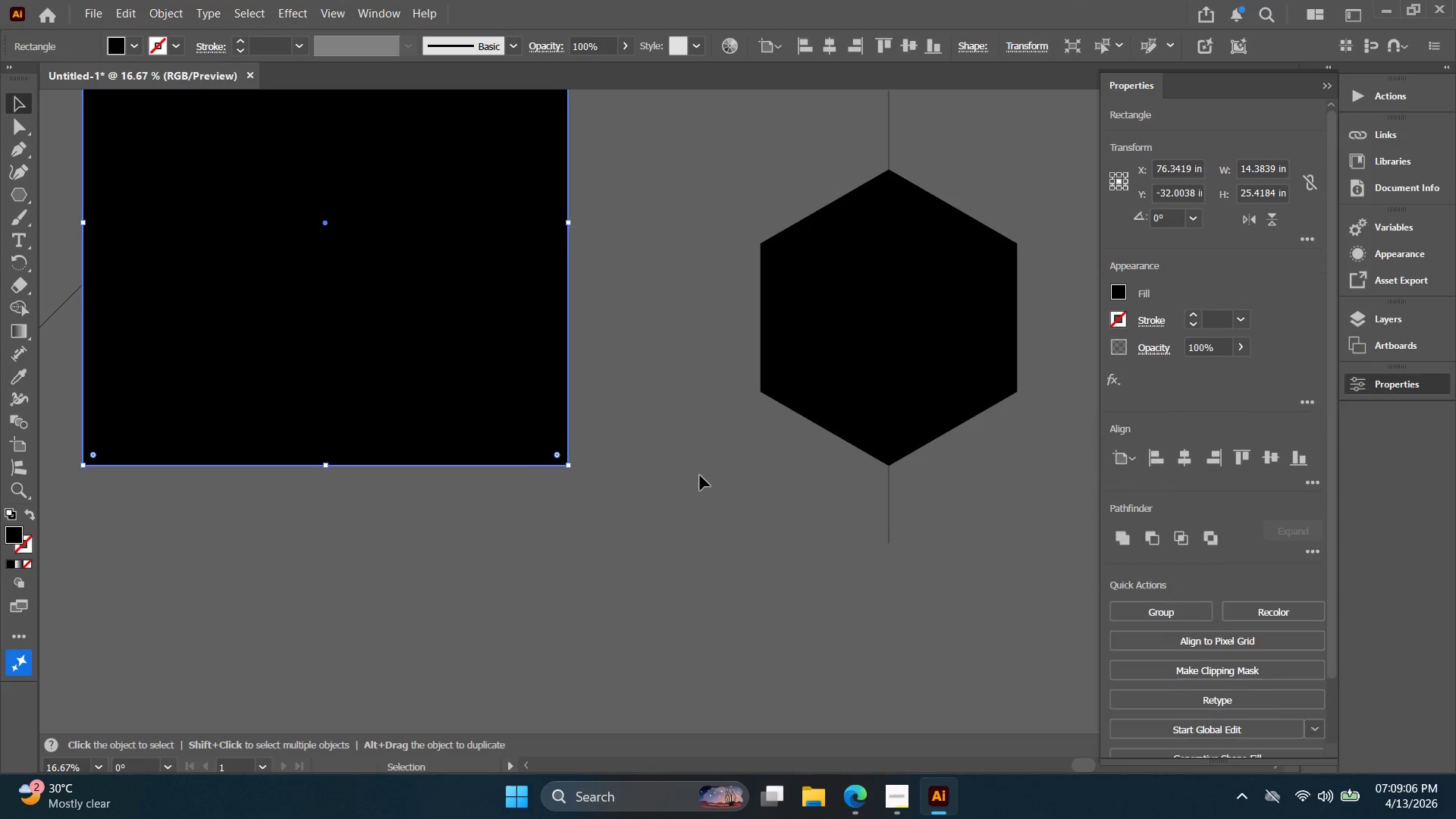 
hold_key(key=Space, duration=0.31)
 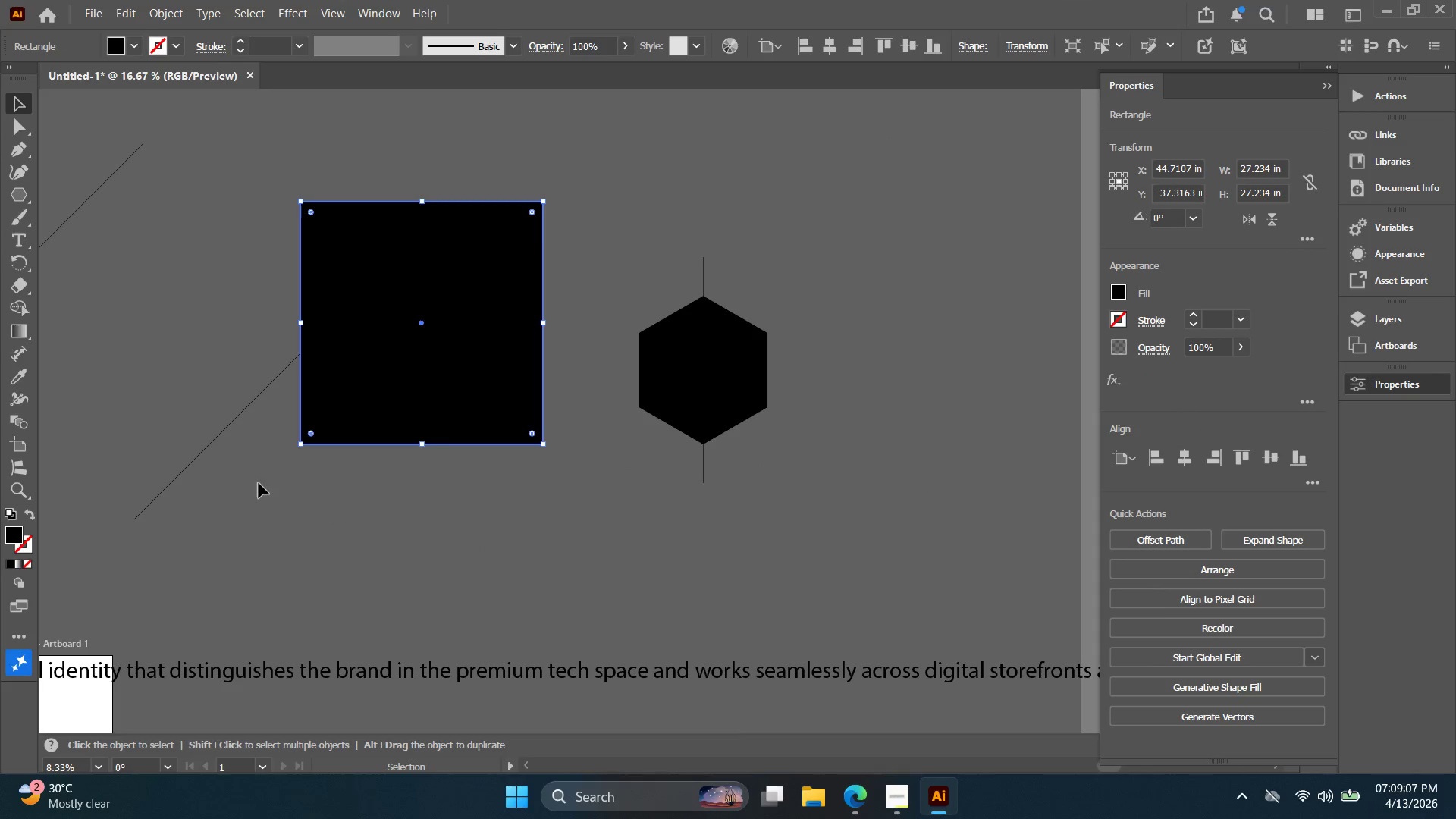 
left_click_drag(start_coordinate=[661, 460], to_coordinate=[682, 551])
 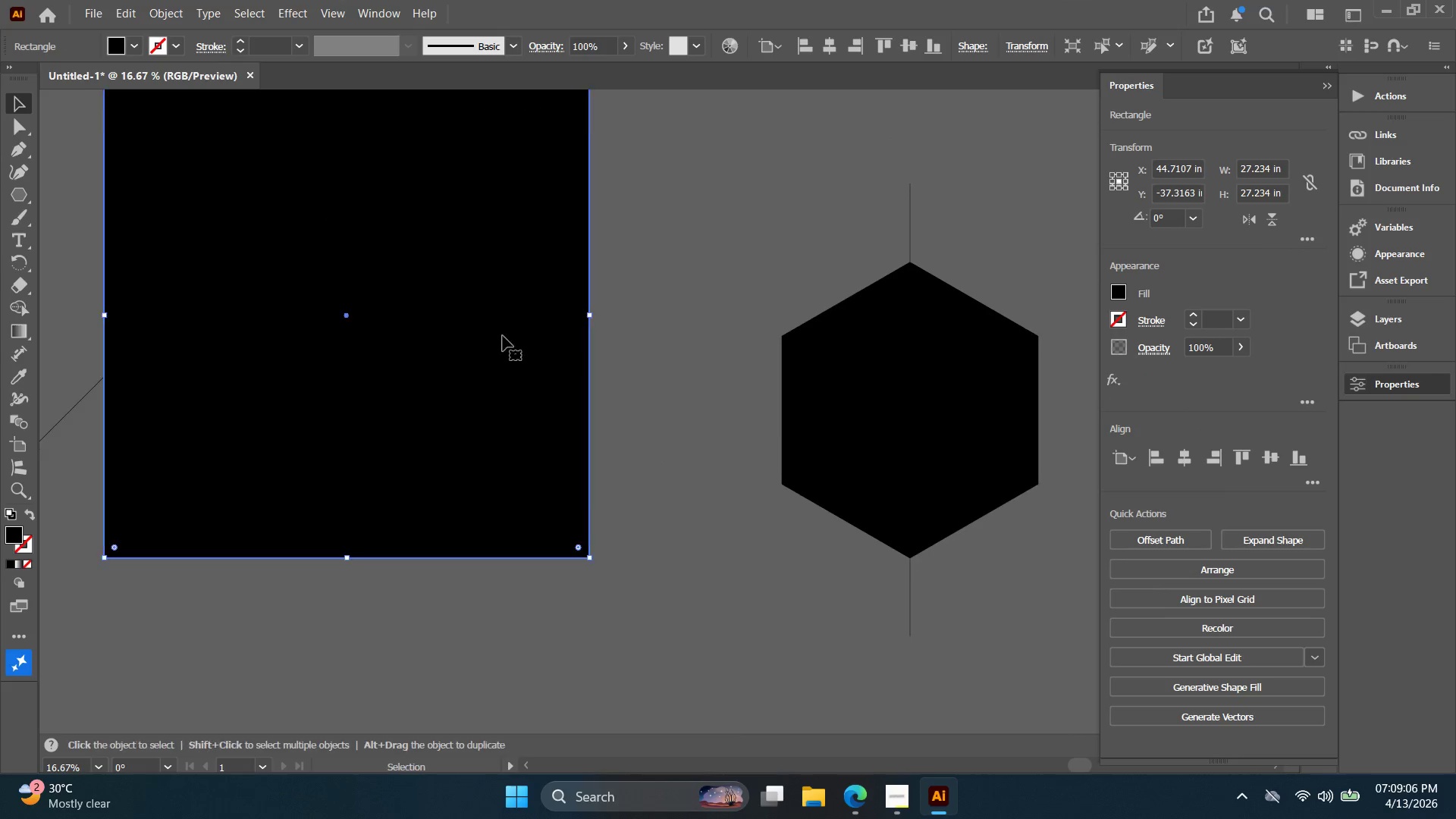 
key(Alt+AltLeft)
 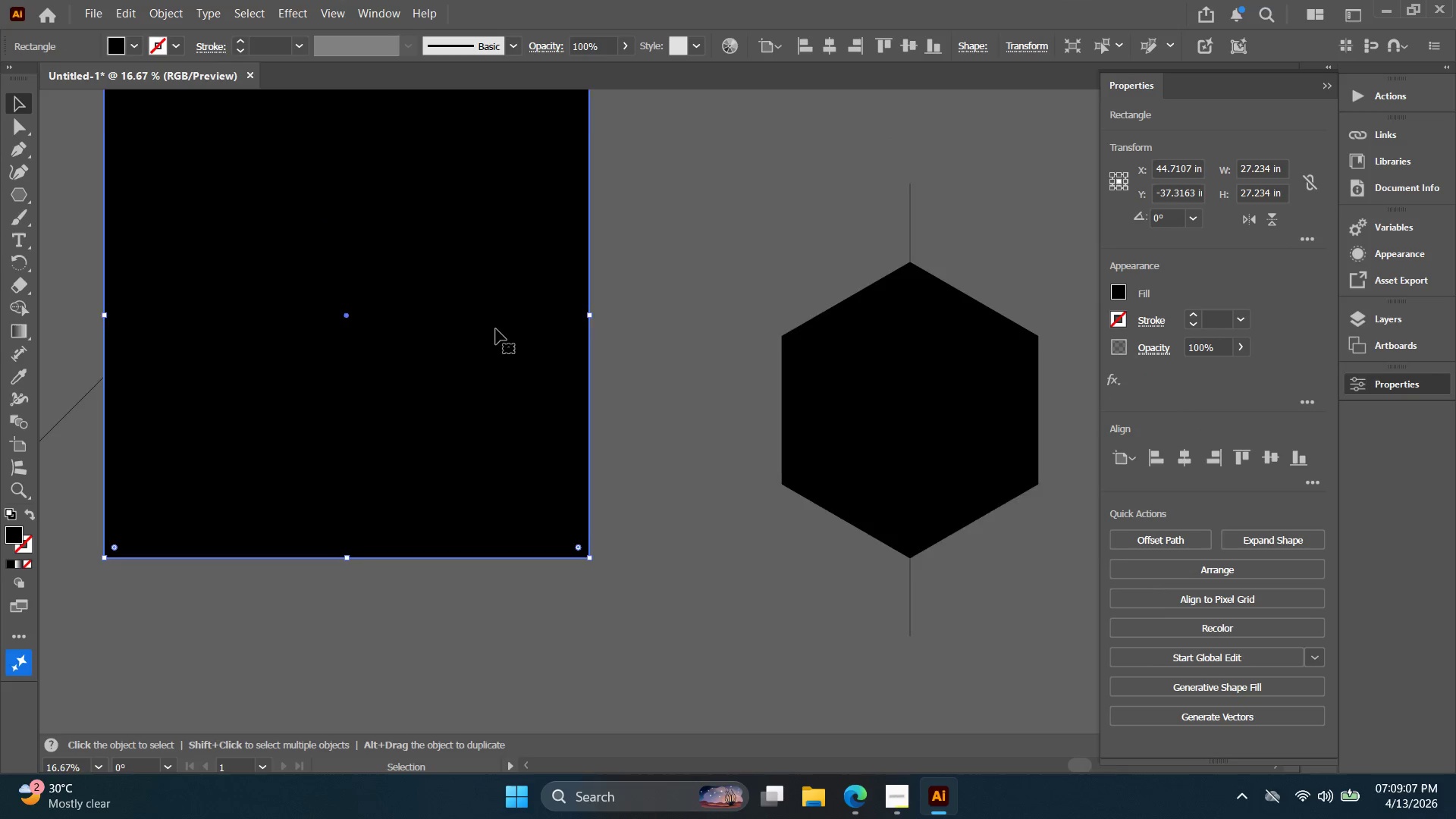 
left_click_drag(start_coordinate=[257, 479], to_coordinate=[165, 353])
 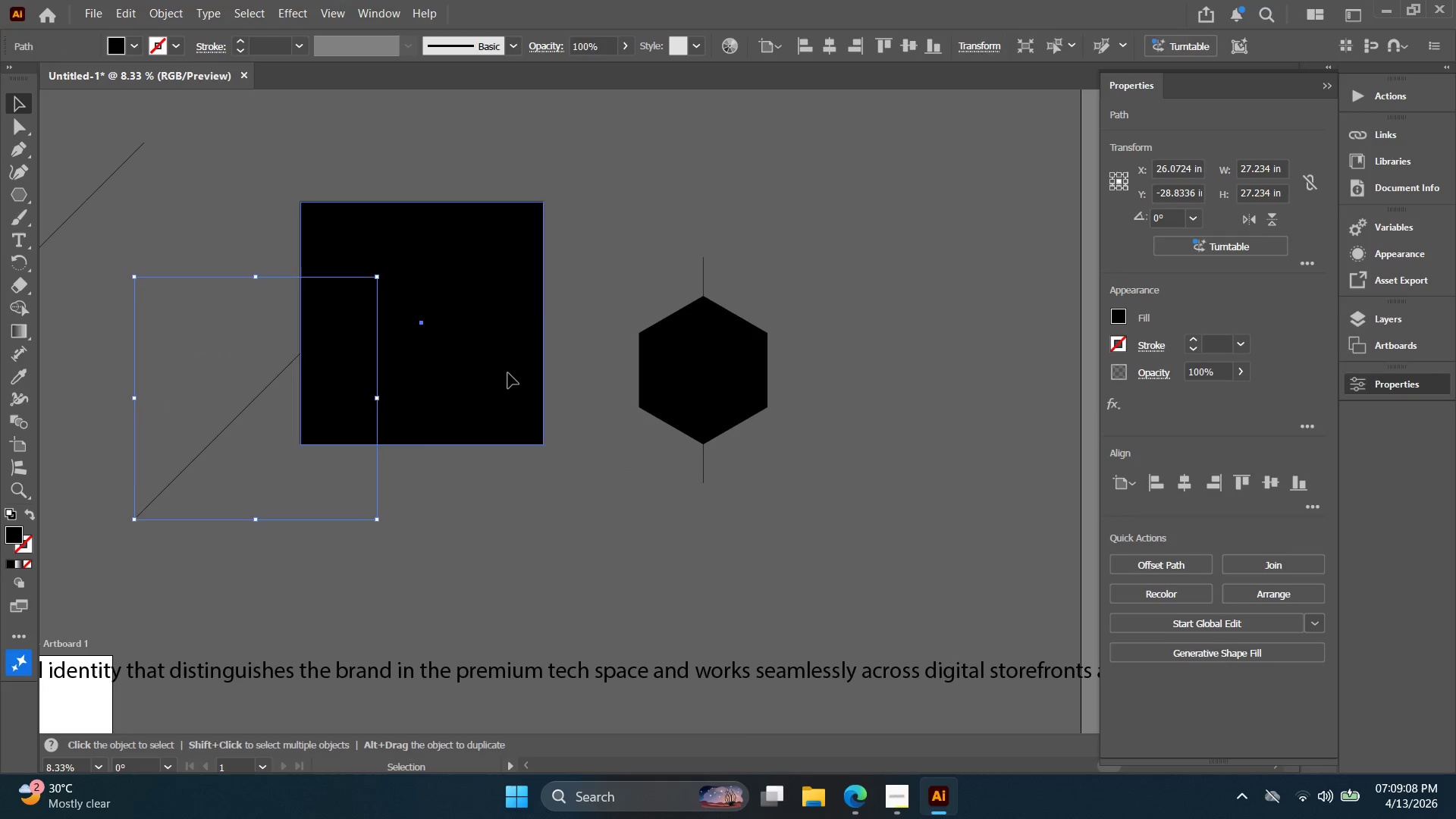 
scroll: coordinate [497, 331], scroll_direction: down, amount: 2.0
 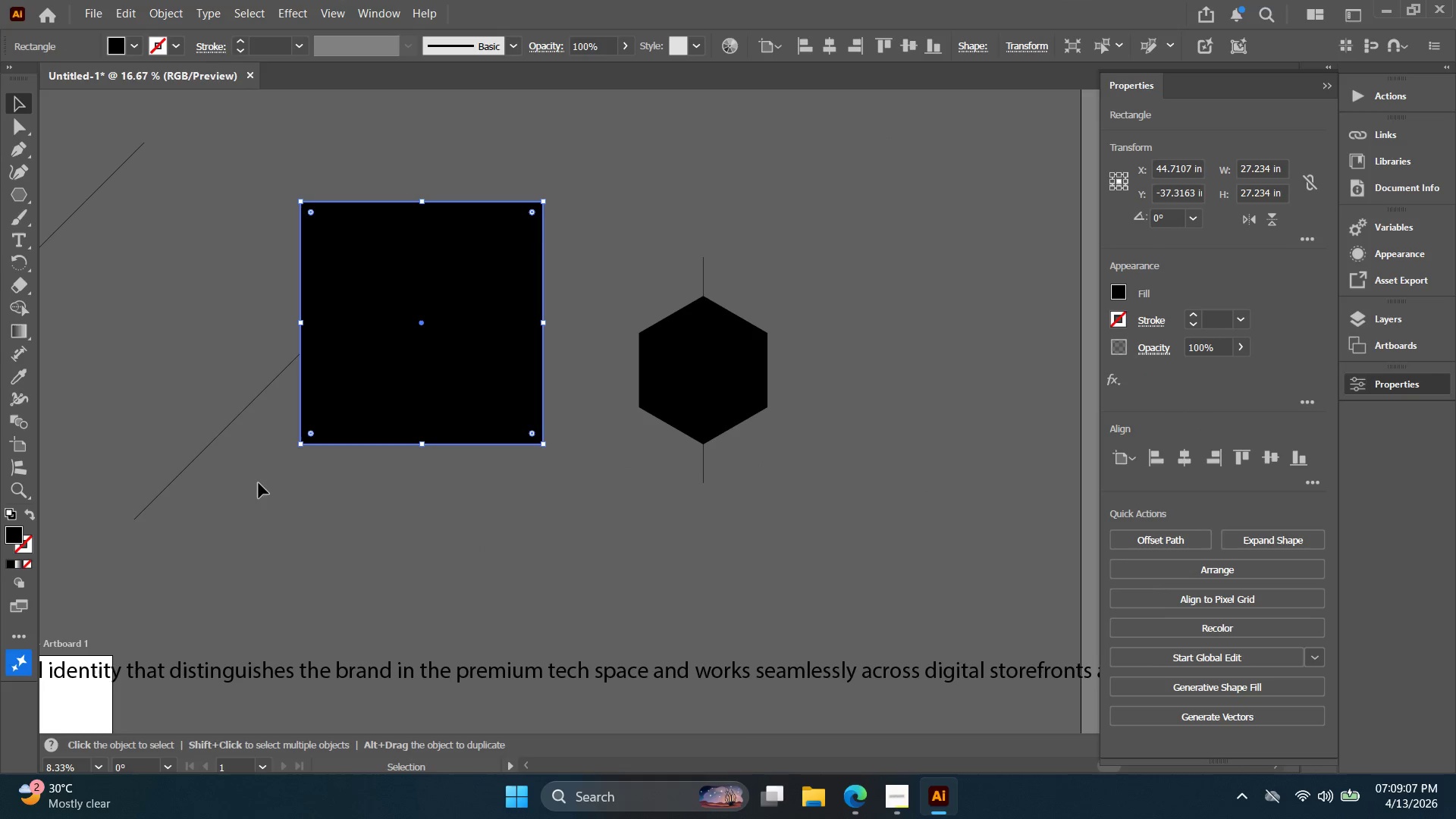 
double_click([672, 457])
 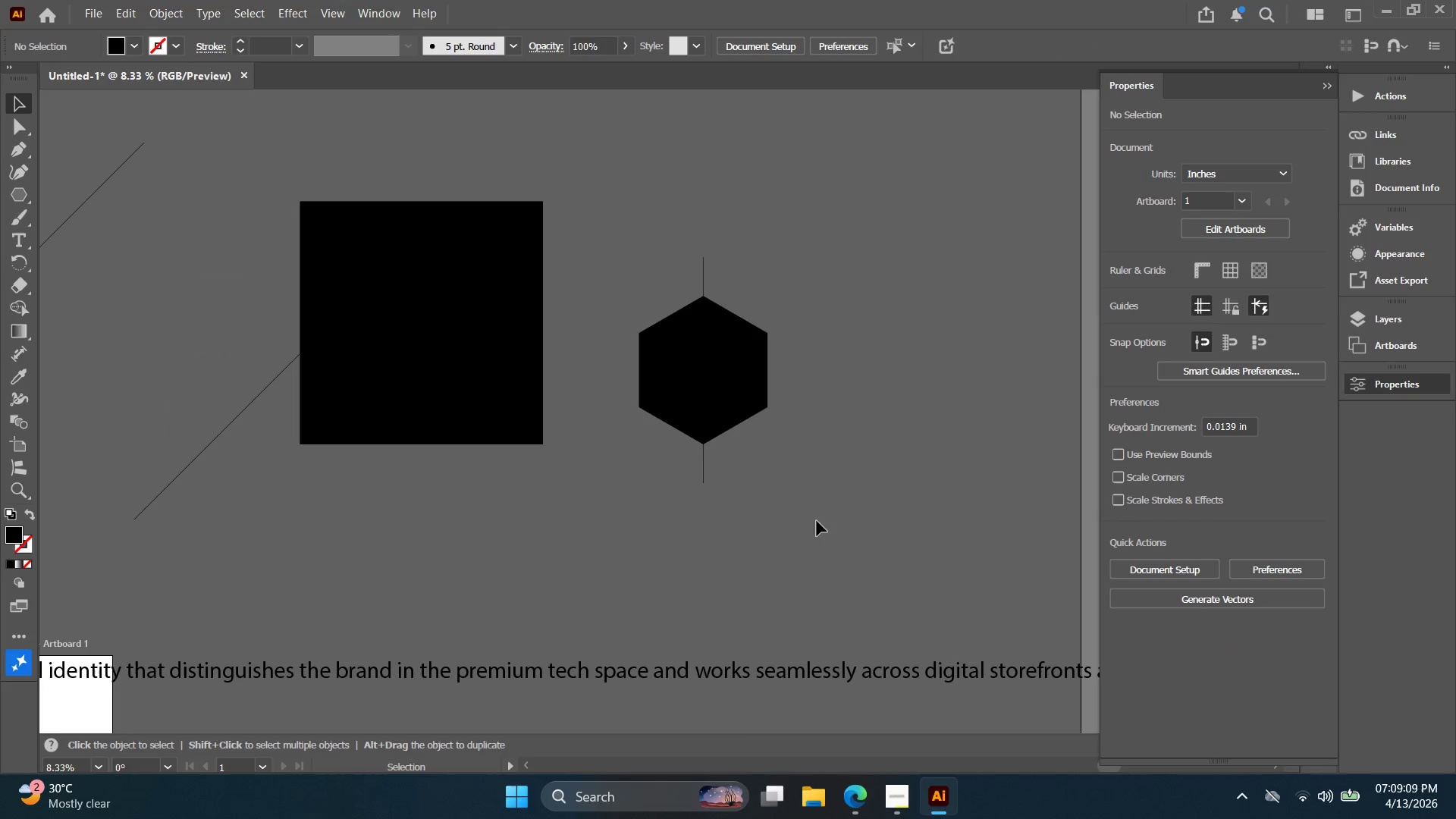 
left_click_drag(start_coordinate=[869, 460], to_coordinate=[654, 275])
 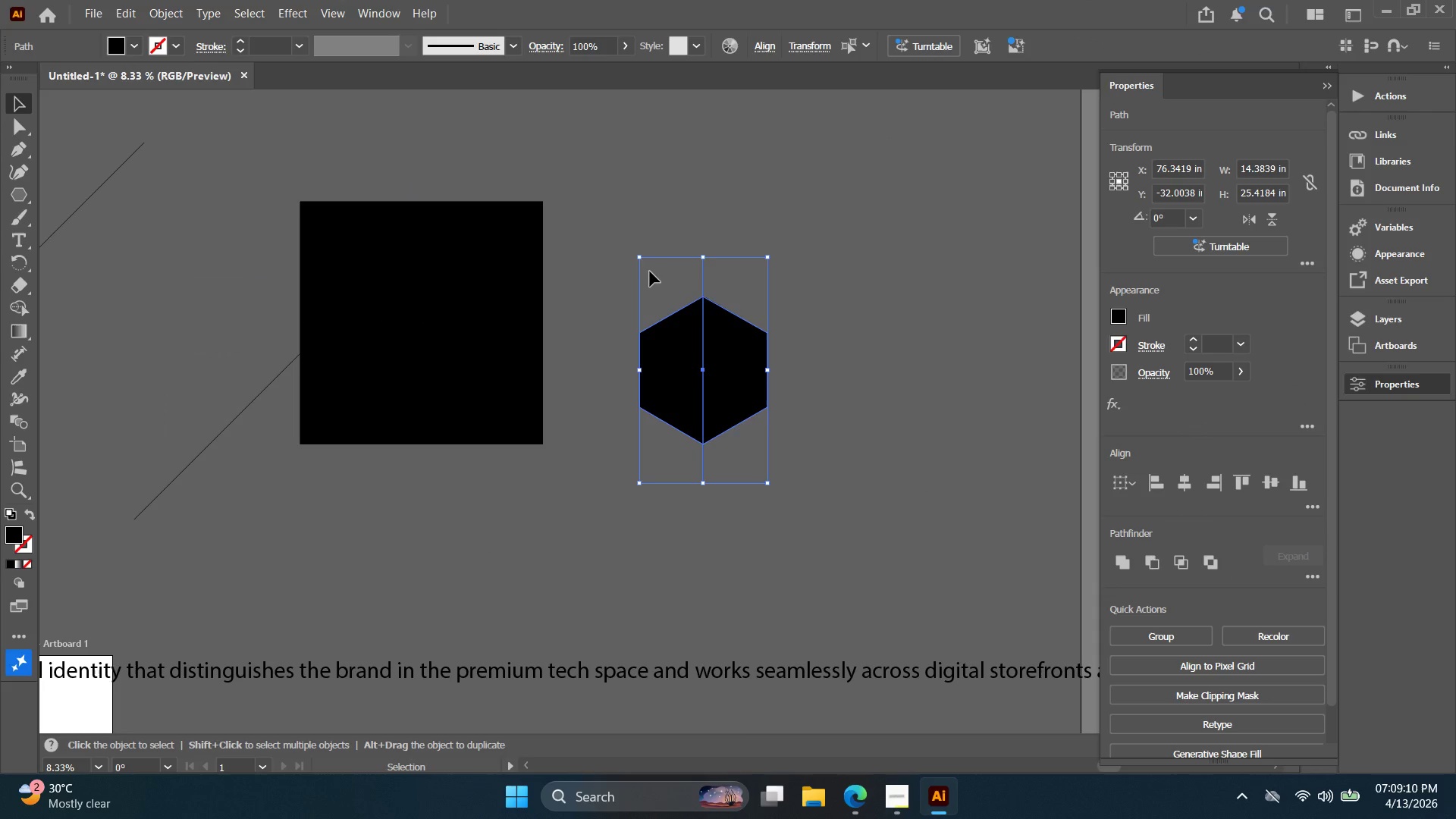 
left_click_drag(start_coordinate=[1023, 428], to_coordinate=[1027, 428])
 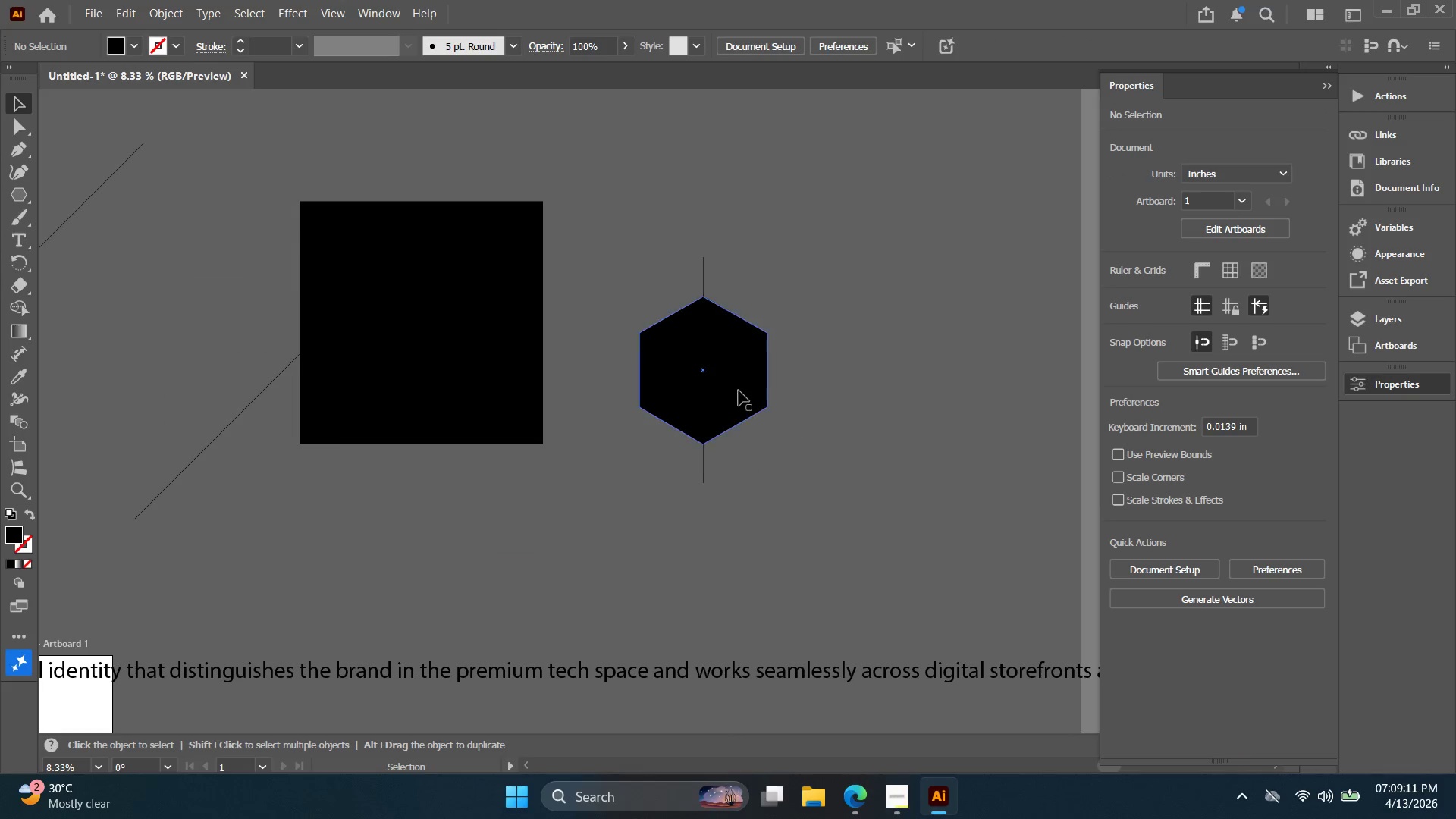 
left_click([739, 391])
 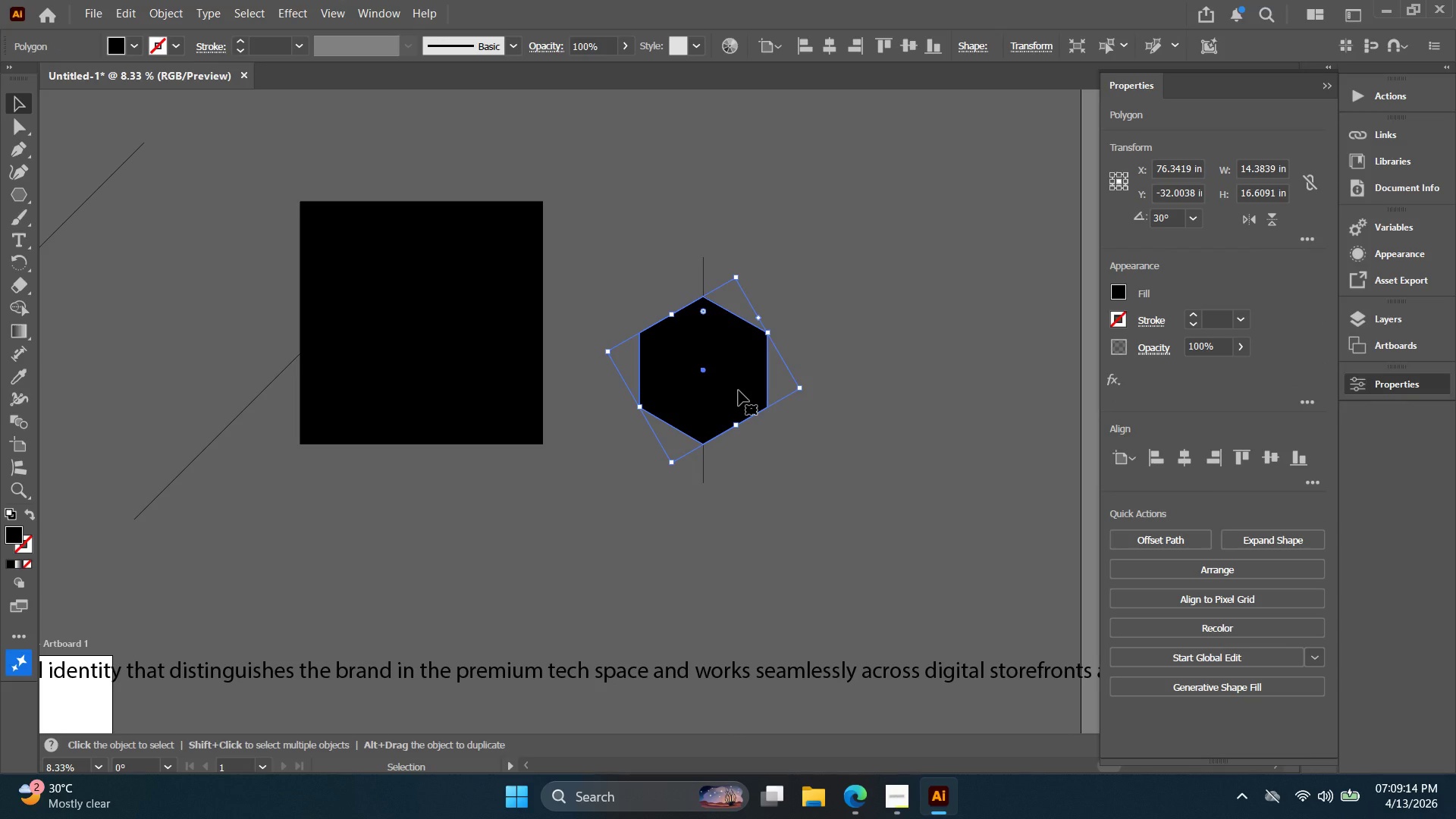 
key(Alt+AltLeft)
 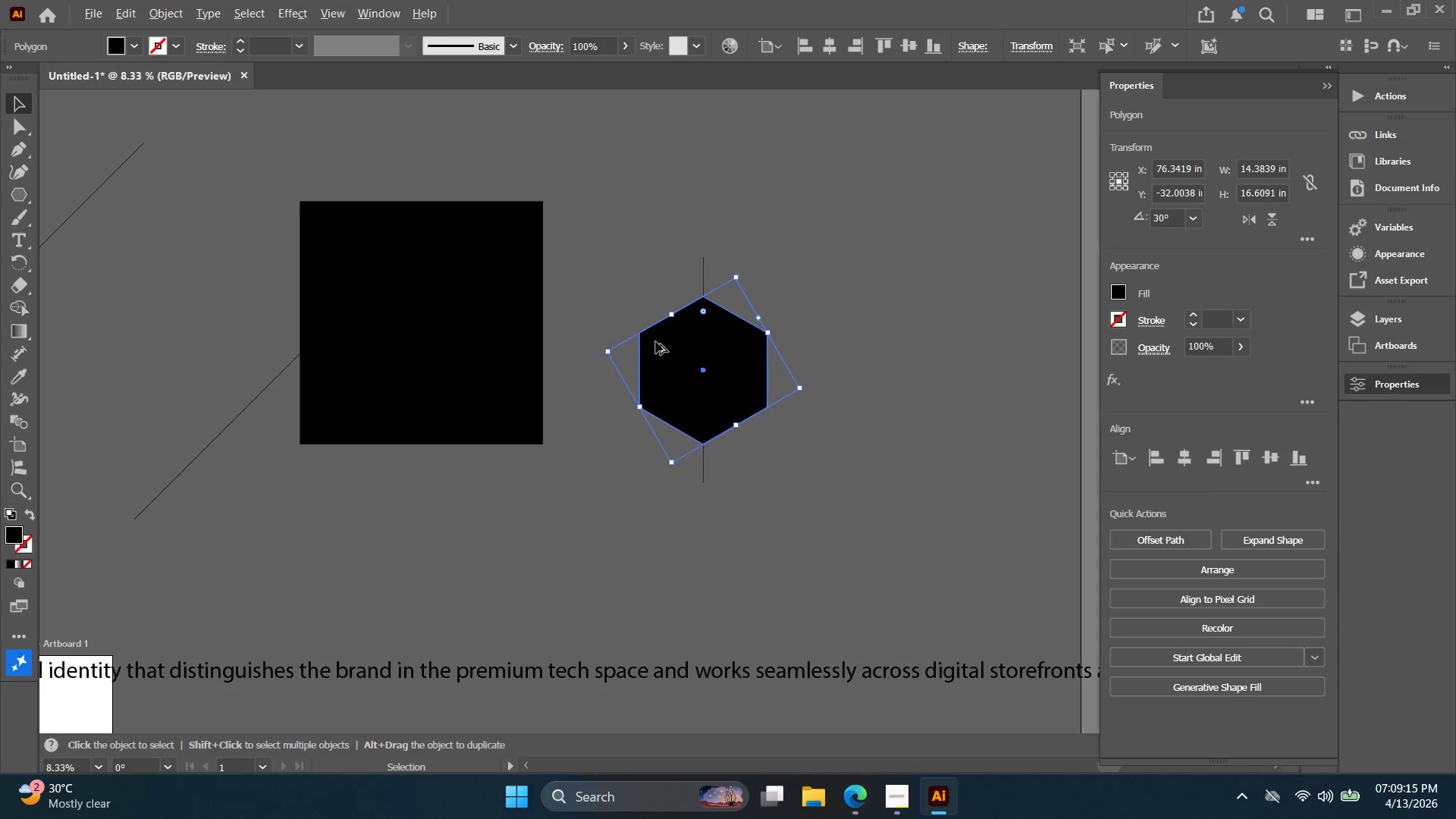 
key(Alt+AltLeft)
 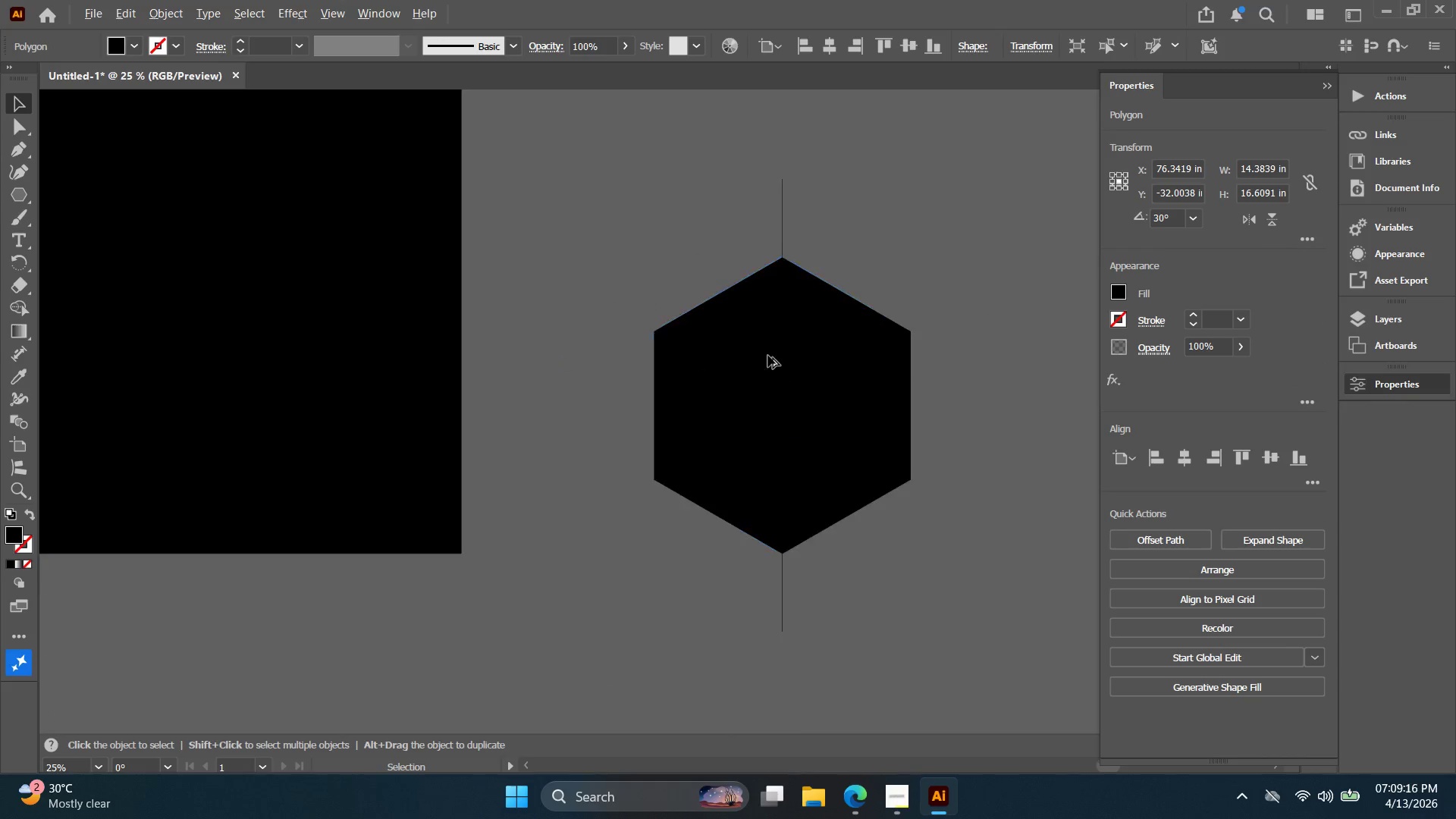 
scroll: coordinate [661, 340], scroll_direction: up, amount: 3.0
 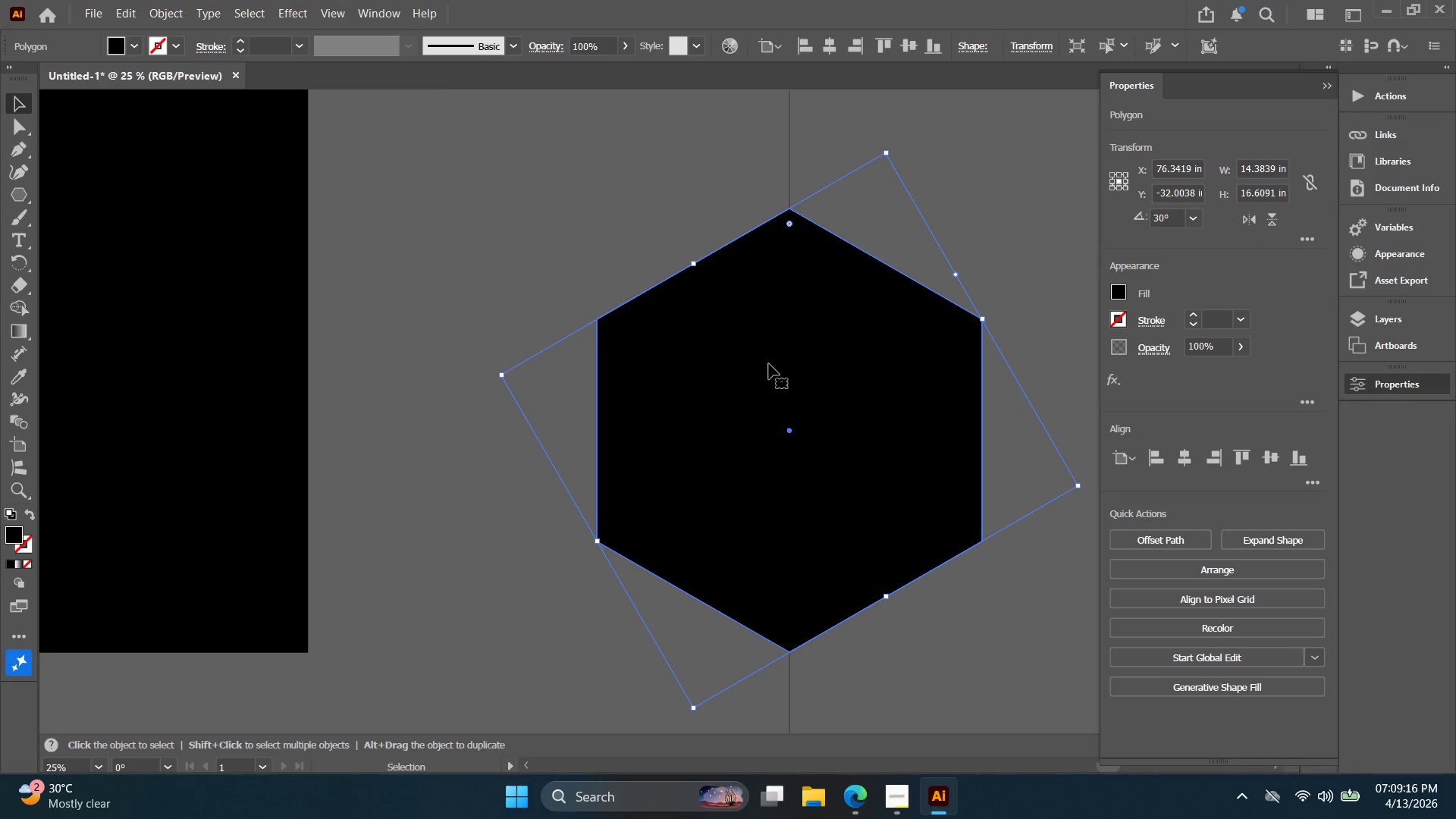 
scroll: coordinate [768, 356], scroll_direction: down, amount: 1.0
 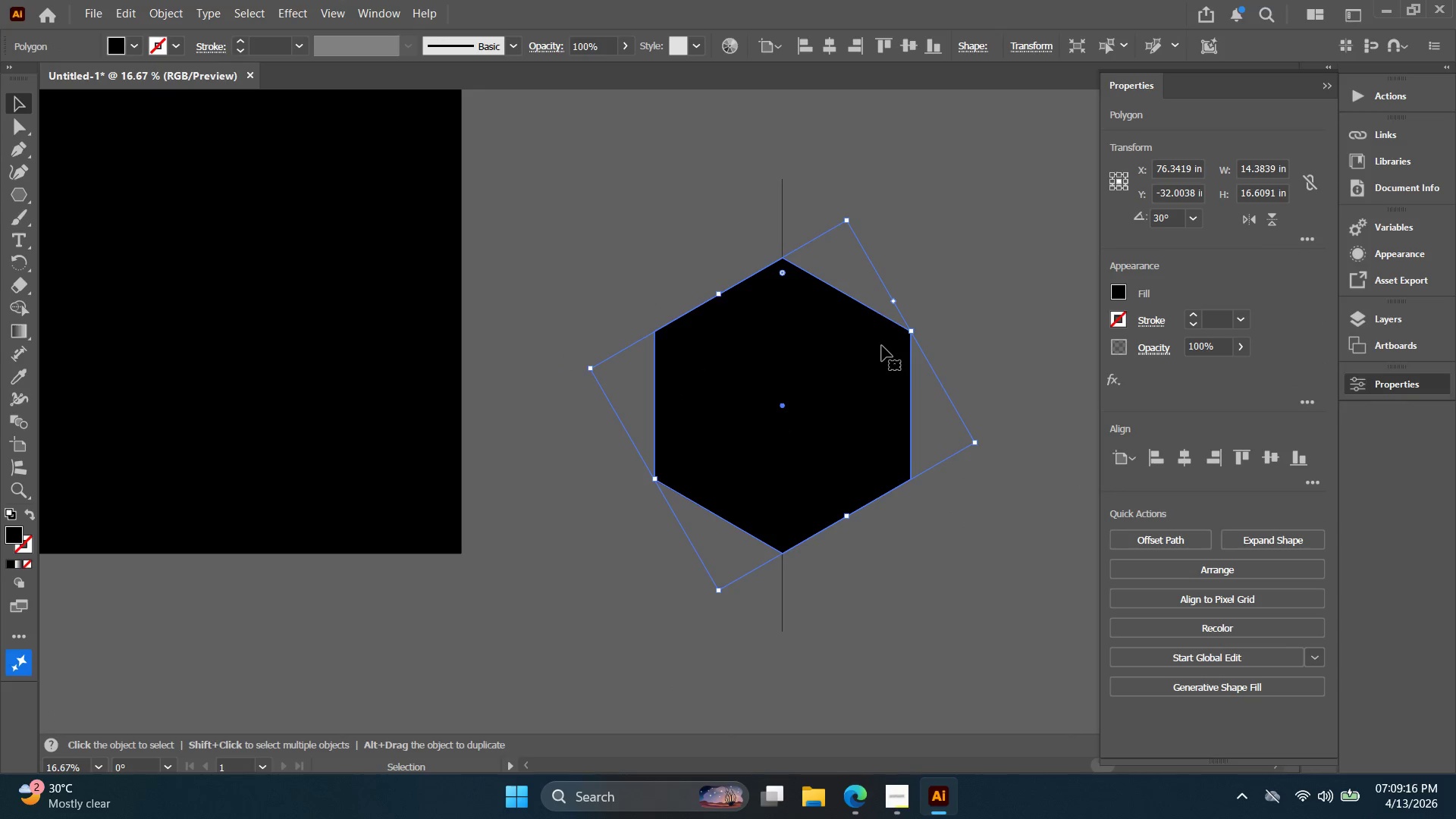 
hold_key(key=ControlLeft, duration=2.94)
left_click_drag(start_coordinate=[783, 275], to_coordinate=[783, 292])
 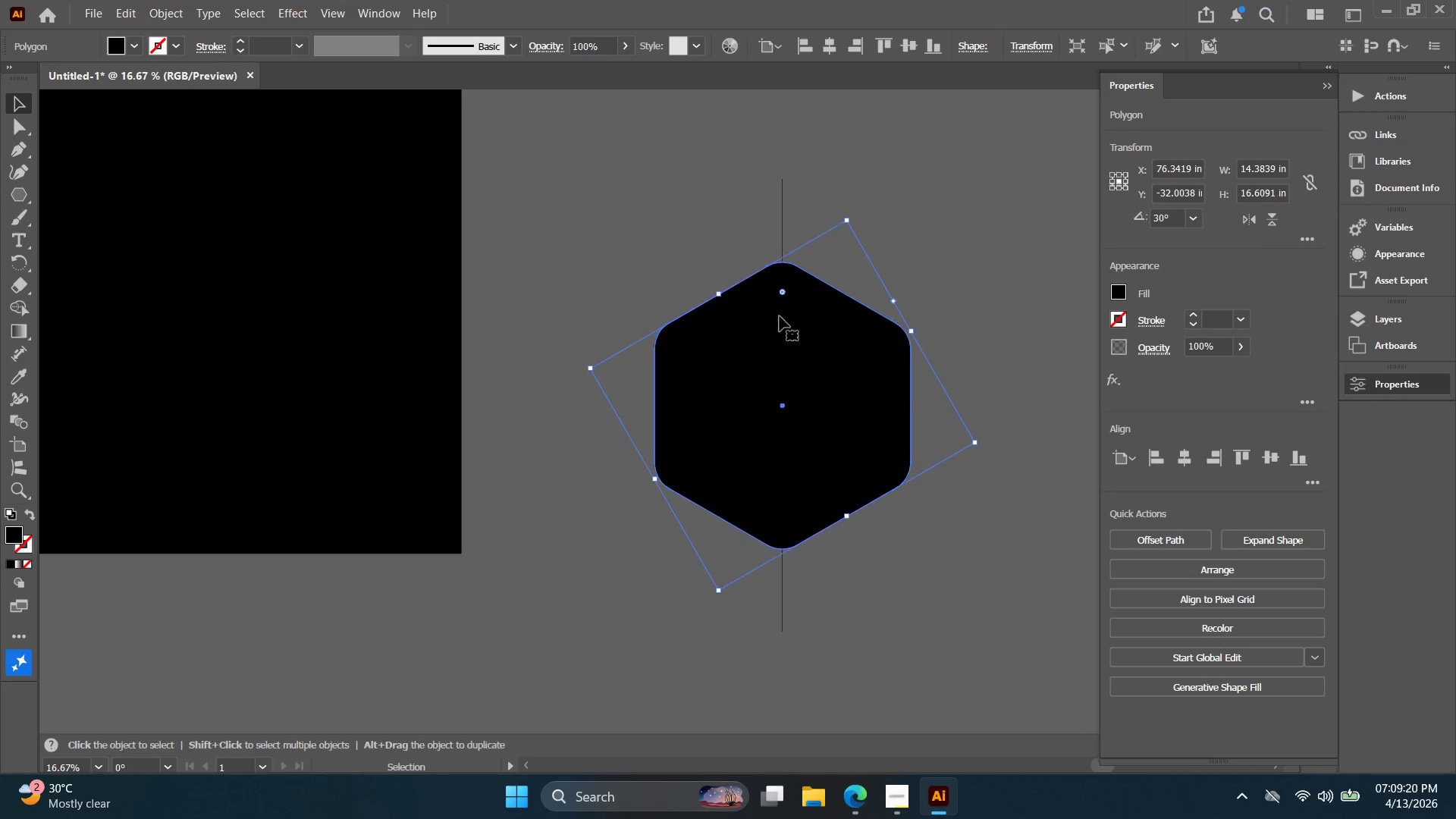 
key(V)
 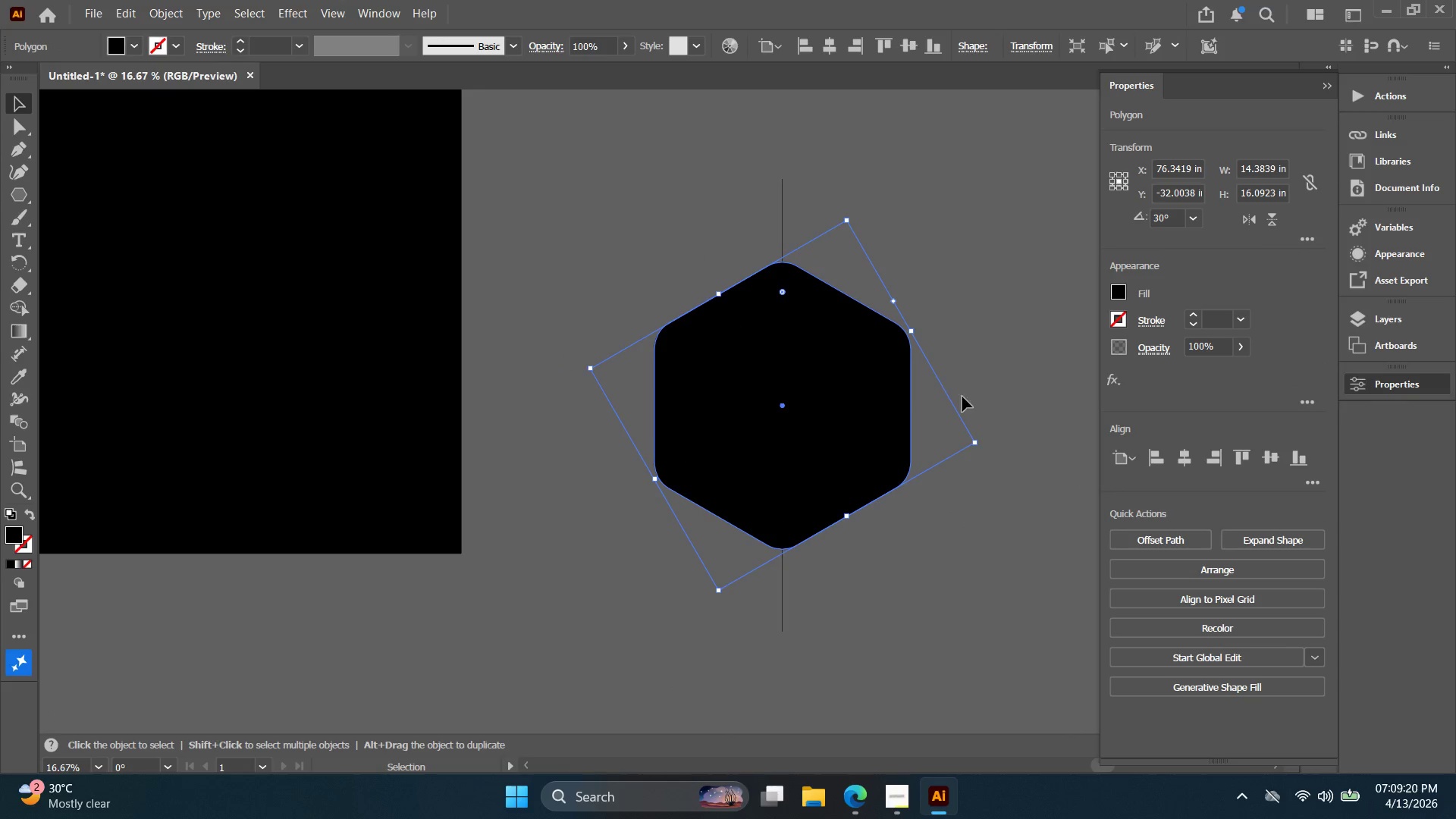 
left_click([1013, 396])
 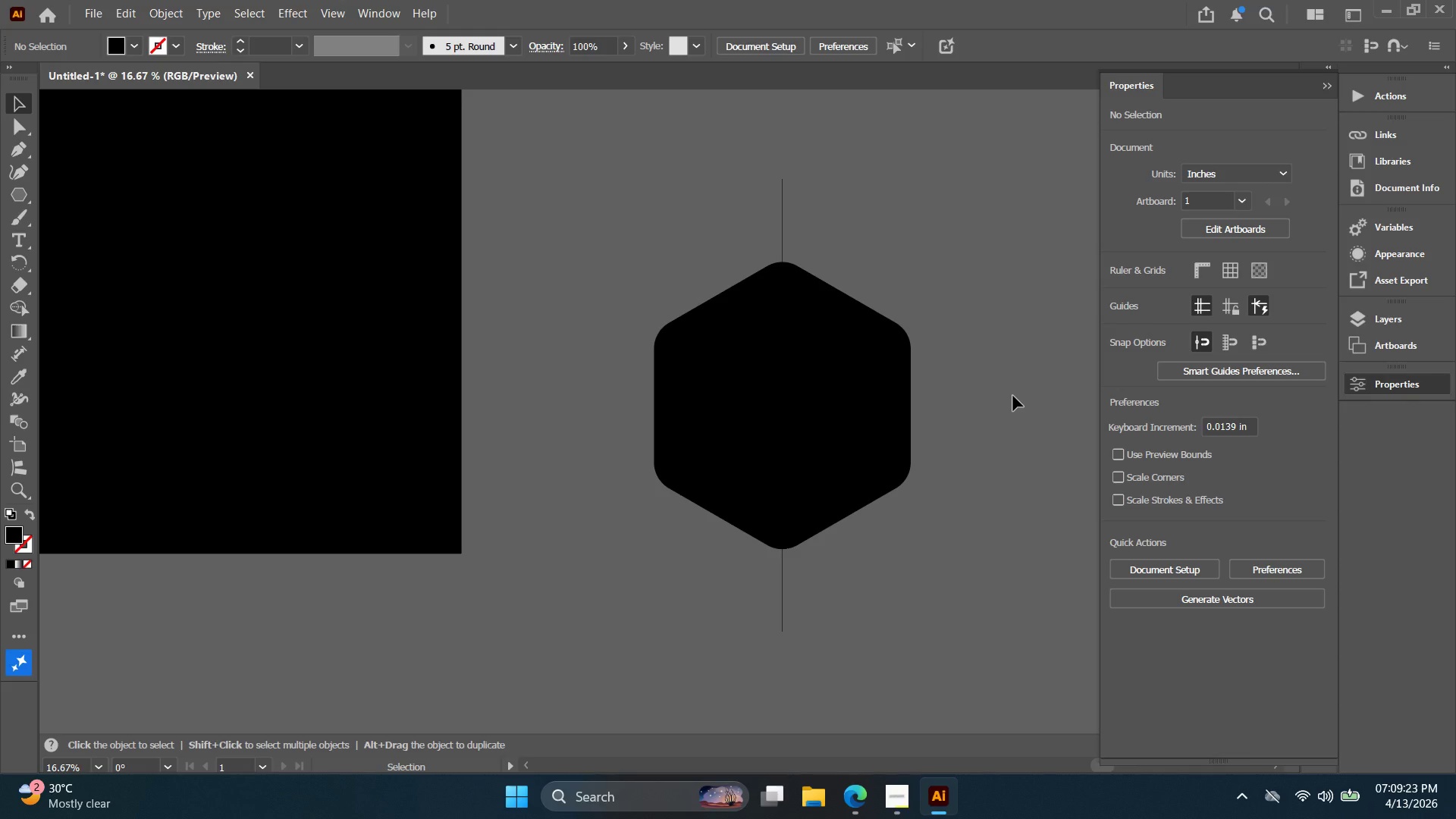 
left_click_drag(start_coordinate=[996, 495], to_coordinate=[713, 372])
 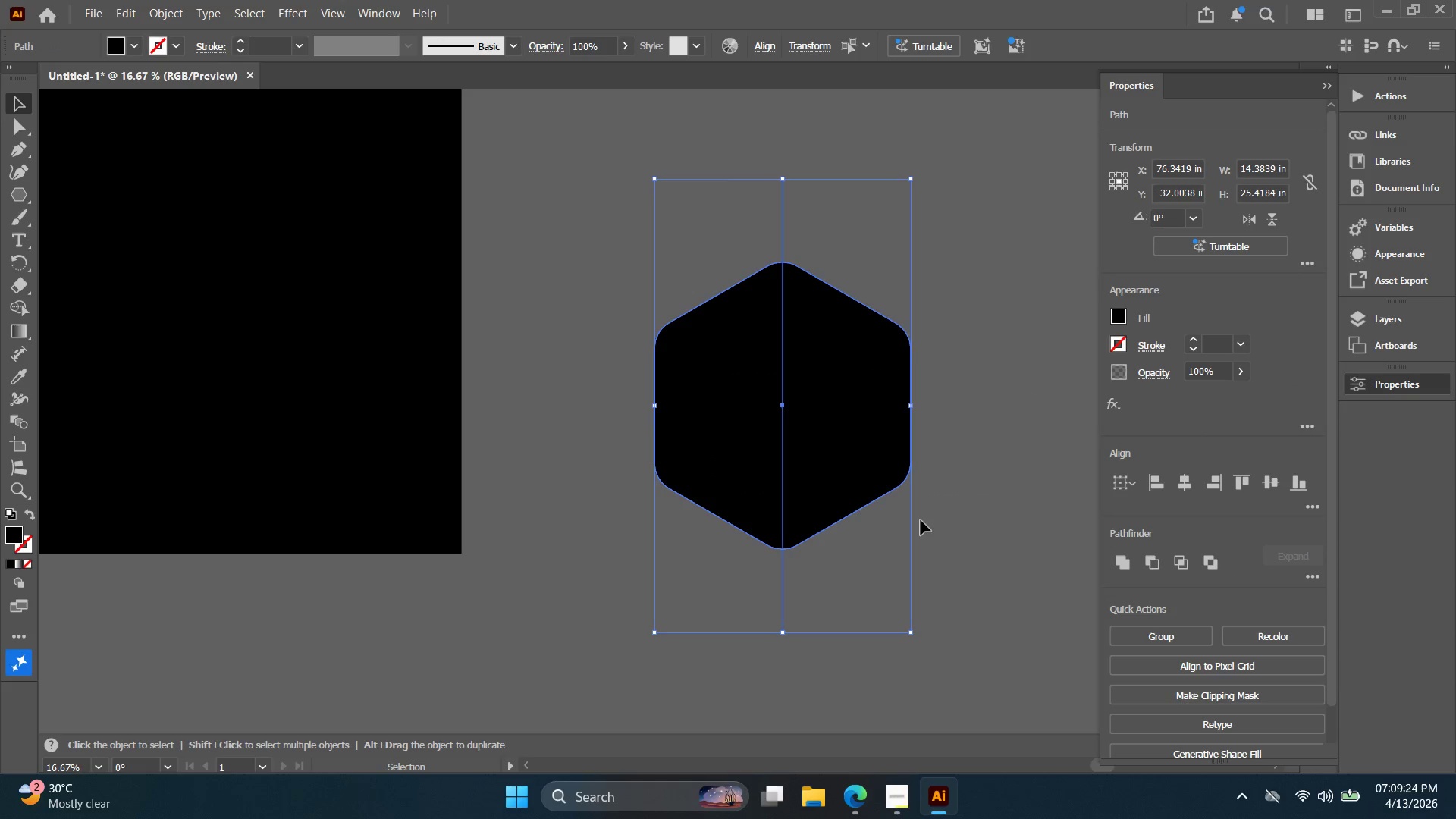 
left_click([977, 546])
 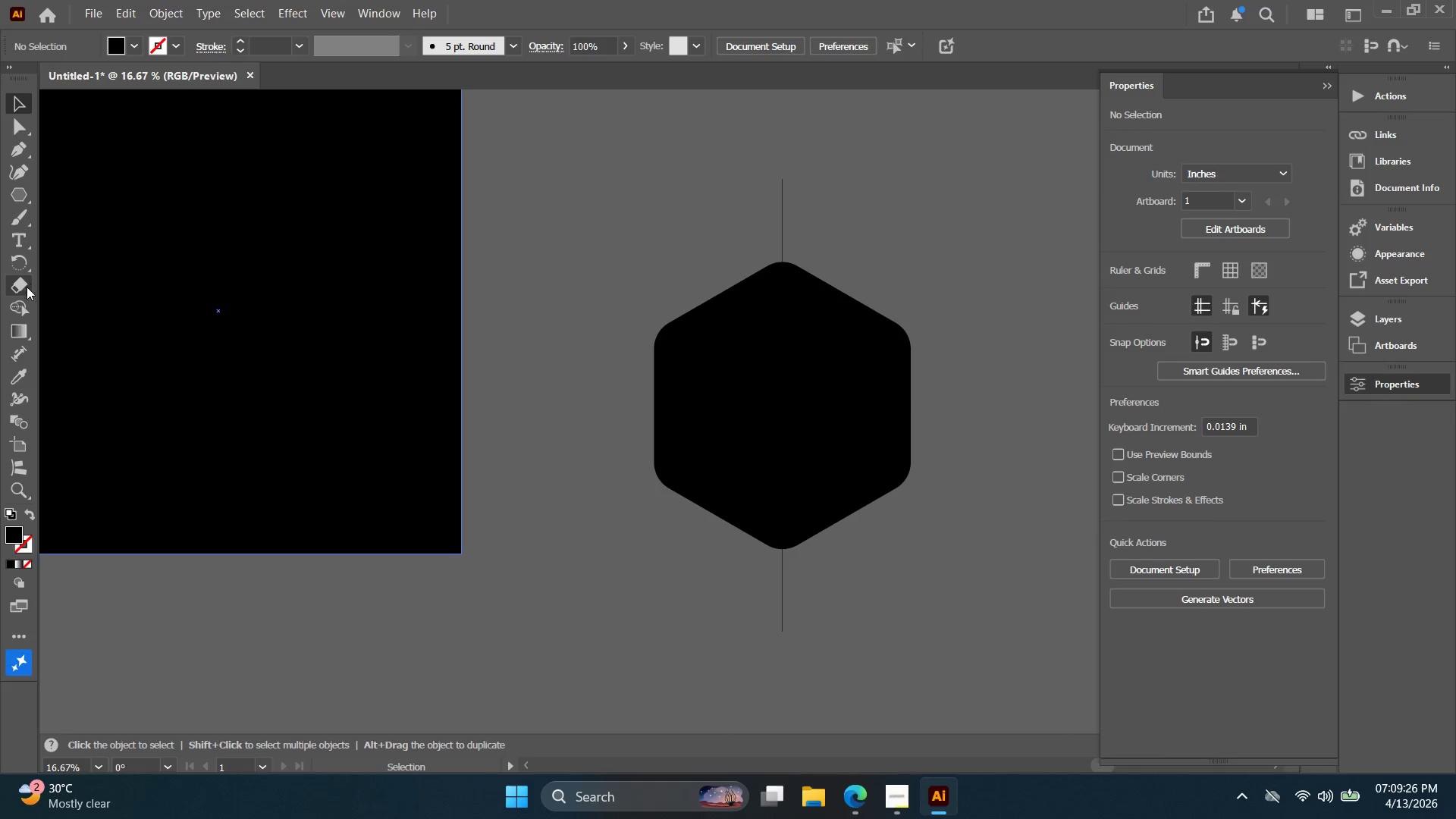 
left_click_drag(start_coordinate=[28, 244], to_coordinate=[33, 252])
 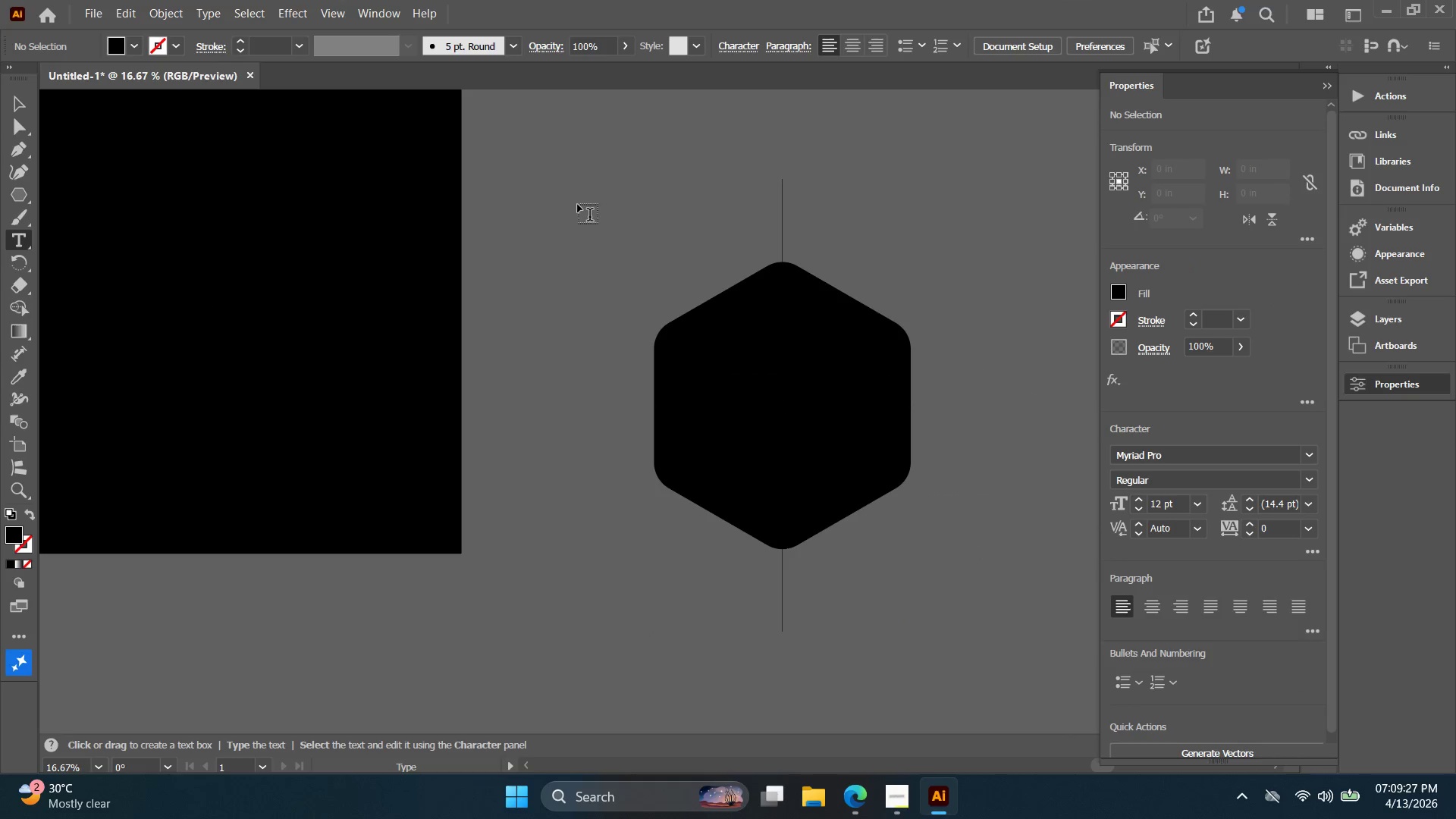 
double_click([579, 194])
 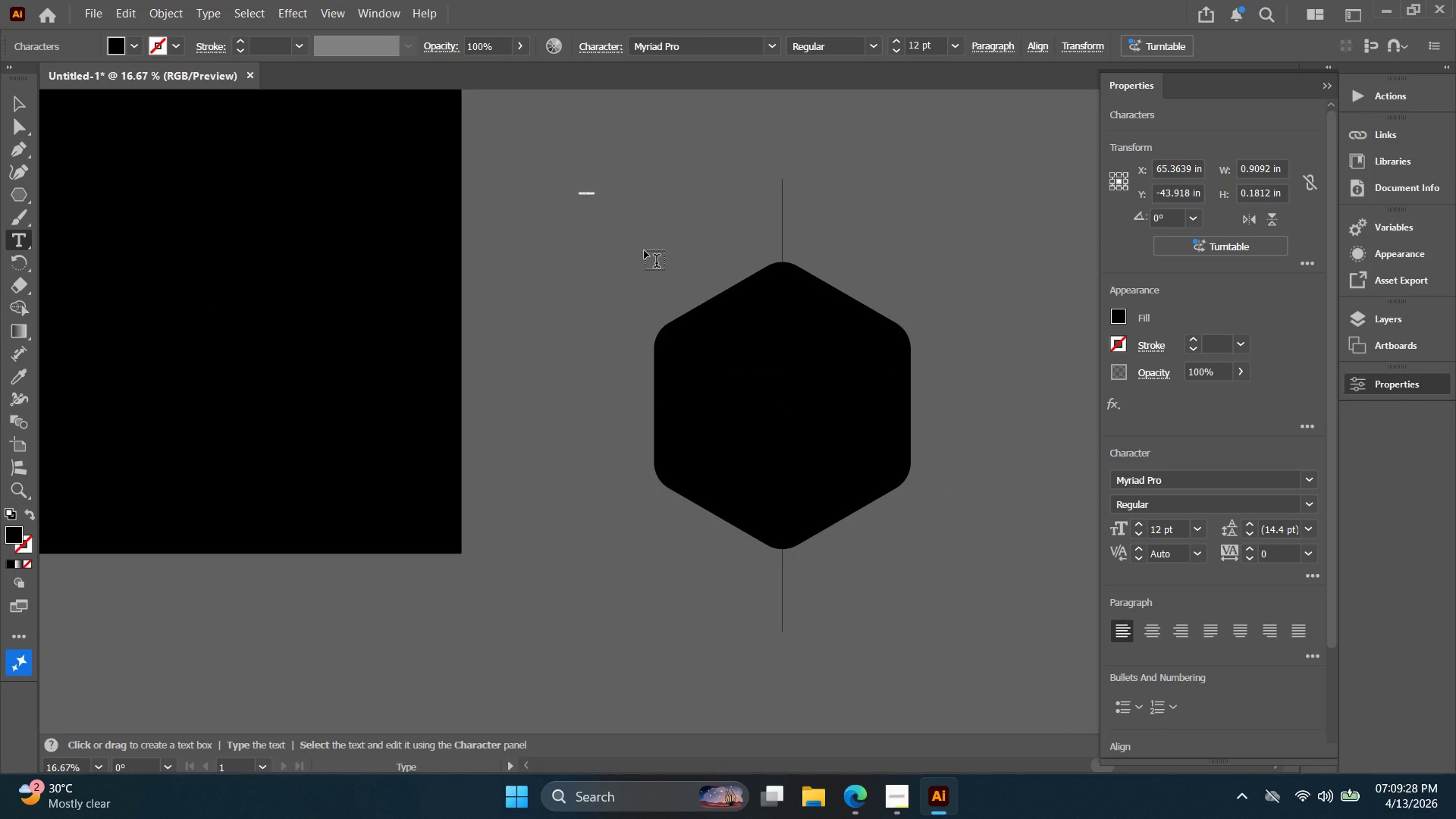 
key(Shift+G)
 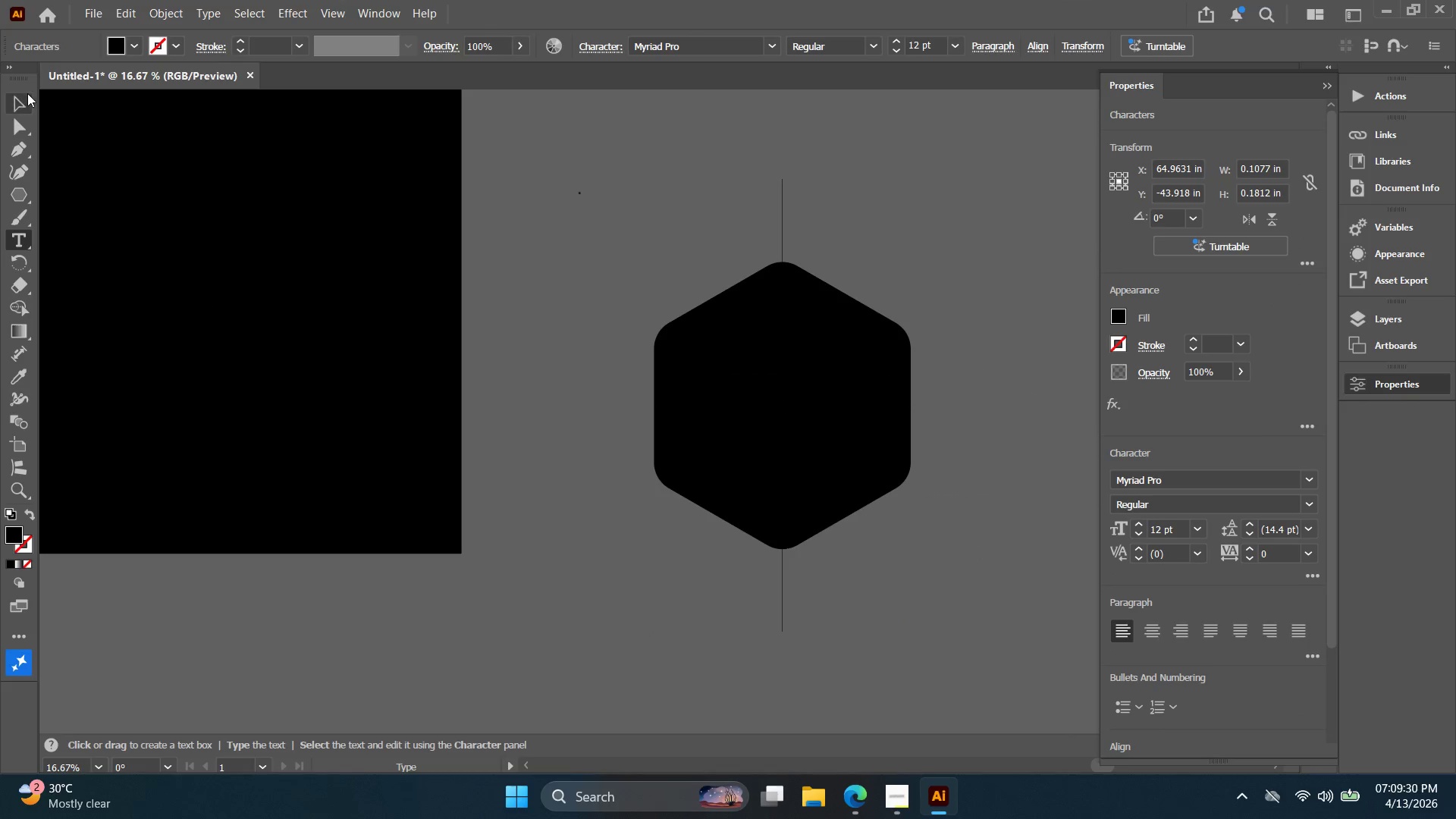 
hold_key(key=ShiftLeft, duration=2.14)
hold_key(key=AltLeft, duration=2.11)
left_click_drag(start_coordinate=[587, 199], to_coordinate=[949, 390])
 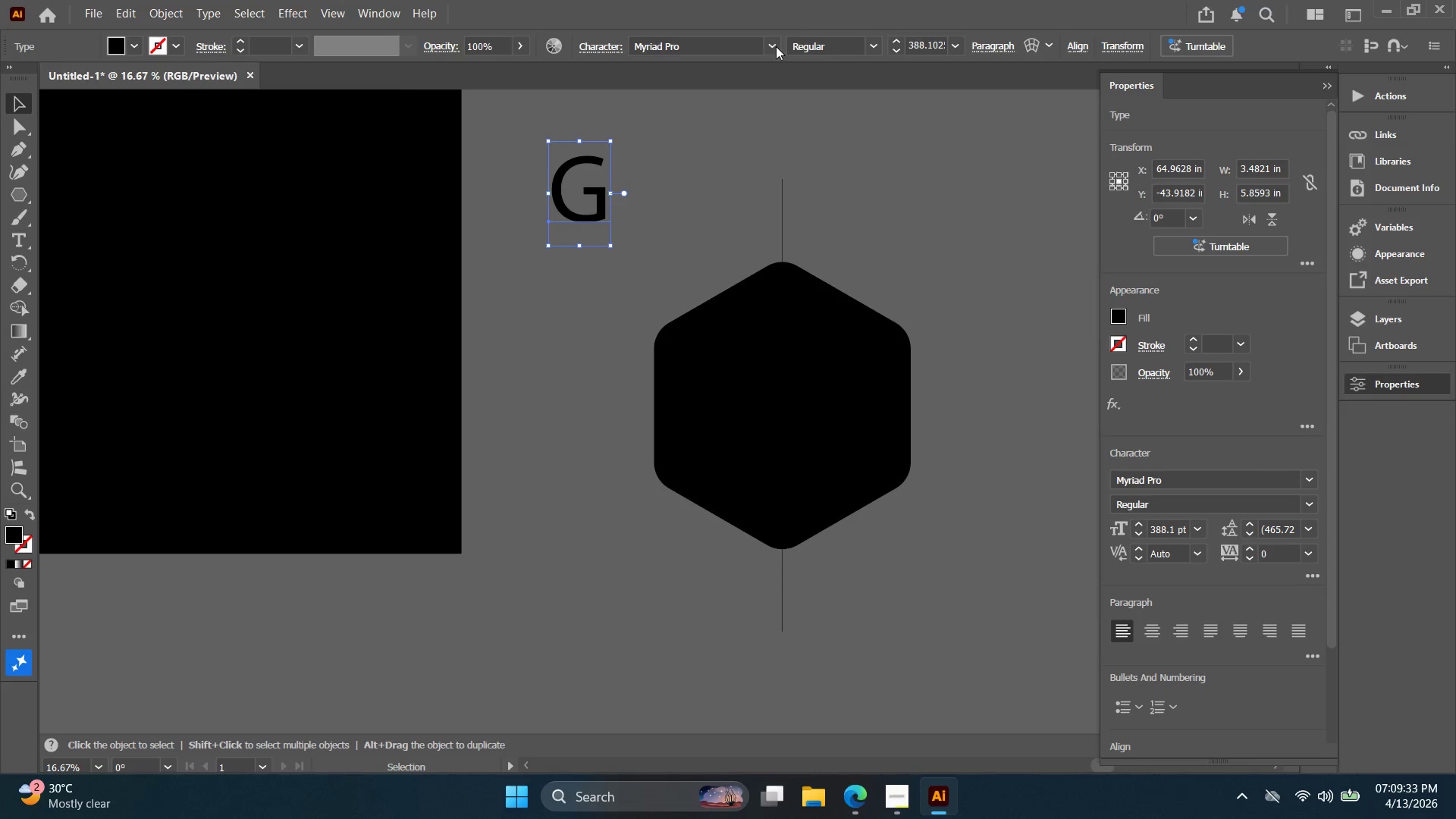 
left_click([775, 42])
 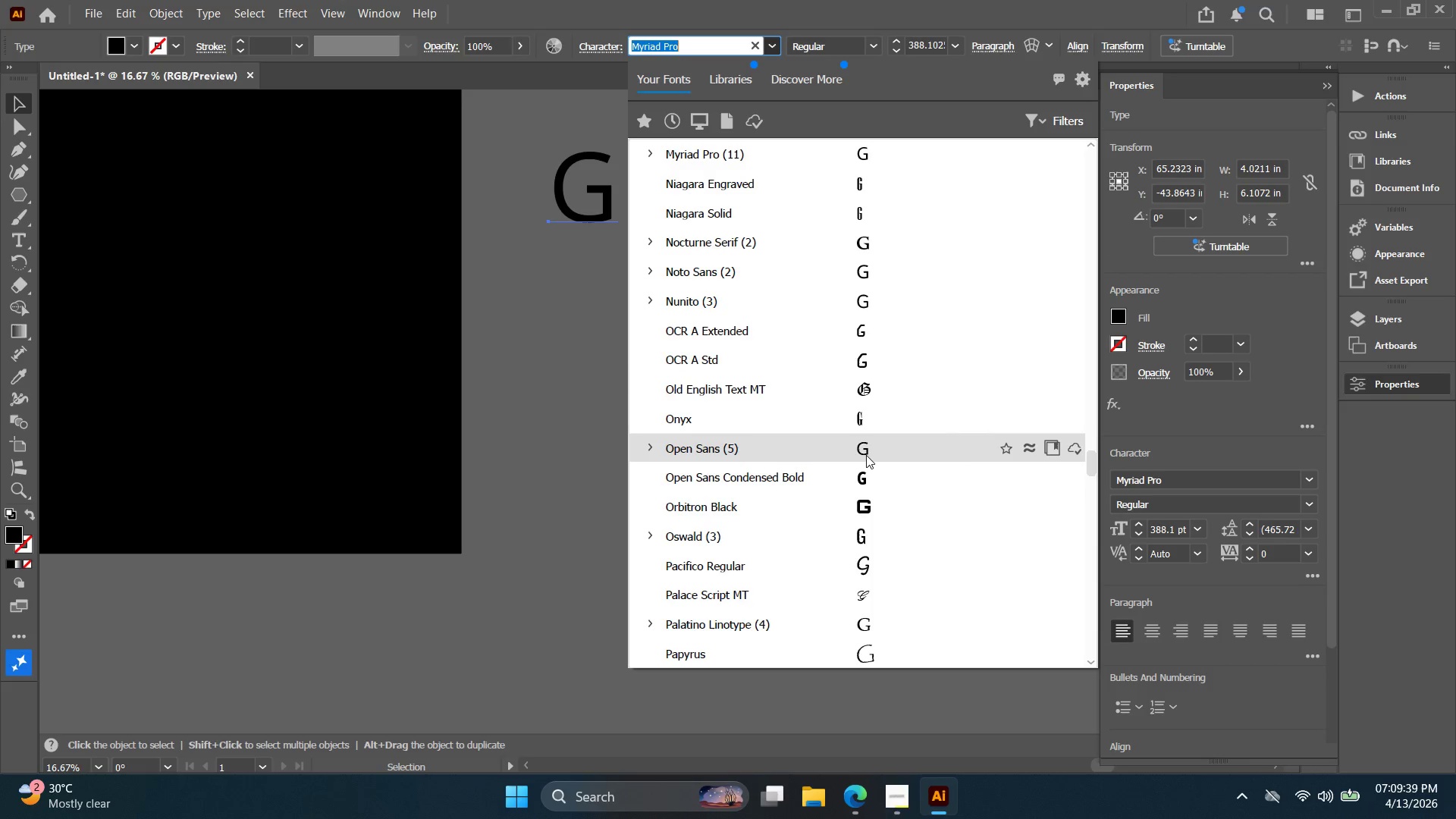 
wait(7.3)
 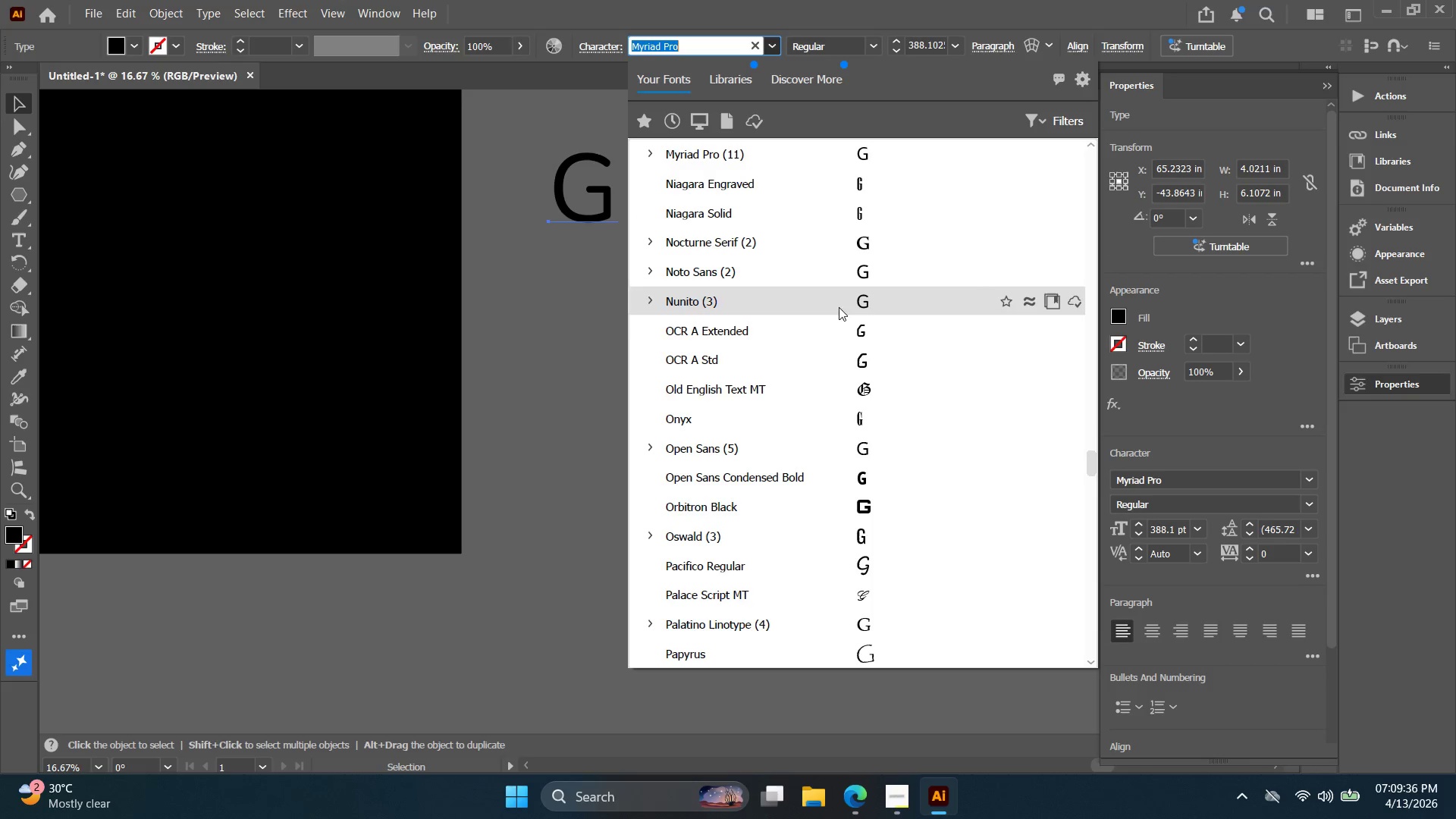 
left_click([598, 325])
 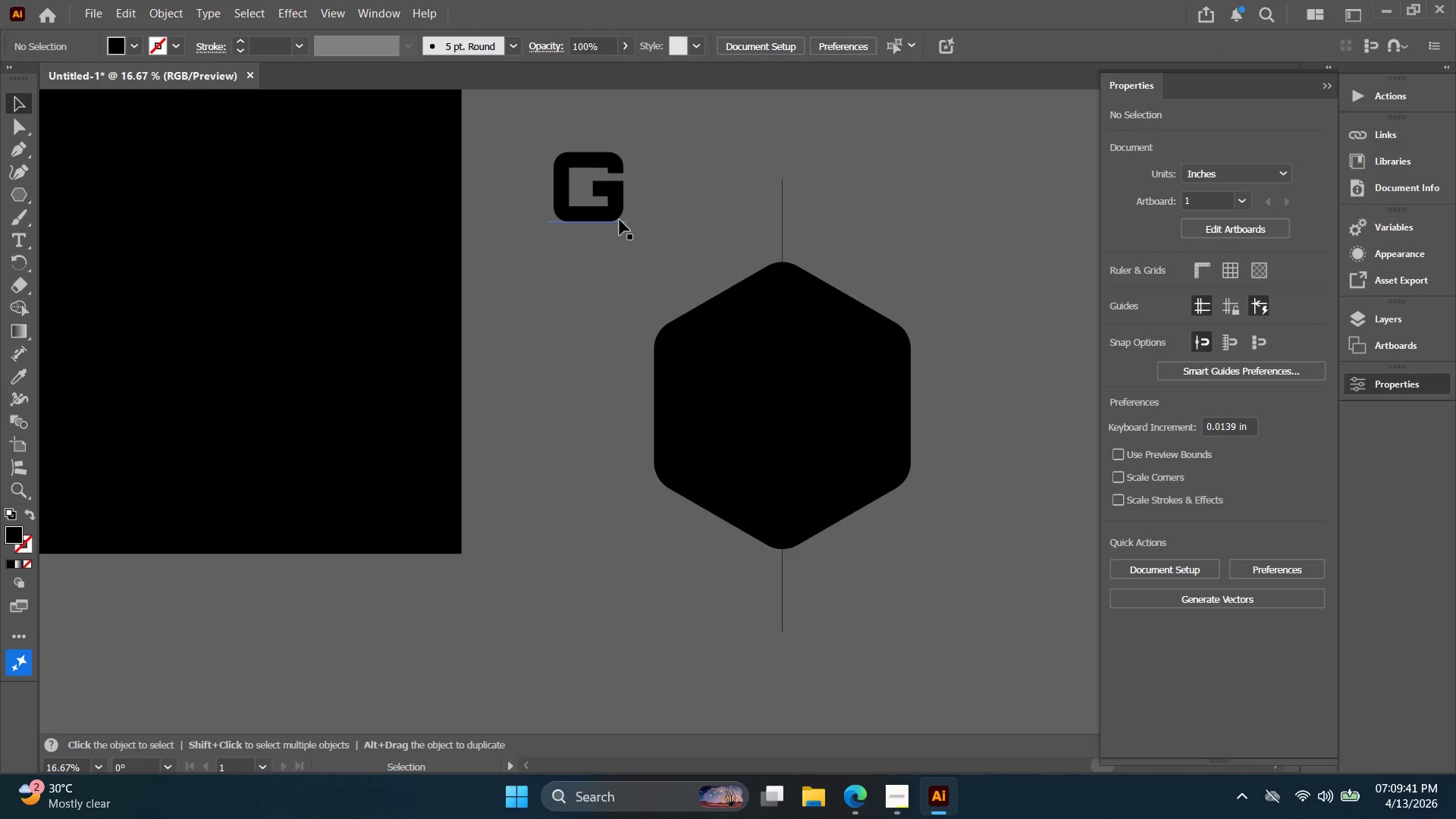 
left_click_drag(start_coordinate=[609, 213], to_coordinate=[631, 273])
 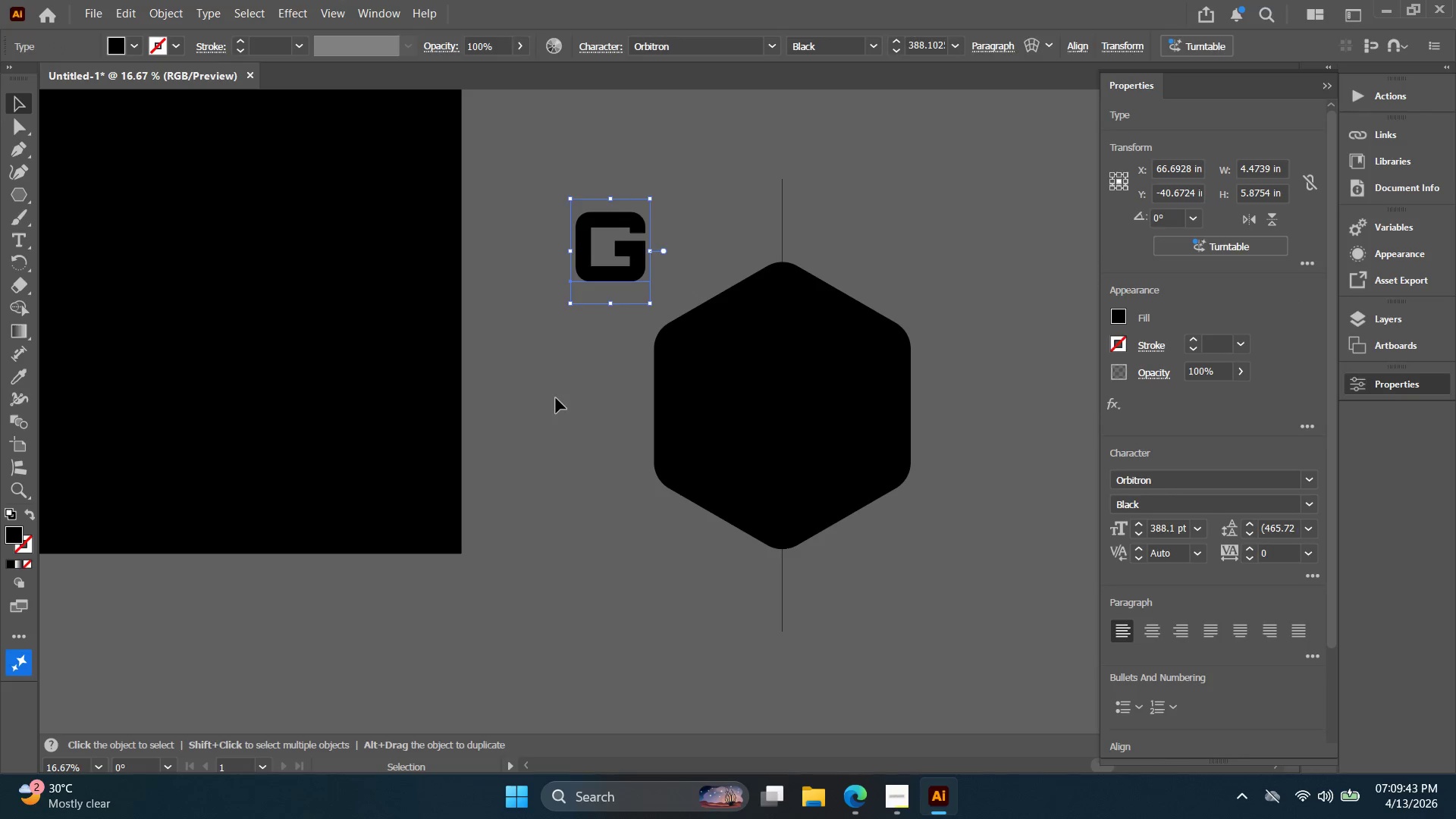 
double_click([780, 402])
 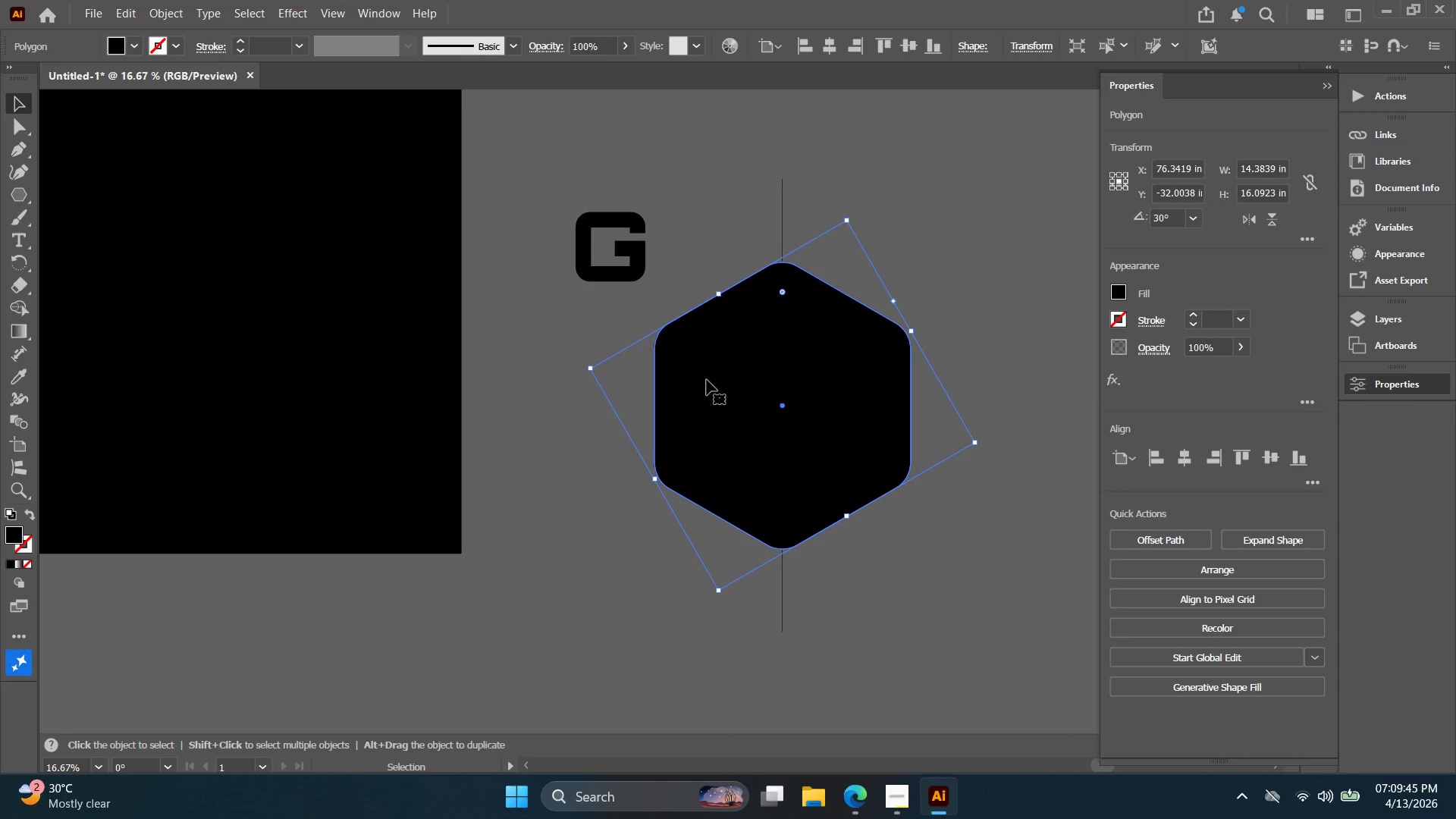 
left_click_drag(start_coordinate=[381, 281], to_coordinate=[200, 239])
 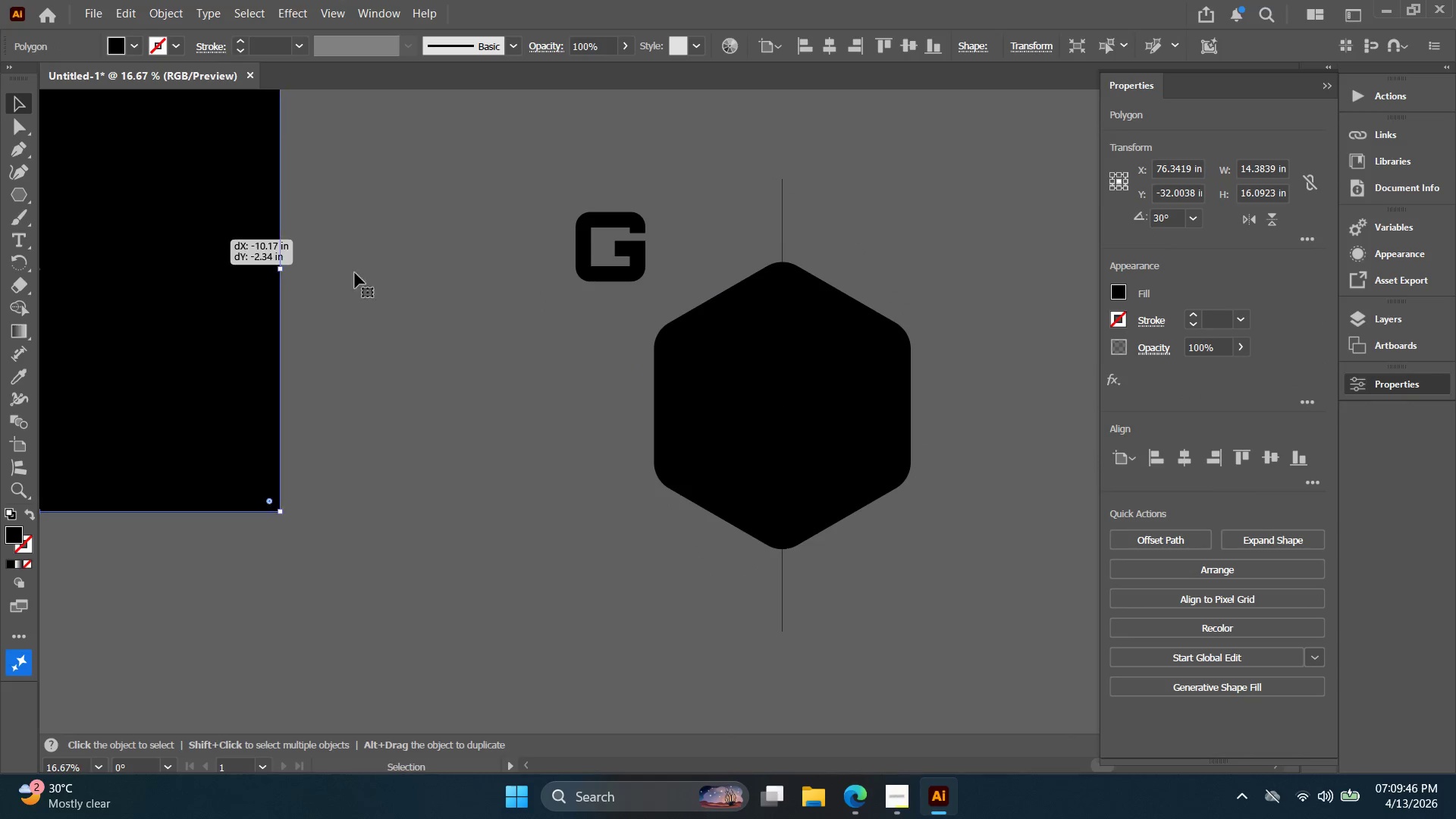 
hold_key(key=Space, duration=0.33)
 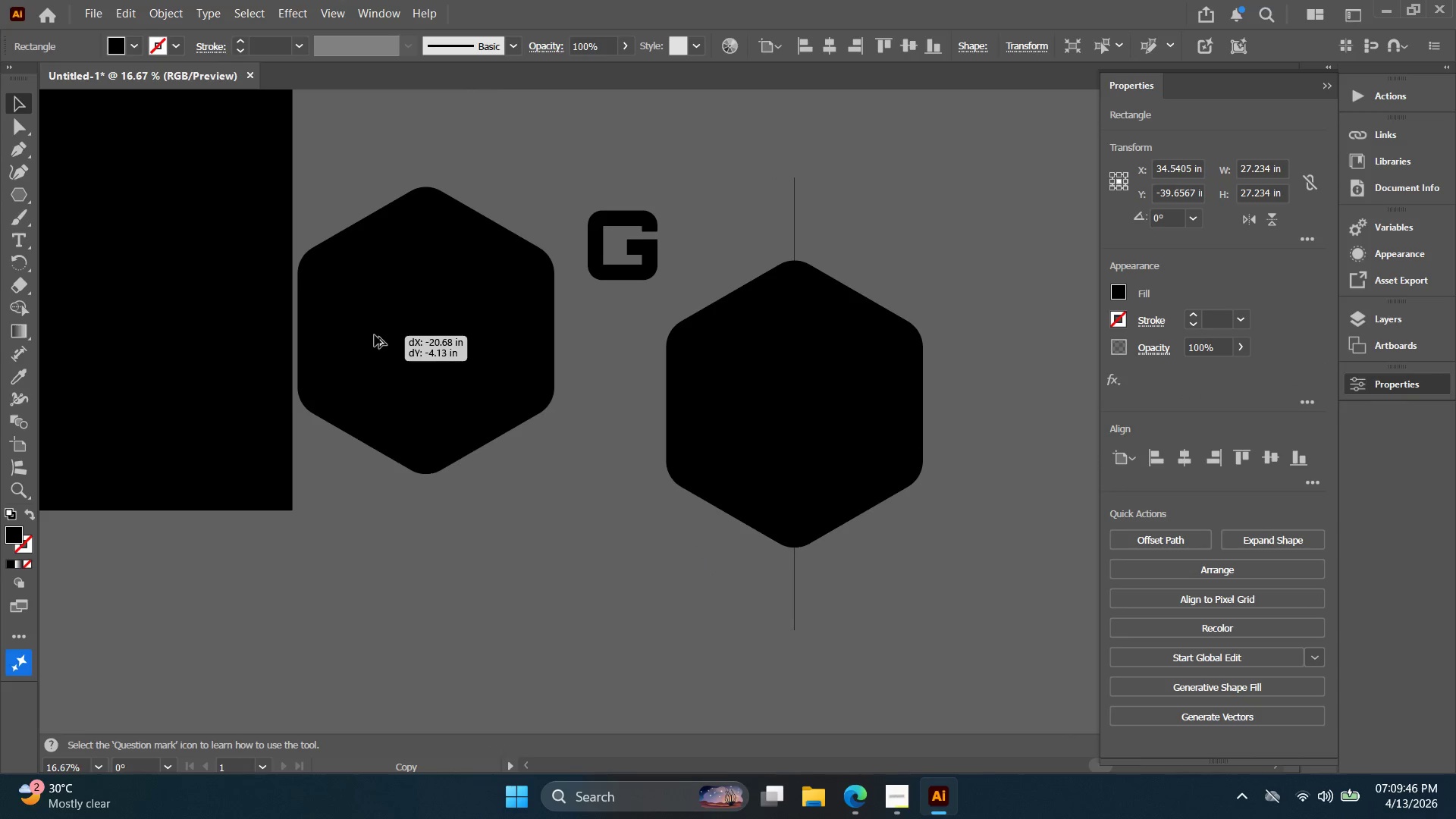 
left_click_drag(start_coordinate=[716, 393], to_coordinate=[729, 391])
 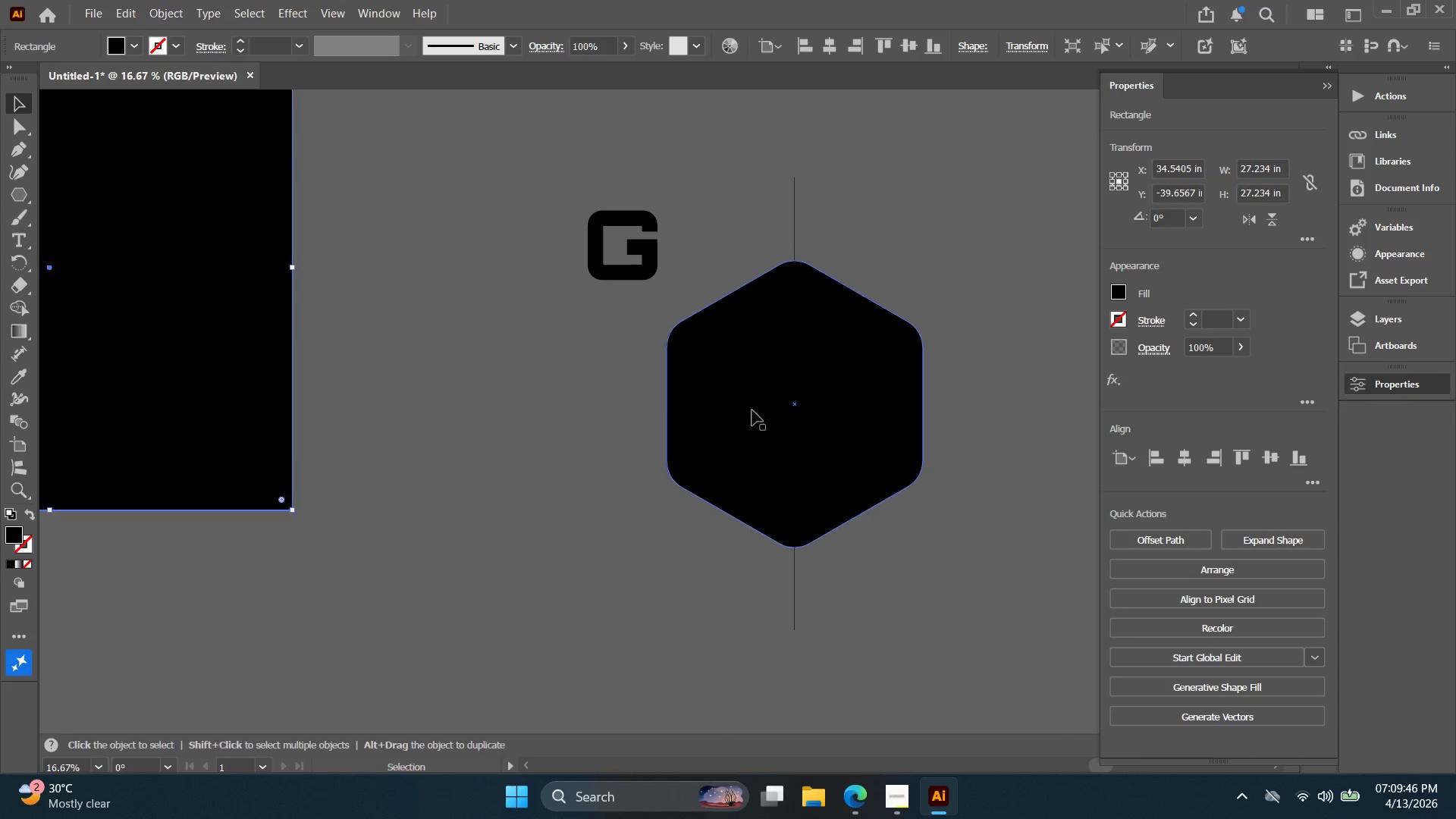 
left_click_drag(start_coordinate=[743, 410], to_coordinate=[375, 334])
 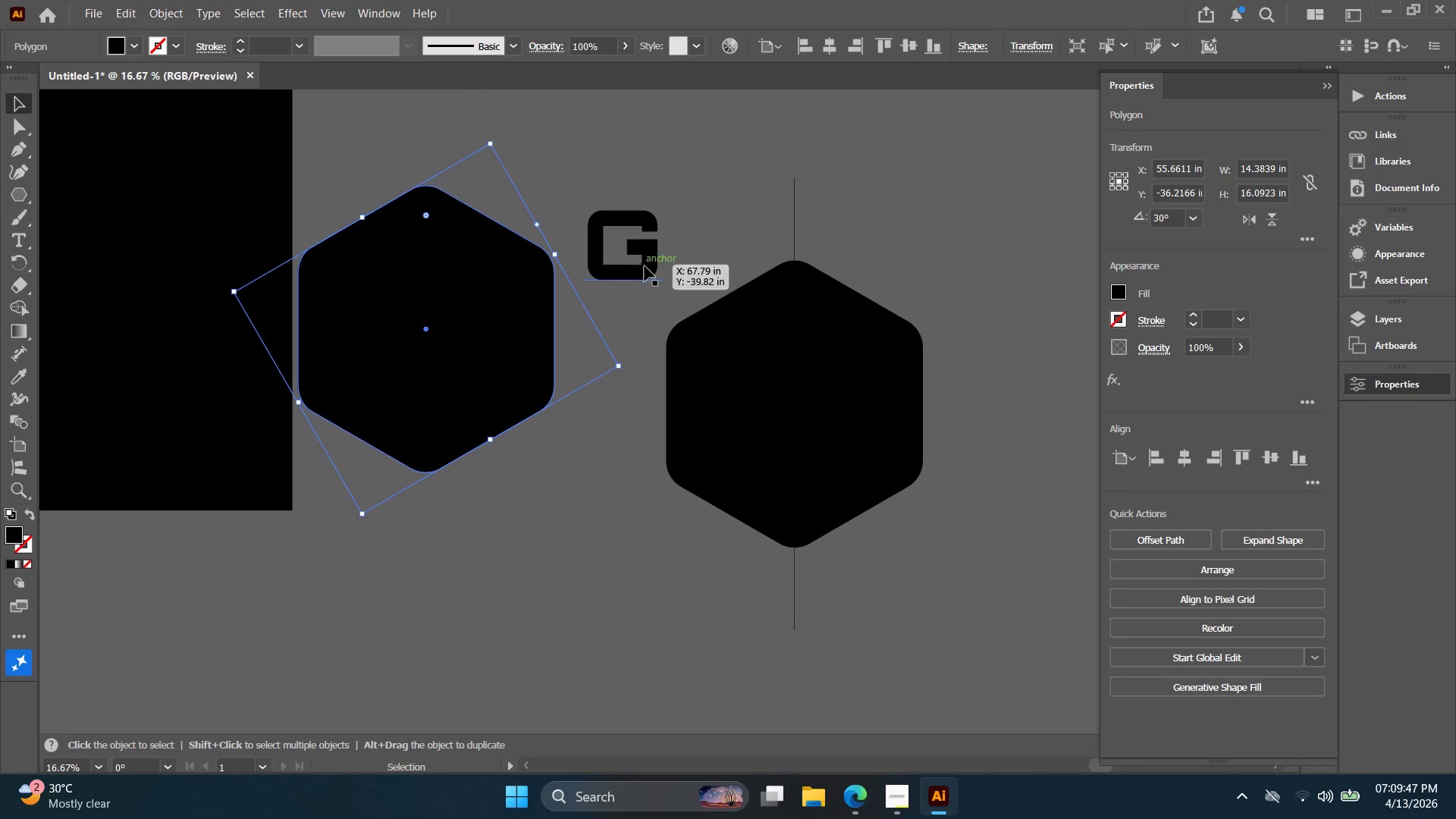 
hold_key(key=AltLeft, duration=0.5)
 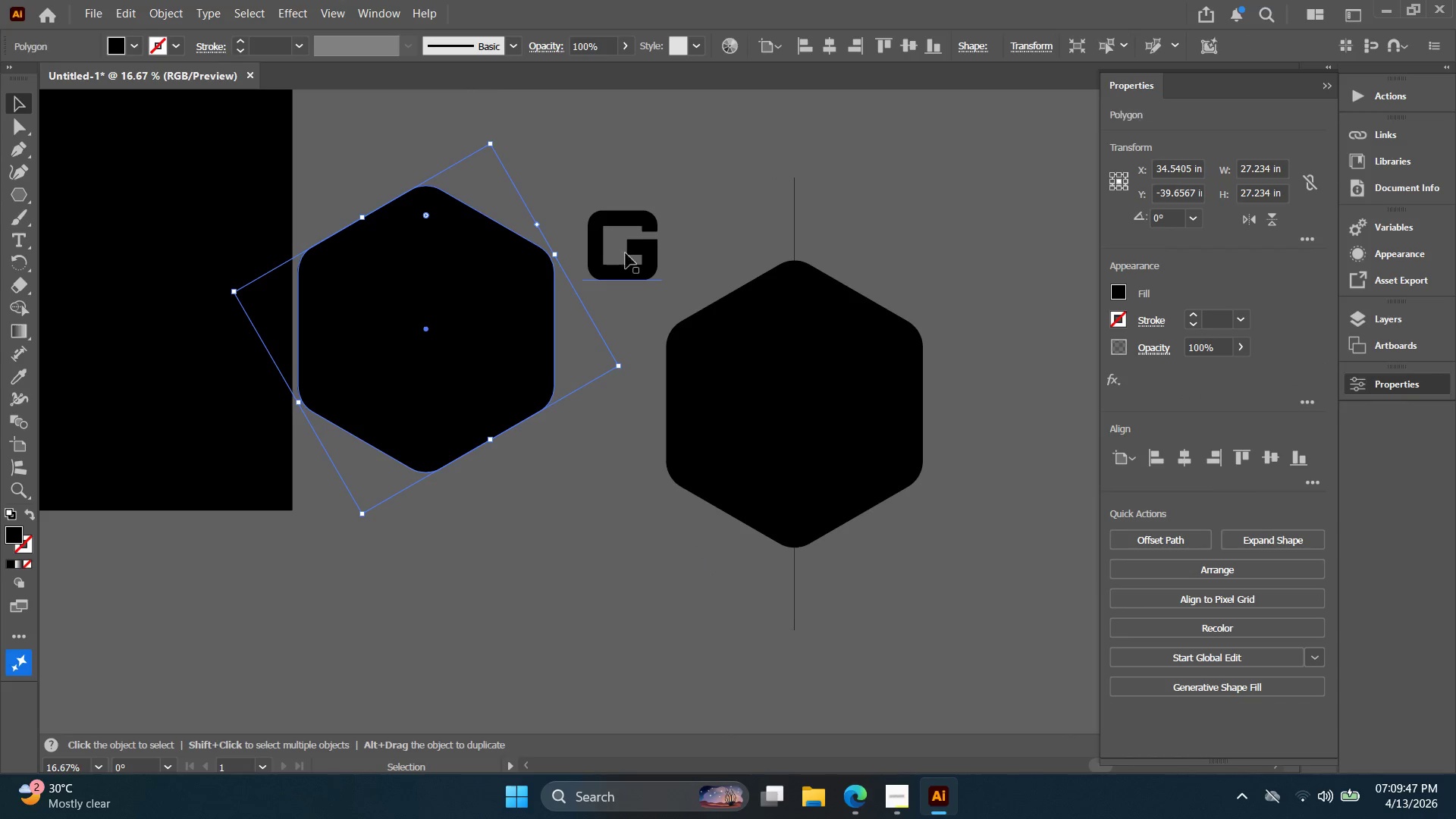 
left_click([645, 267])
 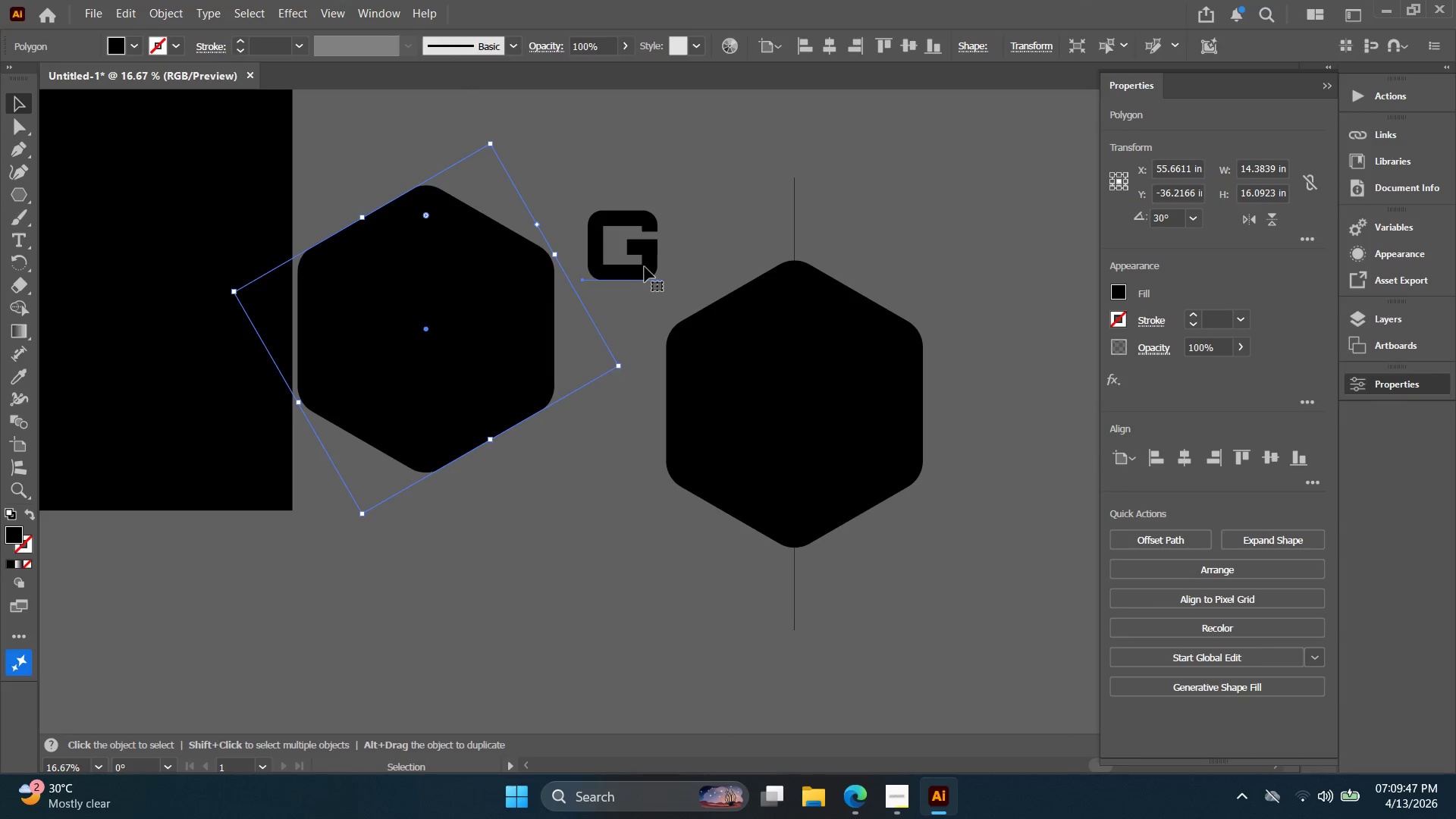 
right_click([645, 267])
 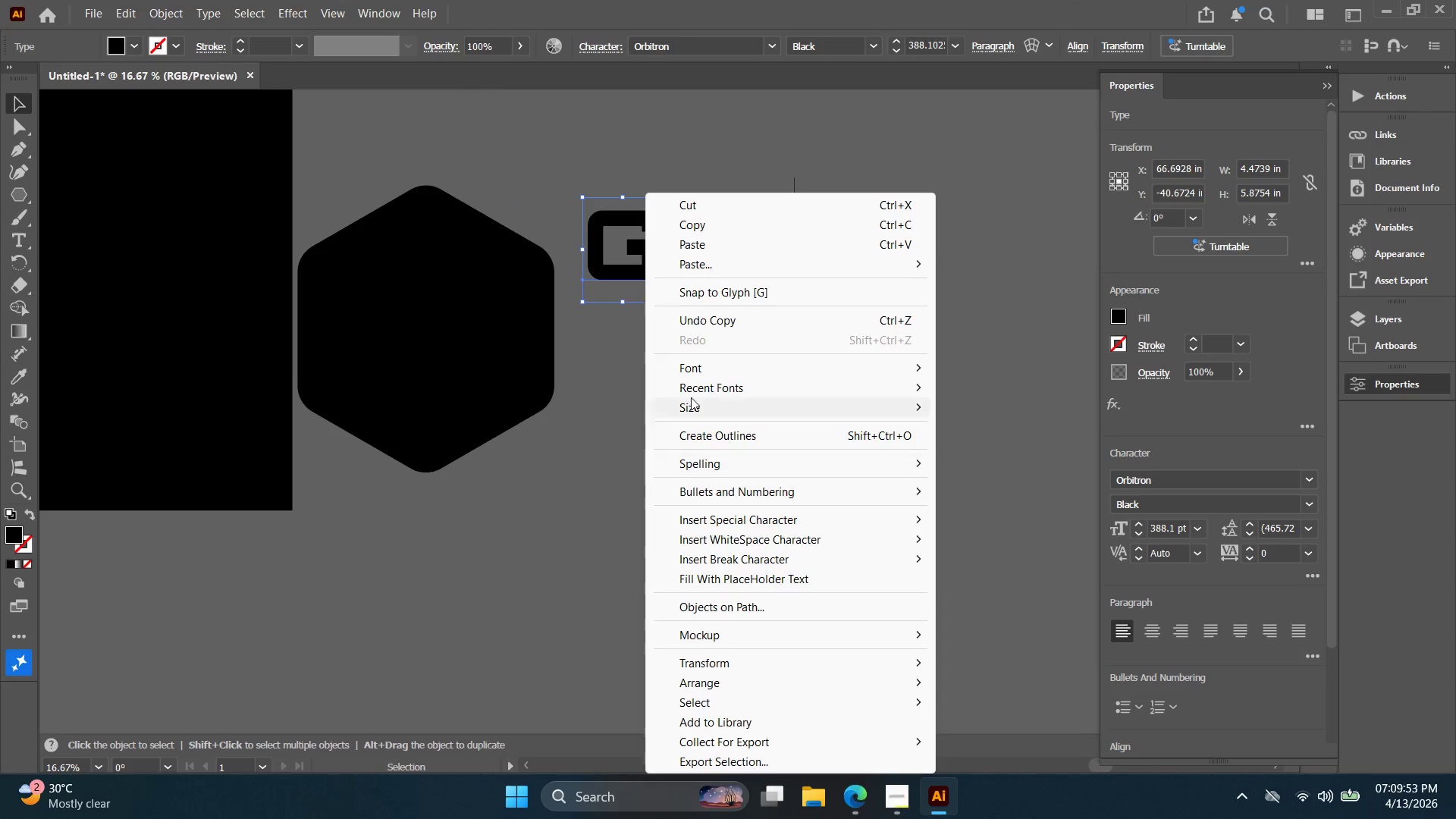 
wait(7.08)
 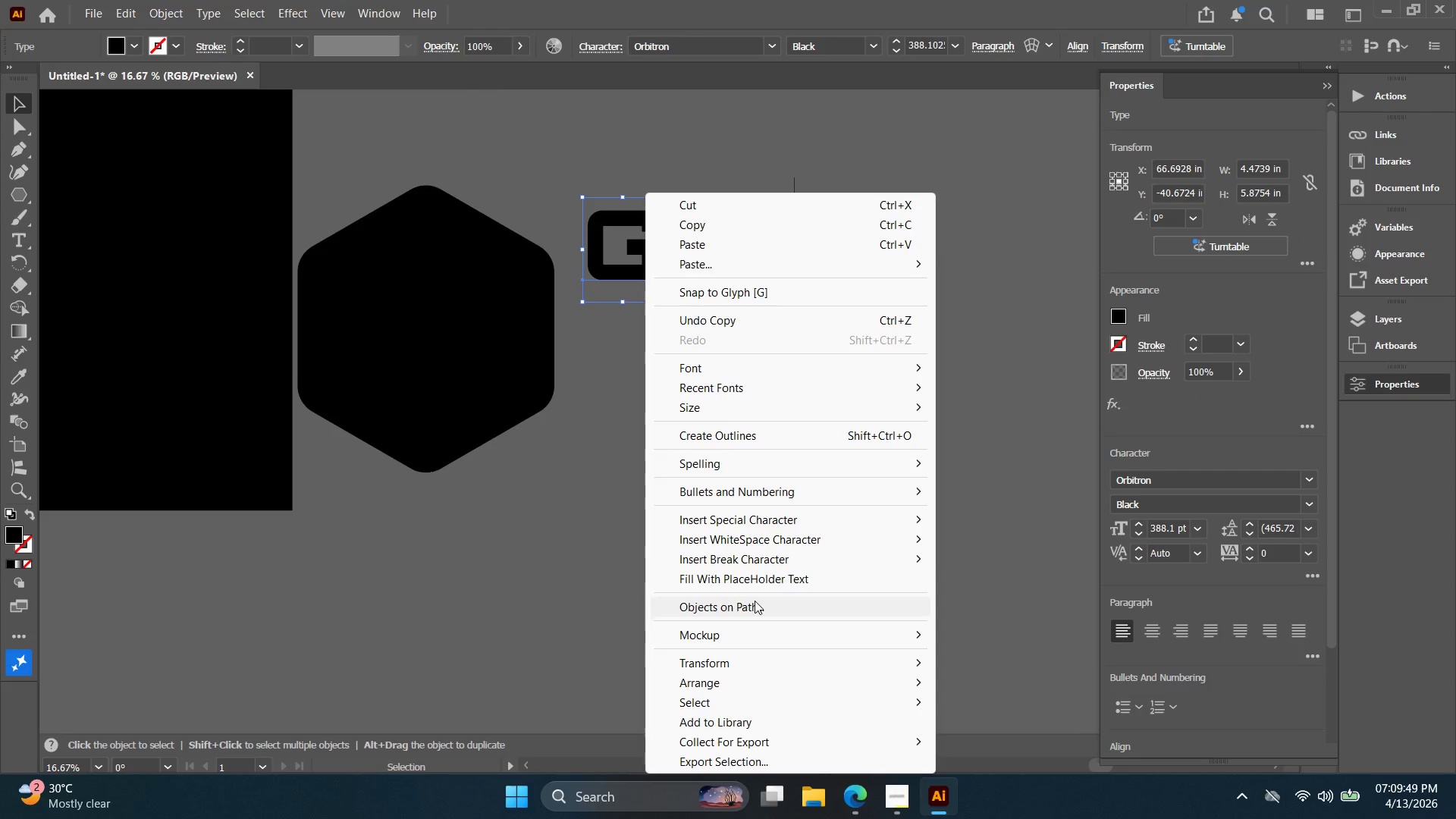 
left_click_drag(start_coordinate=[249, 8], to_coordinate=[258, 11])
 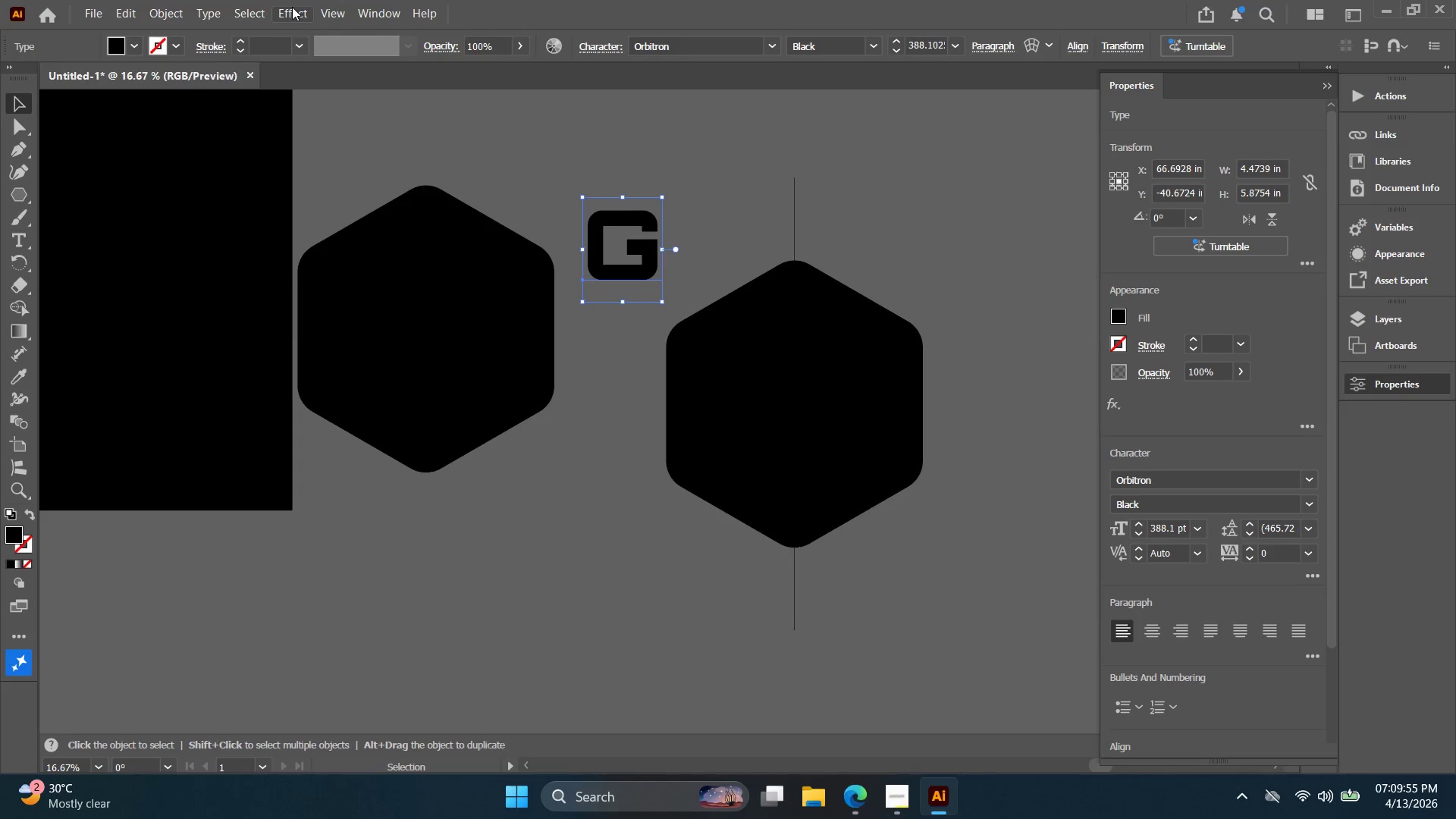 
left_click([293, 7])
 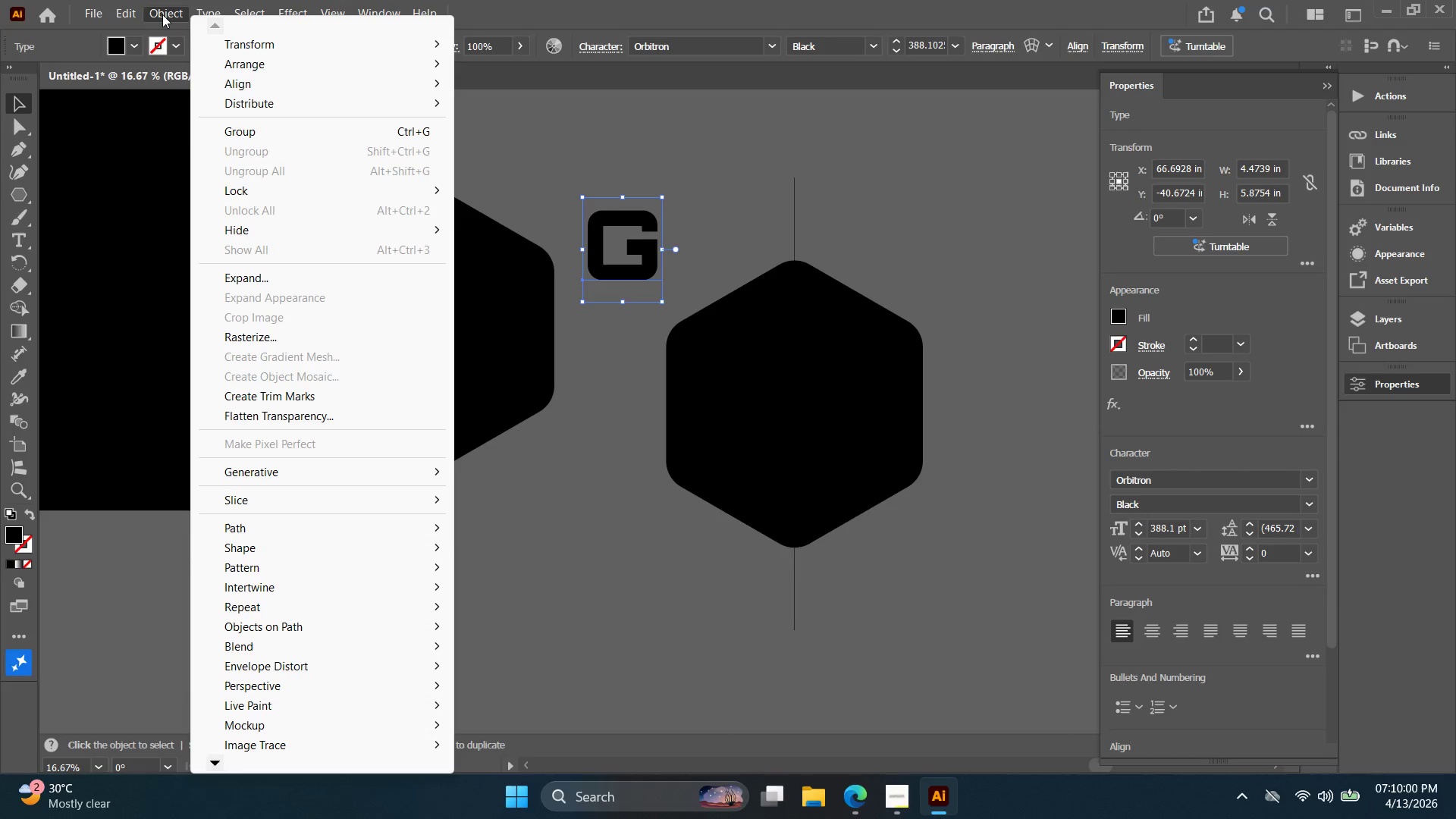 
wait(6.89)
 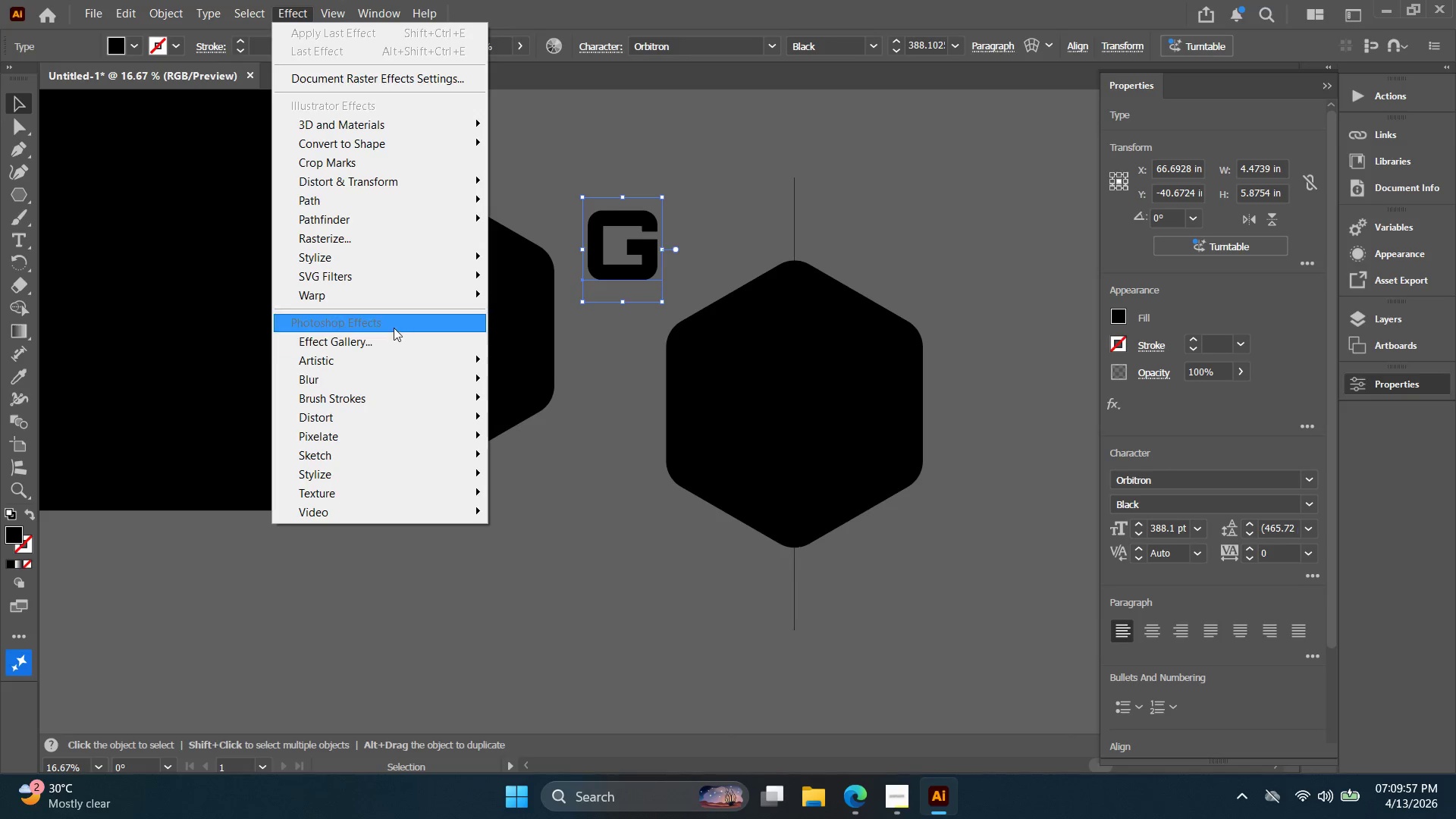 
left_click([693, 509])
 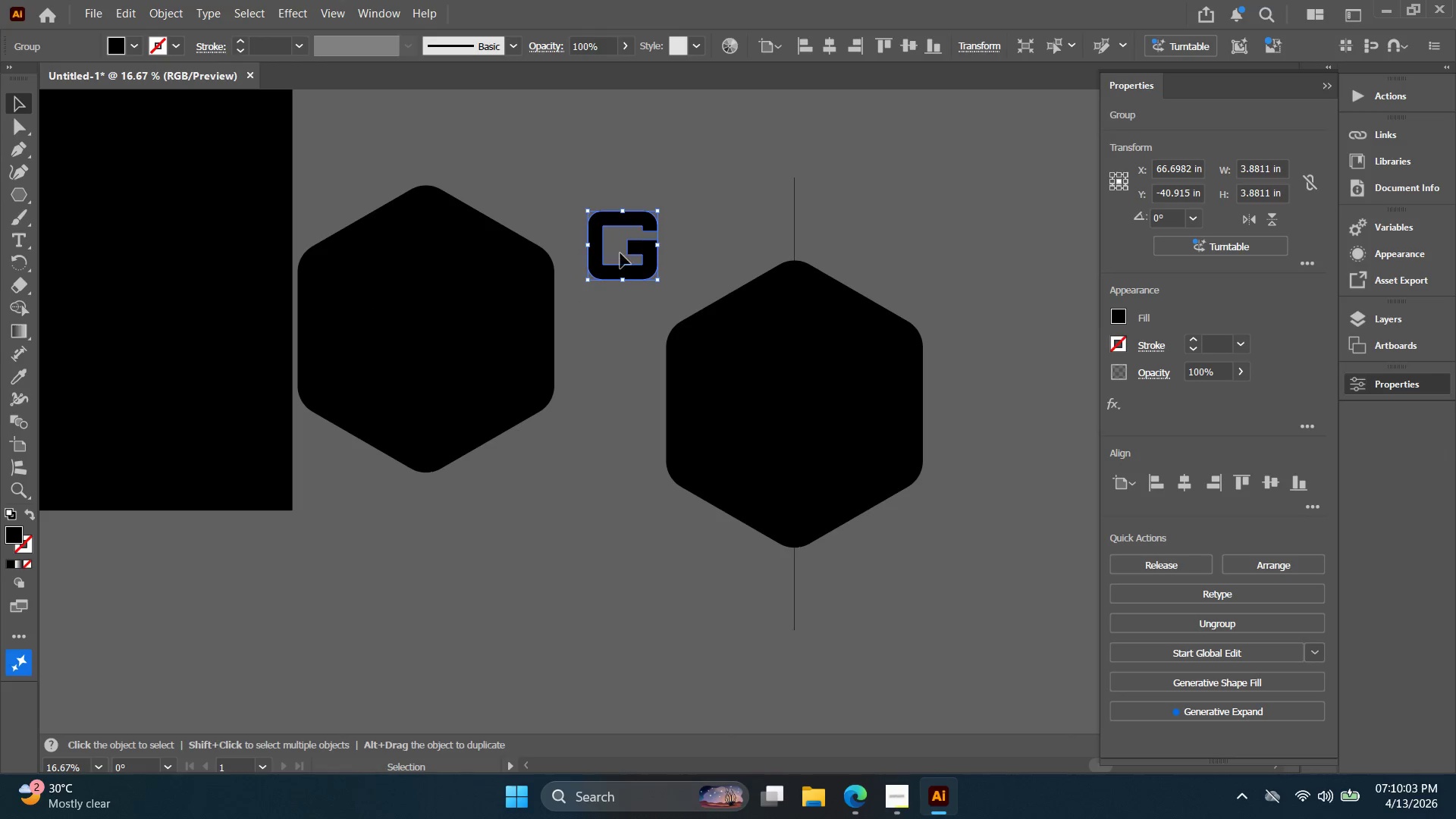 
left_click_drag(start_coordinate=[635, 271], to_coordinate=[423, 353])
 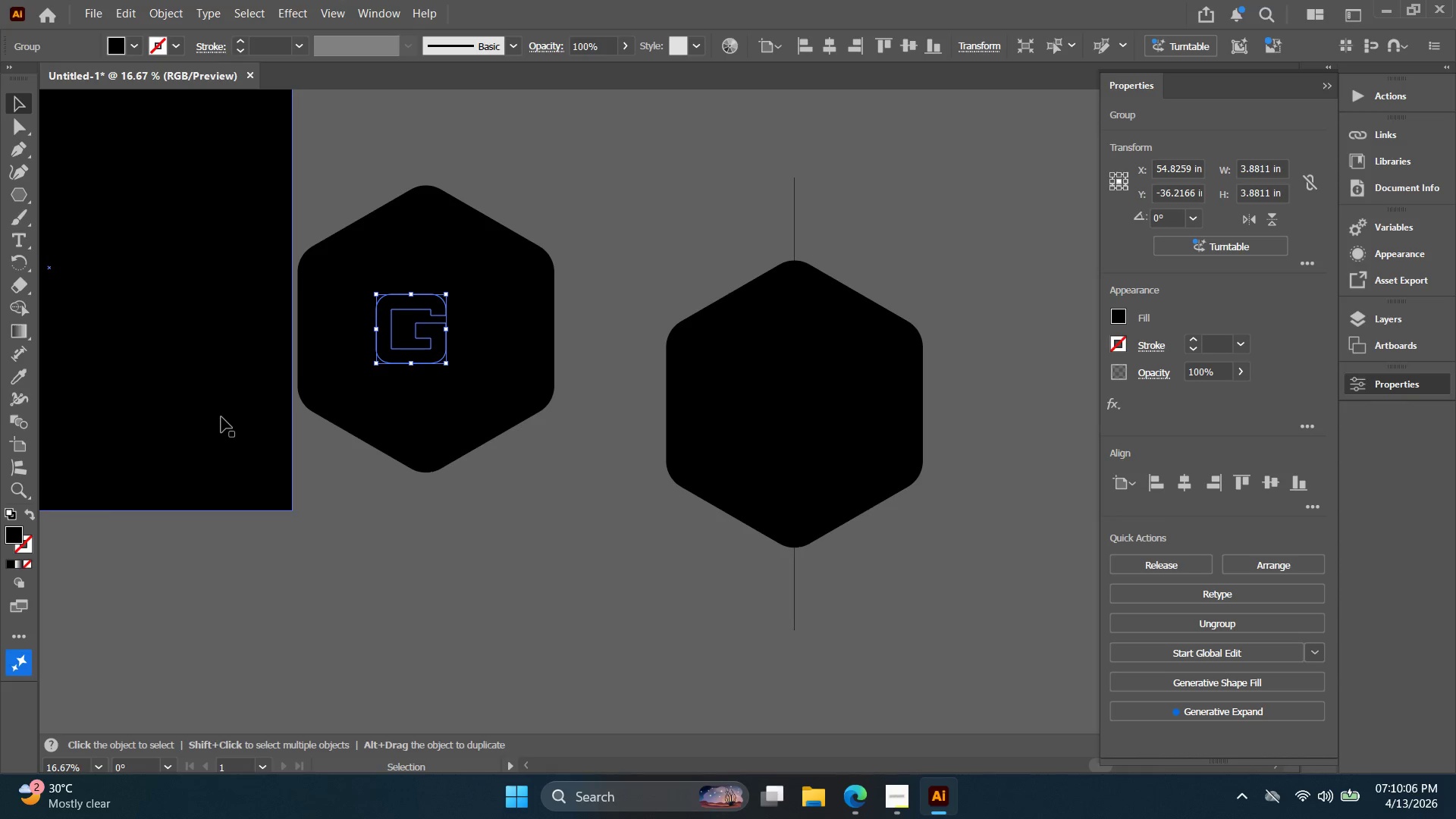 
double_click([21, 532])
 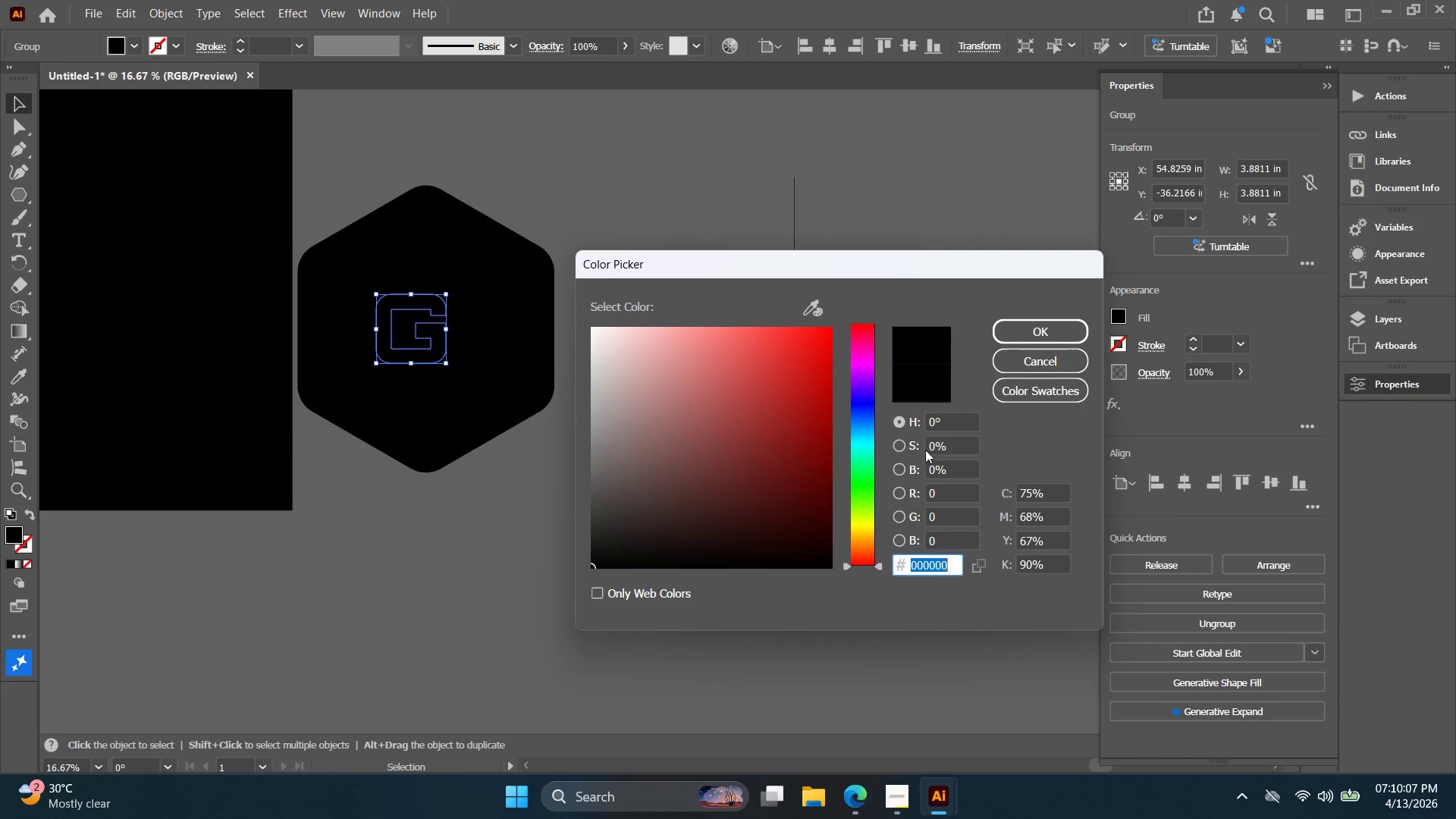 
left_click_drag(start_coordinate=[780, 452], to_coordinate=[312, 205])
 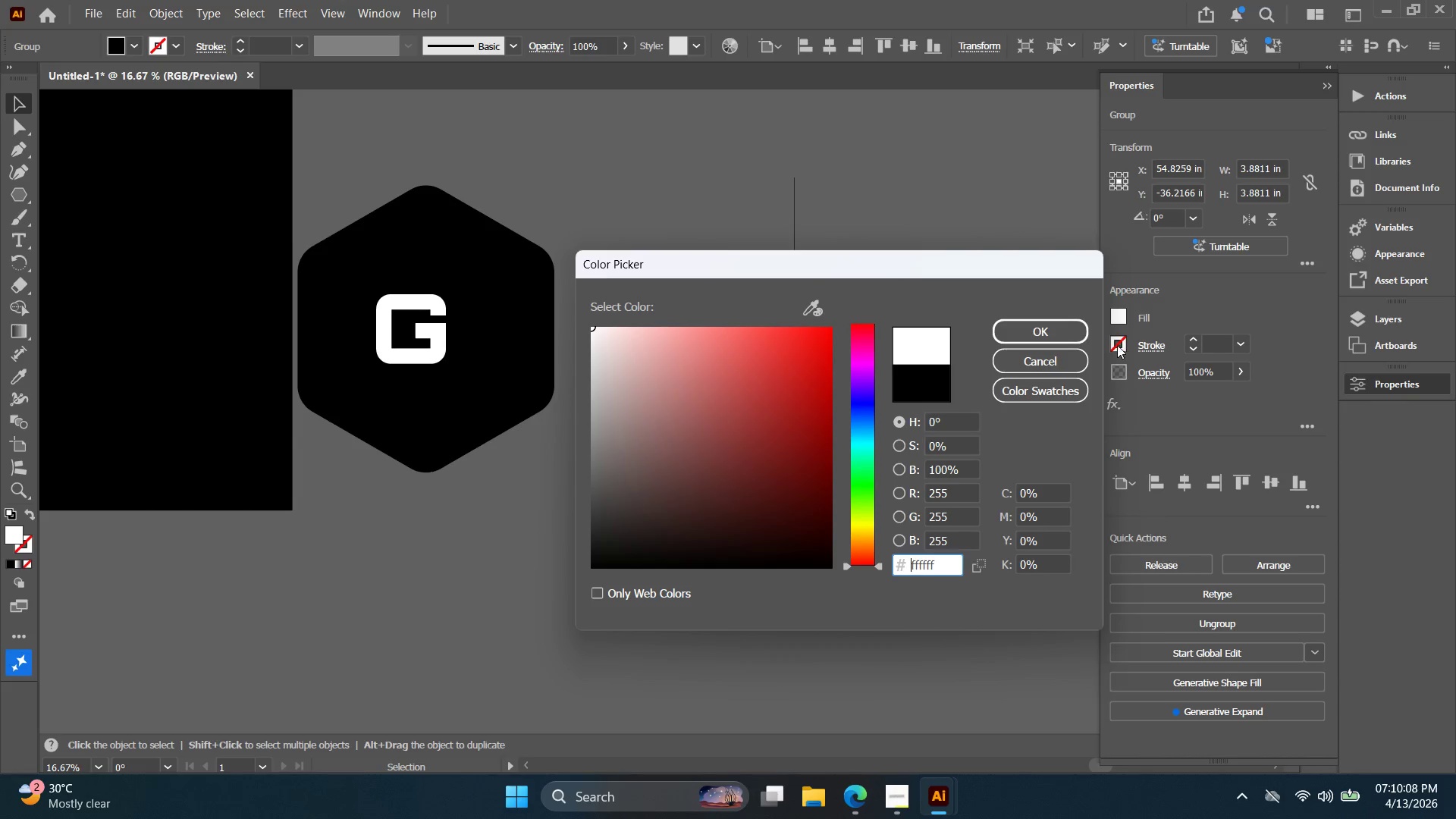 
left_click([1063, 324])
 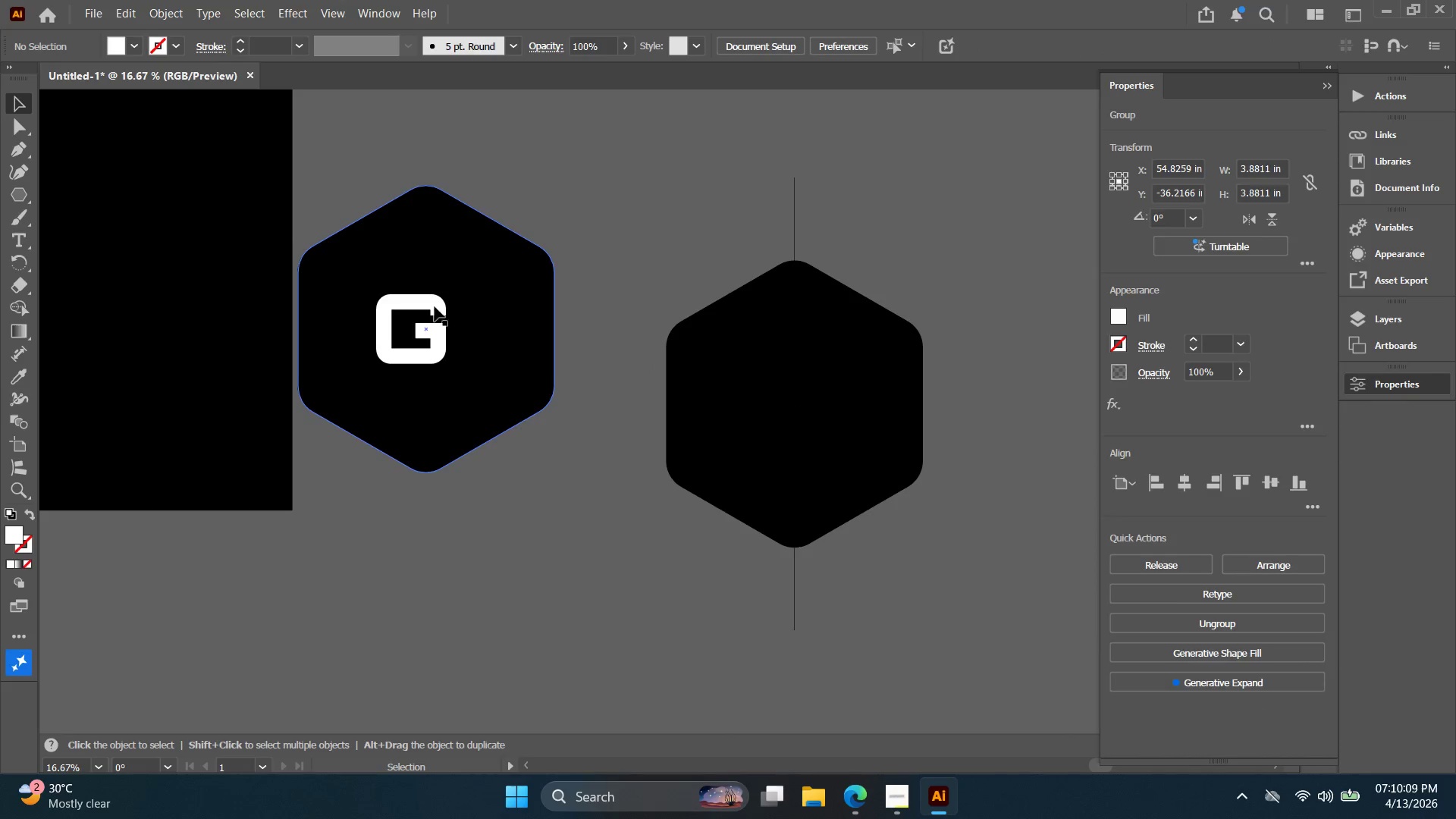 
left_click([440, 343])
 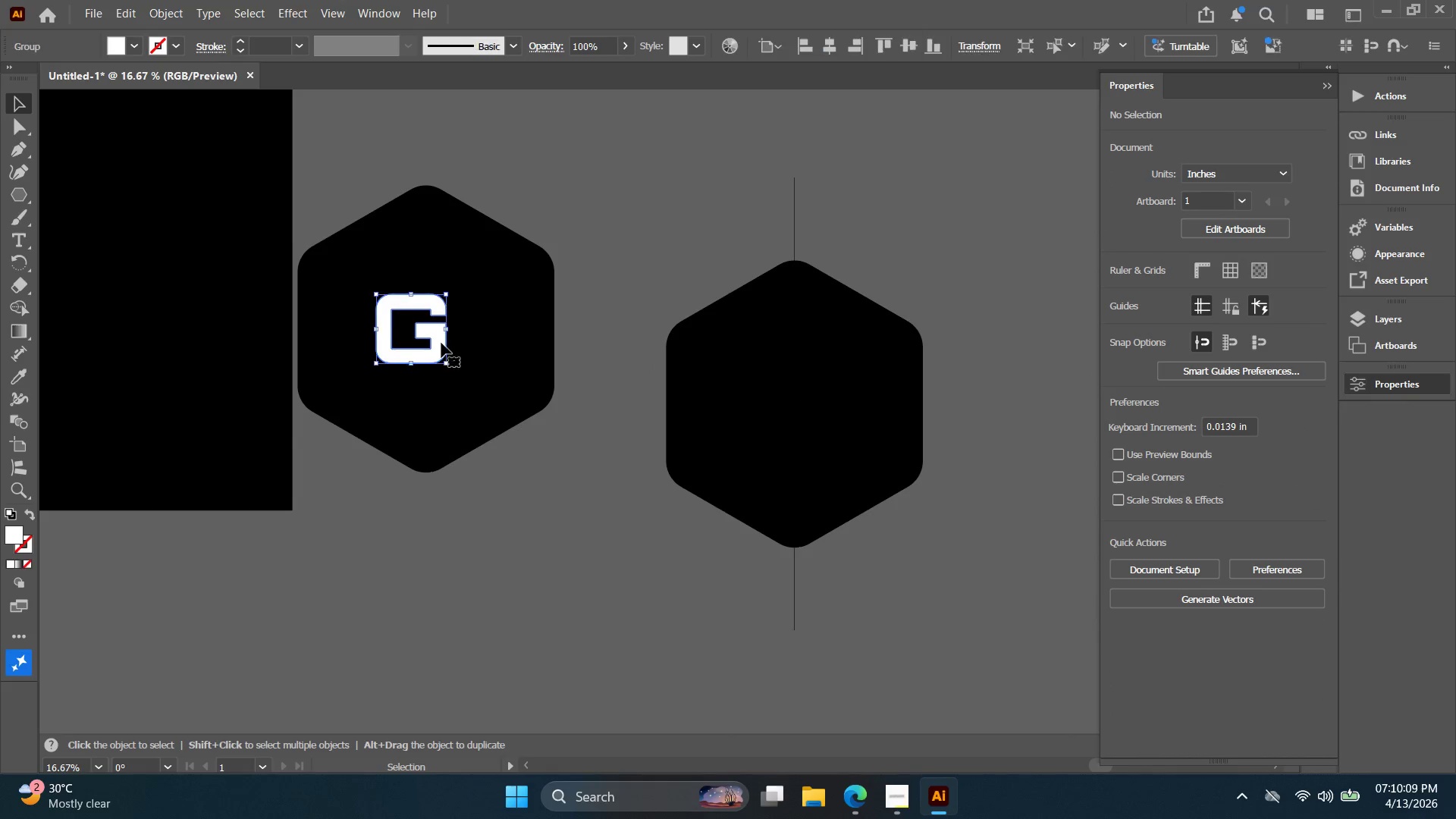 
hold_key(key=ShiftLeft, duration=1.66)
hold_key(key=AltLeft, duration=1.61)
left_click_drag(start_coordinate=[450, 329], to_coordinate=[479, 336])
 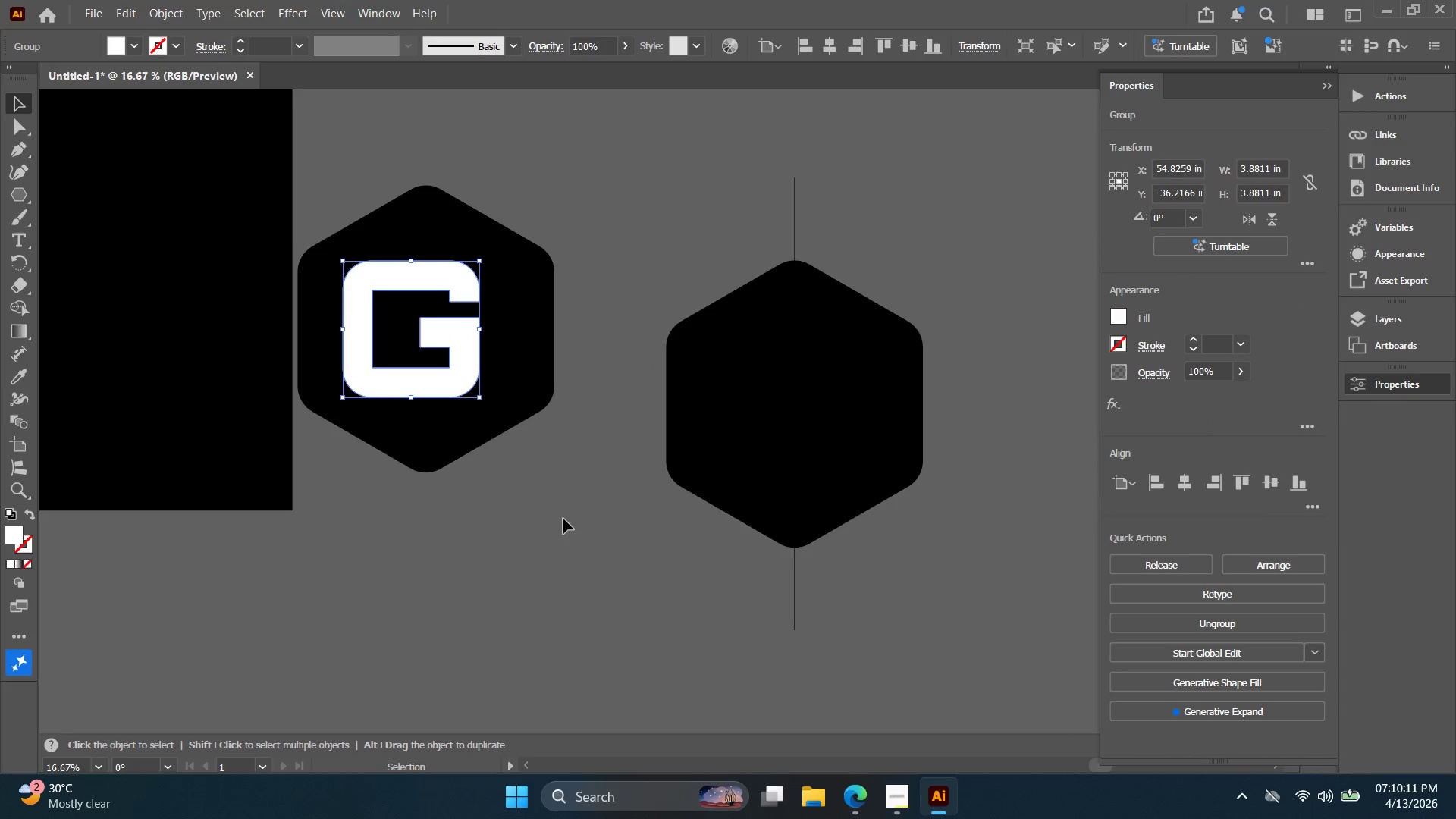 
left_click_drag(start_coordinate=[557, 506], to_coordinate=[438, 342])
 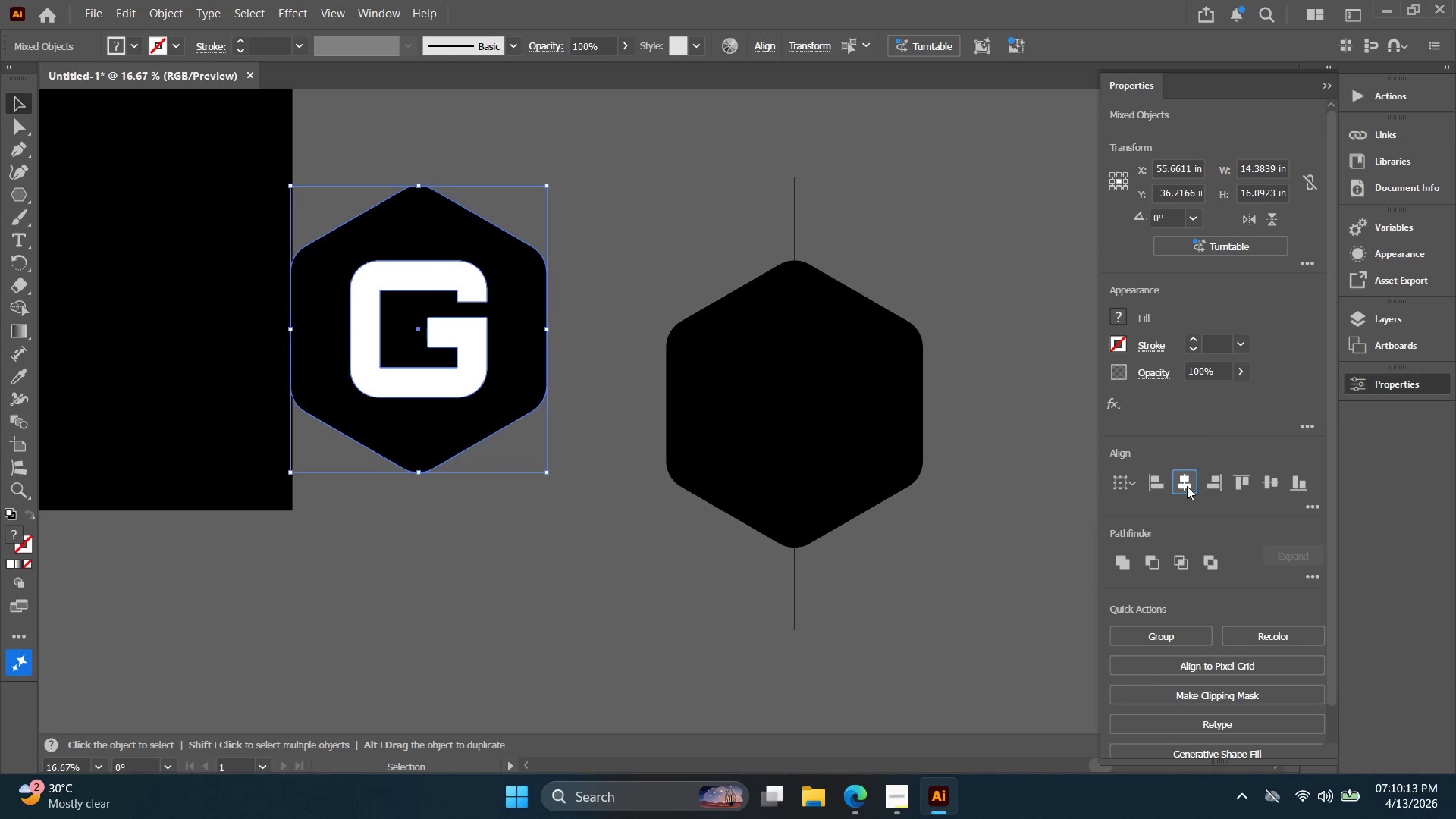 
left_click([1278, 475])
 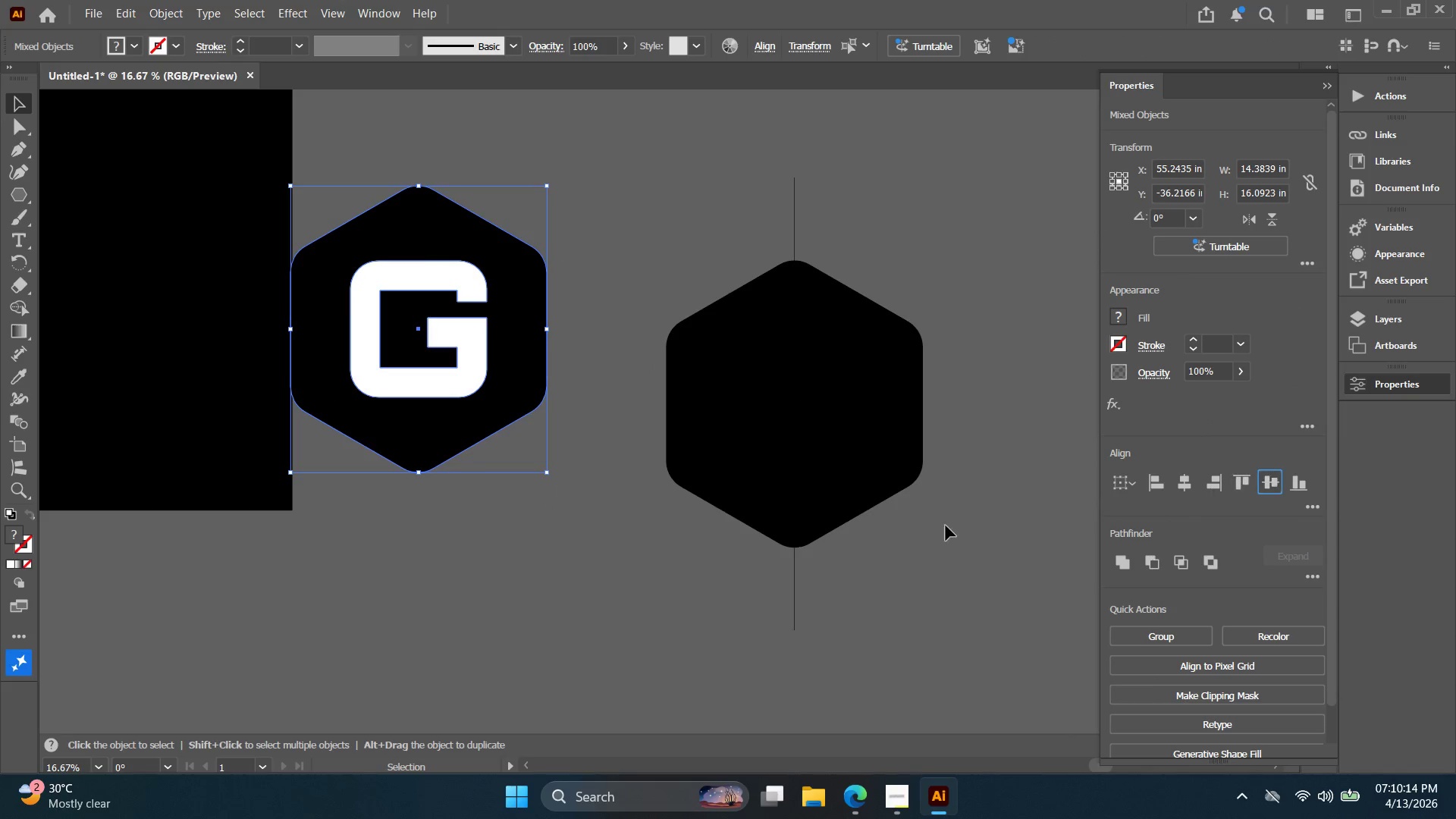 
left_click([617, 588])
 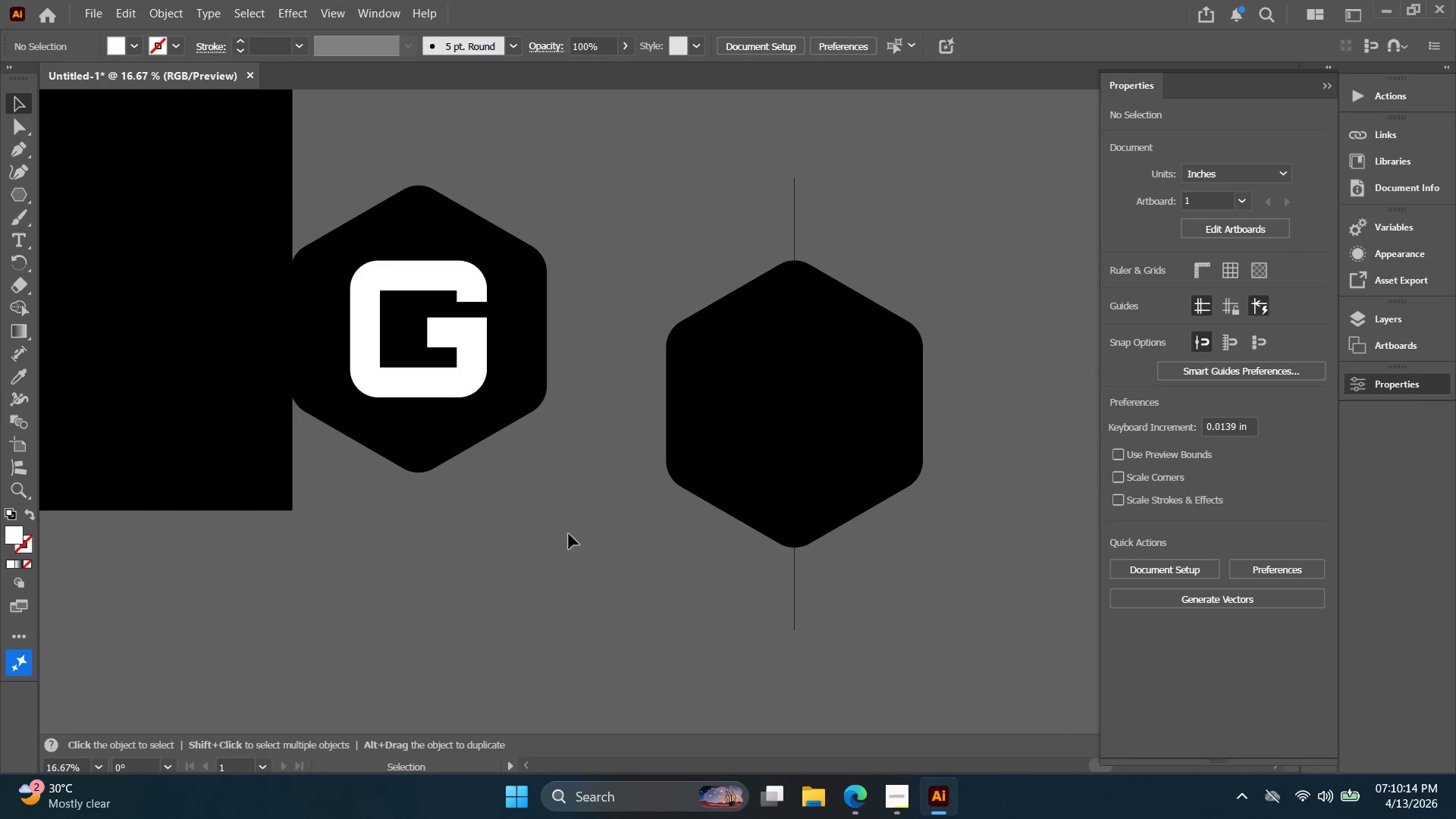 
hold_key(key=Space, duration=0.36)
 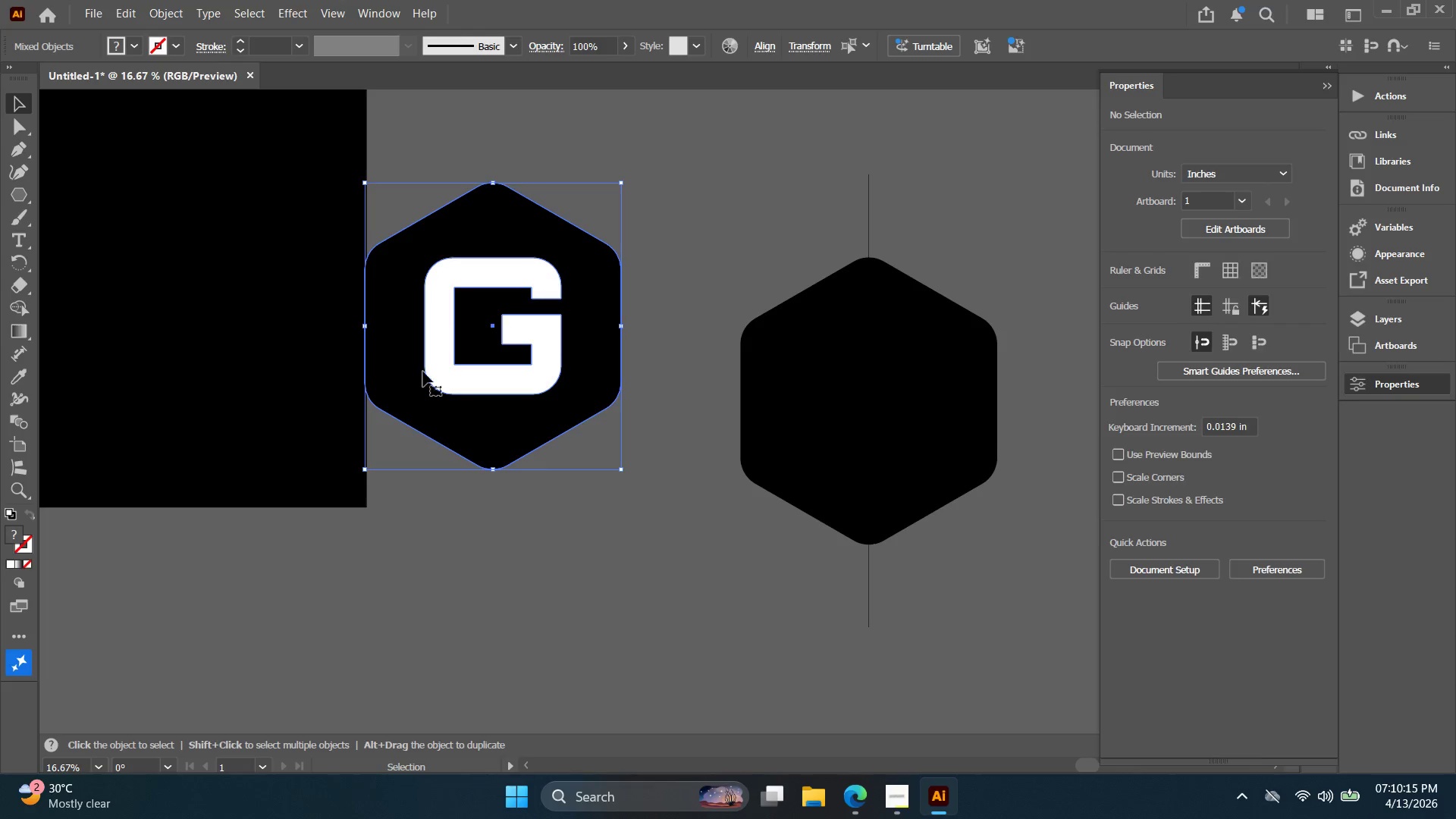 
left_click_drag(start_coordinate=[575, 536], to_coordinate=[649, 534])
 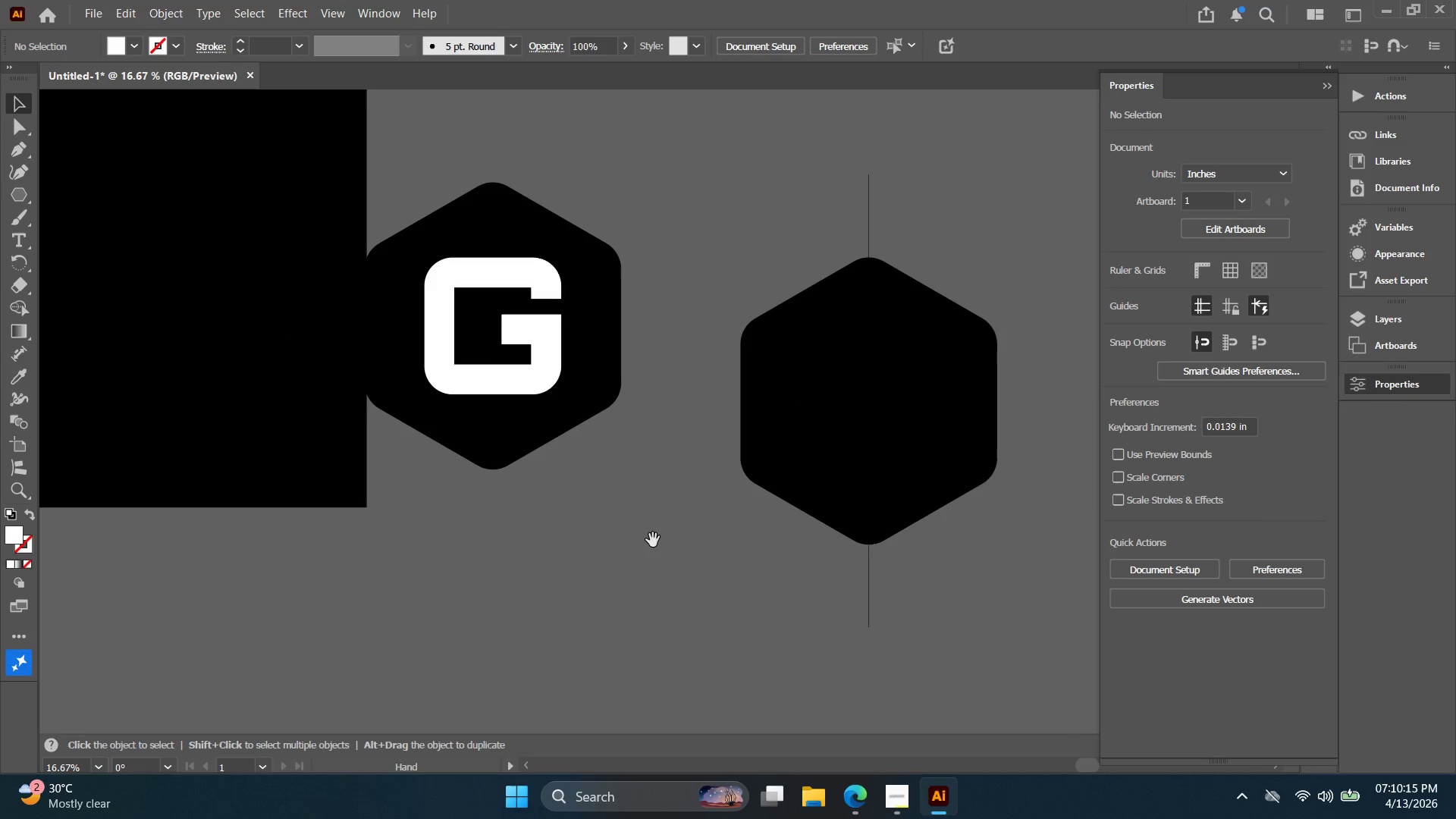 
left_click_drag(start_coordinate=[651, 535], to_coordinate=[489, 310])
 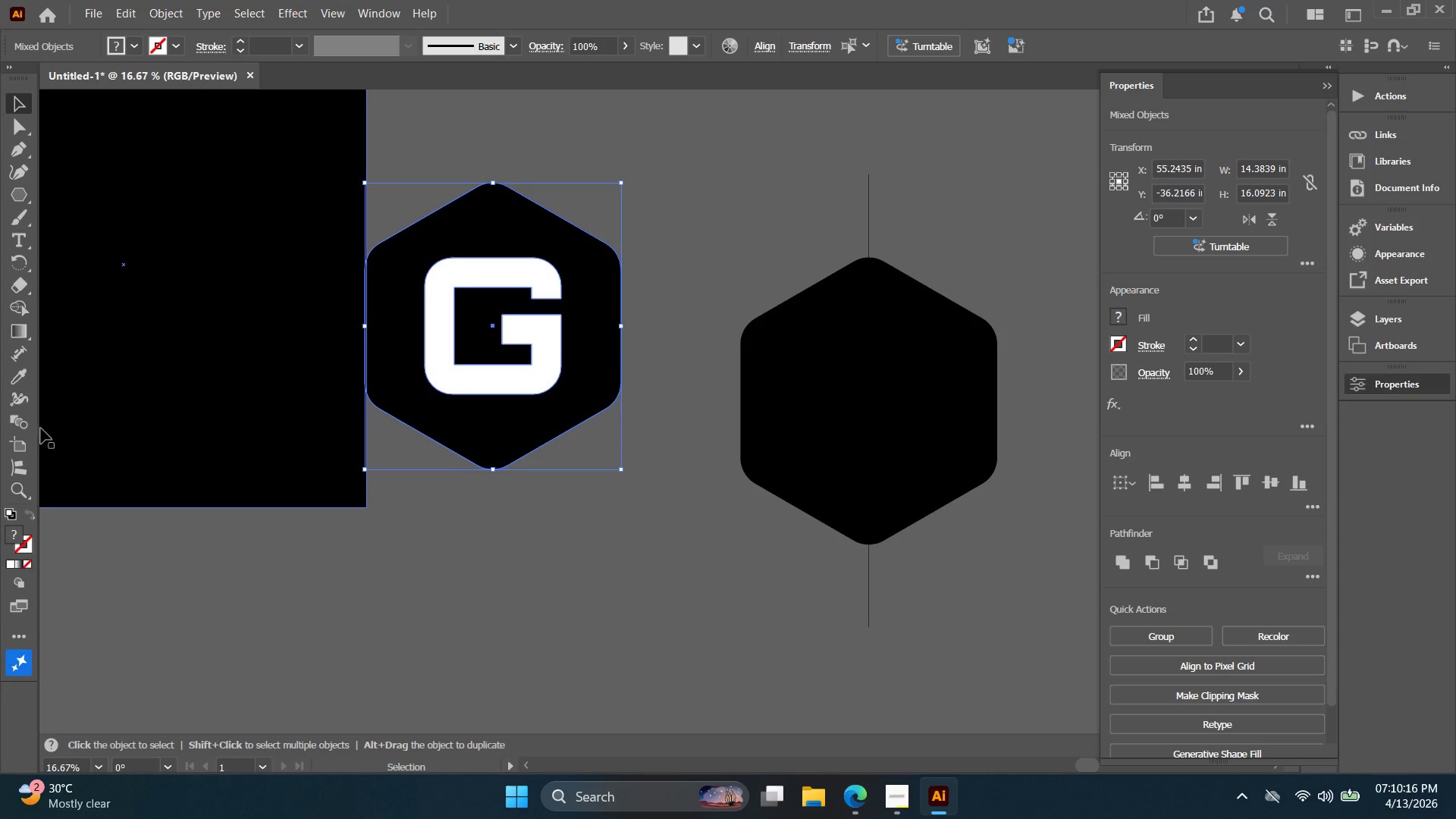 
hold_key(key=AltLeft, duration=2.42)
left_click([11, 312])
 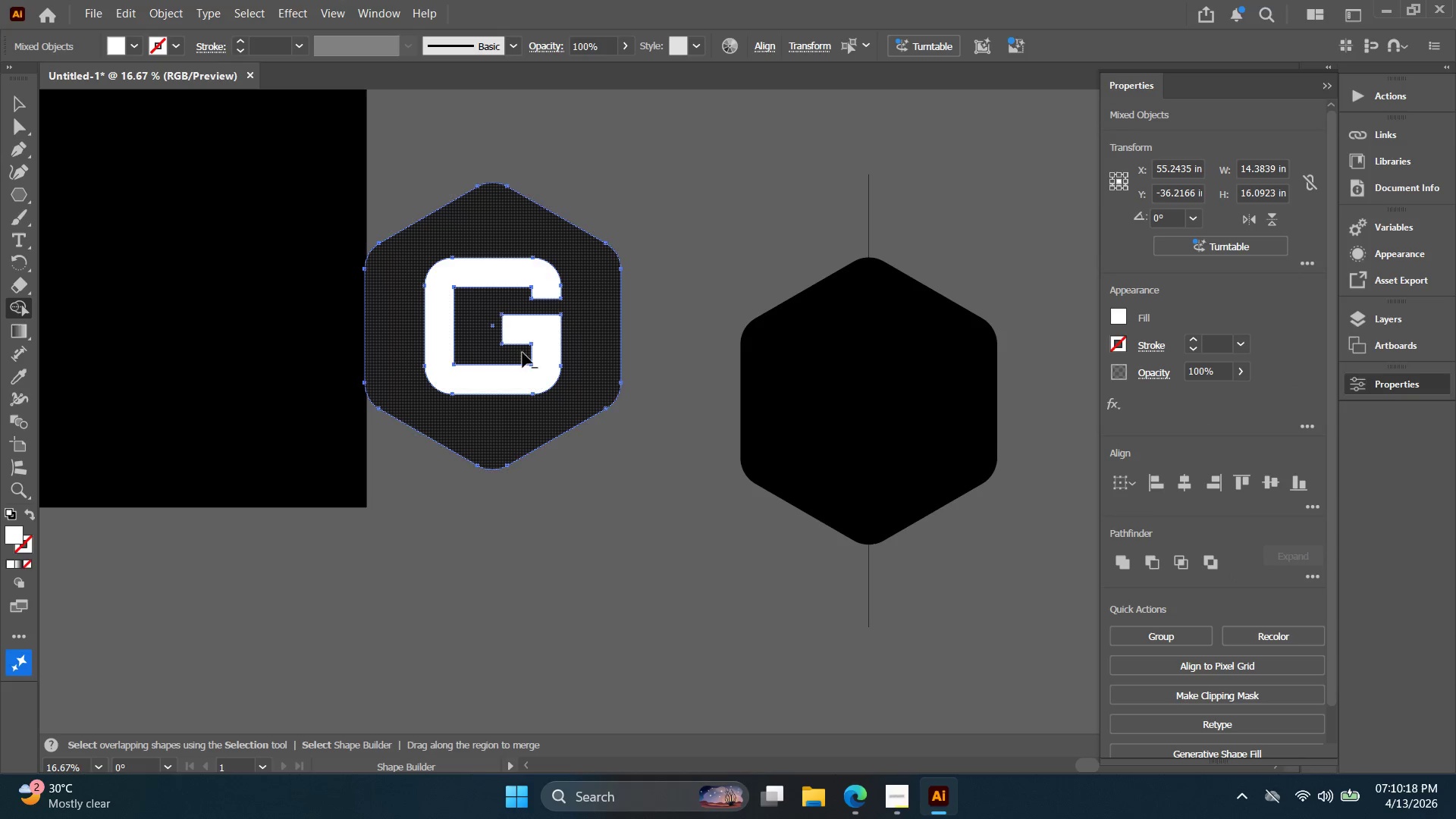 
left_click([539, 337])
 